 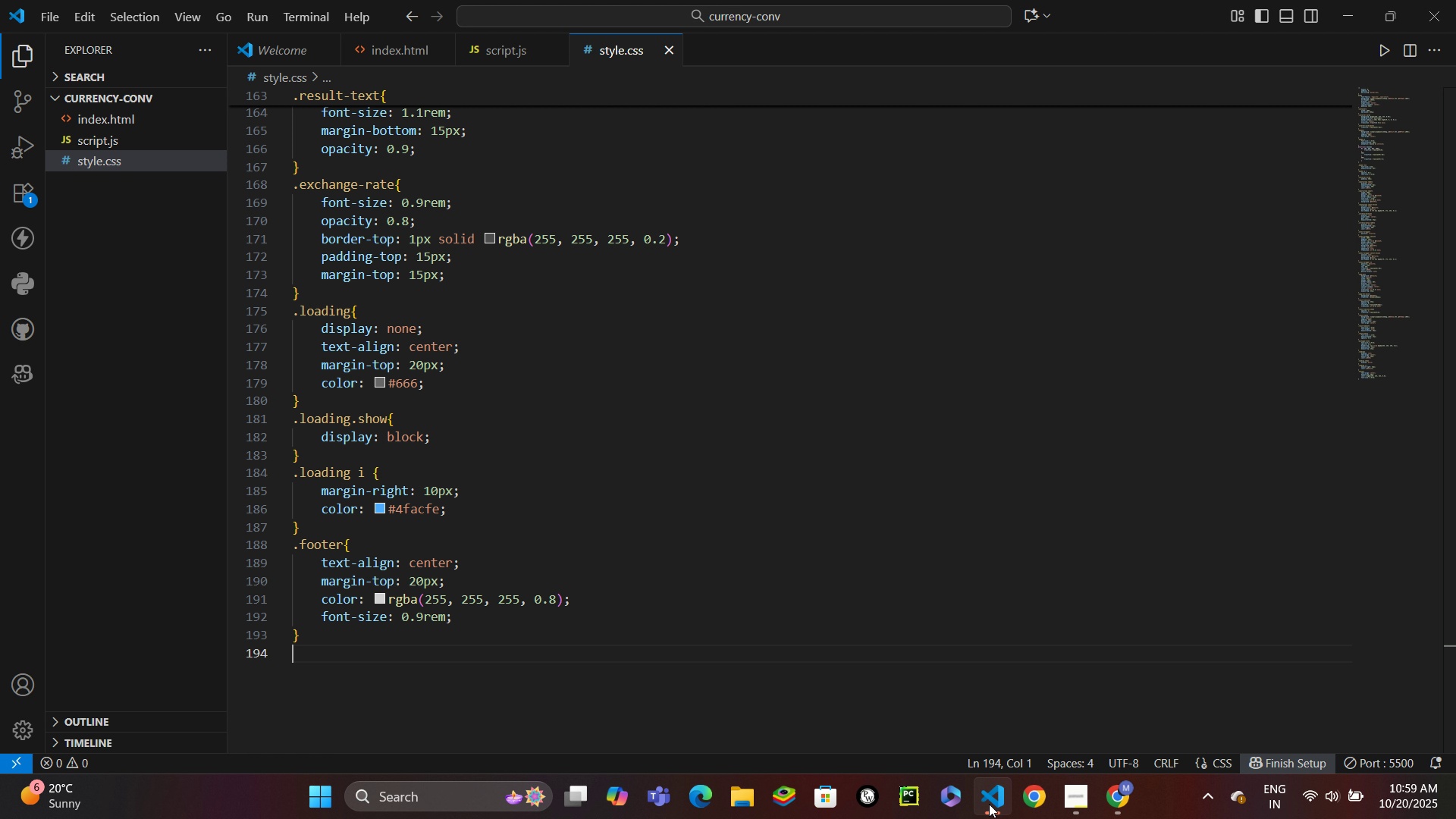 
type(@media(max-width: 768px)
 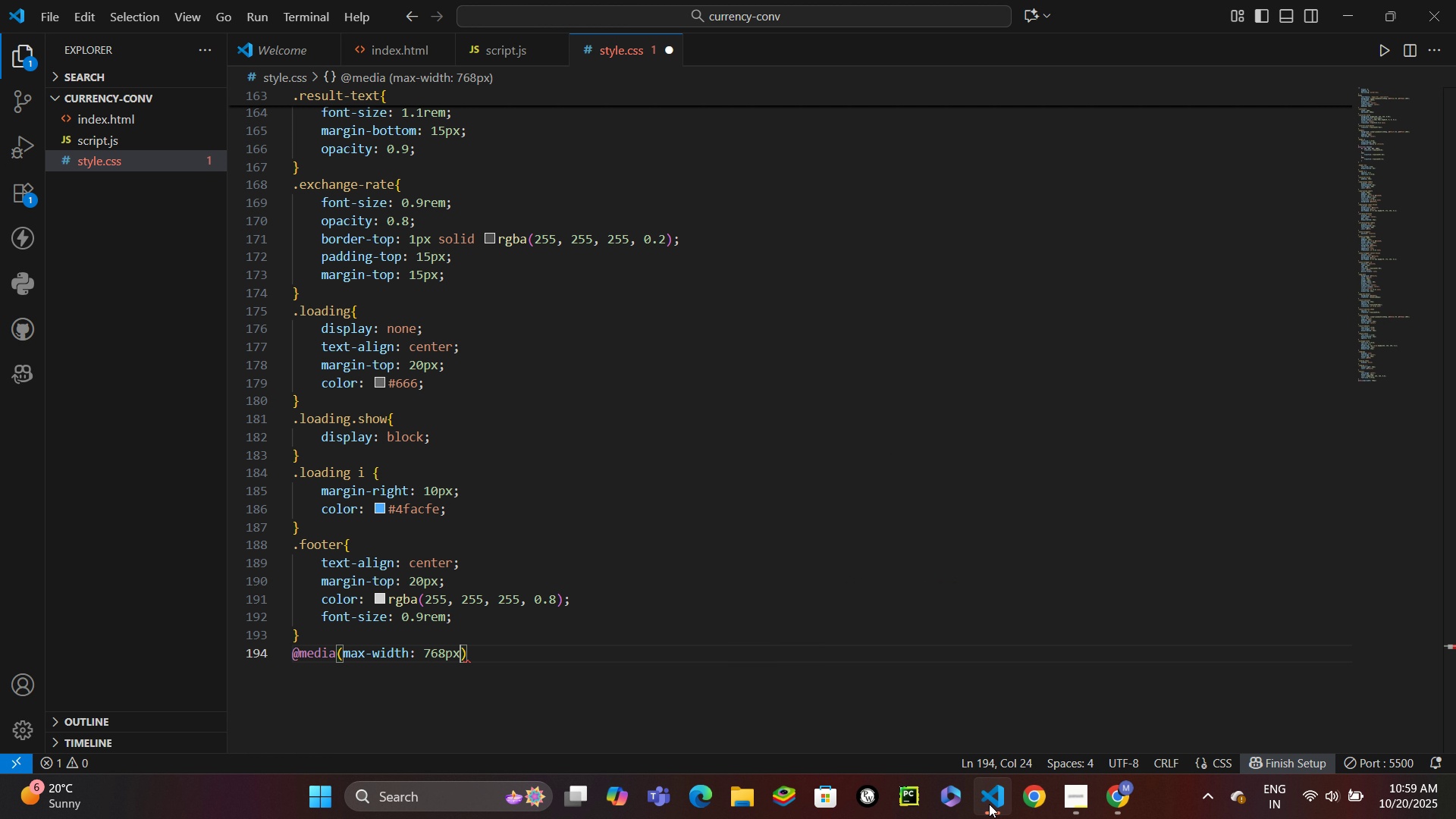 
key(ArrowRight)
 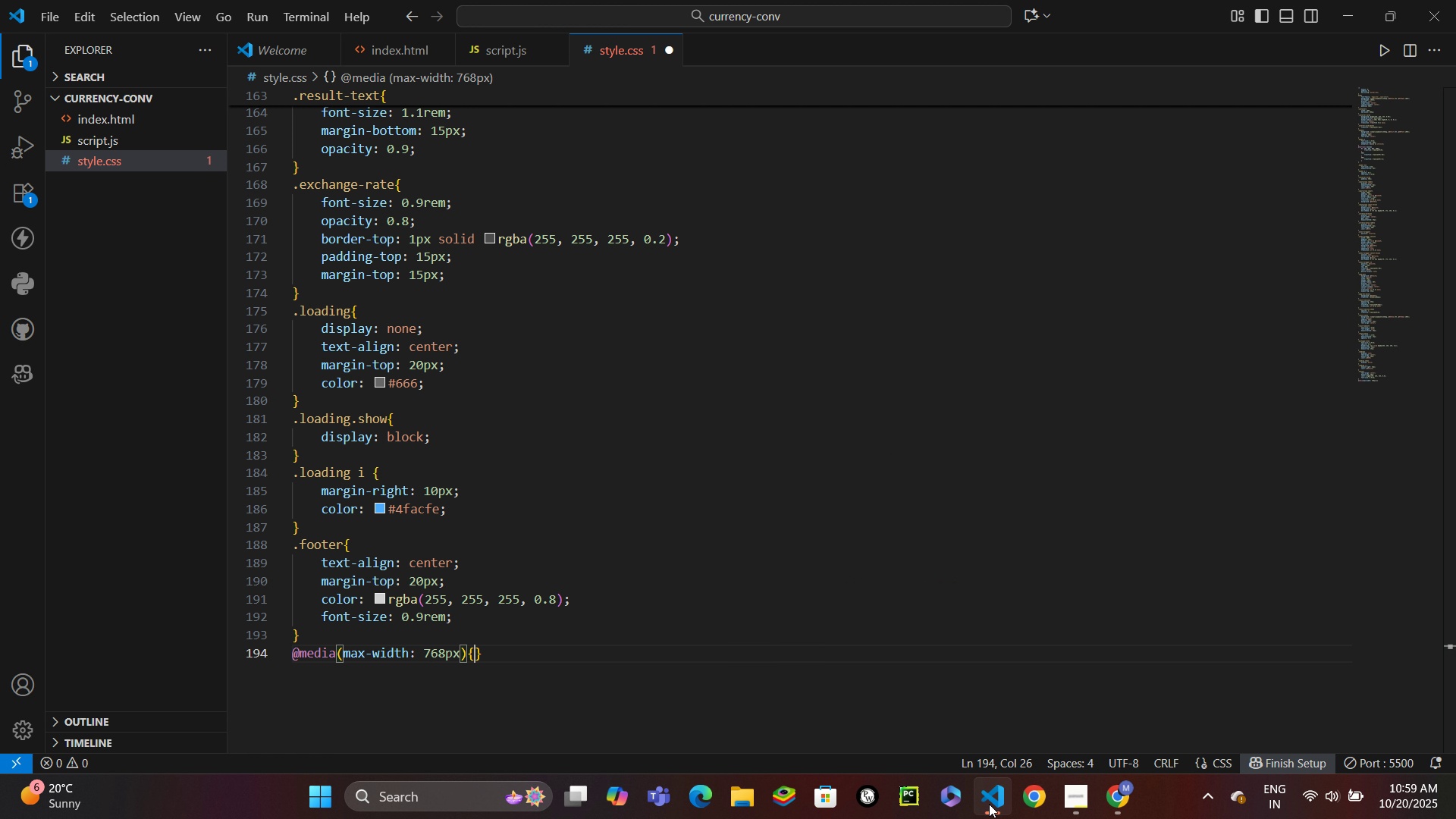 
key(Shift+BracketLeft)
 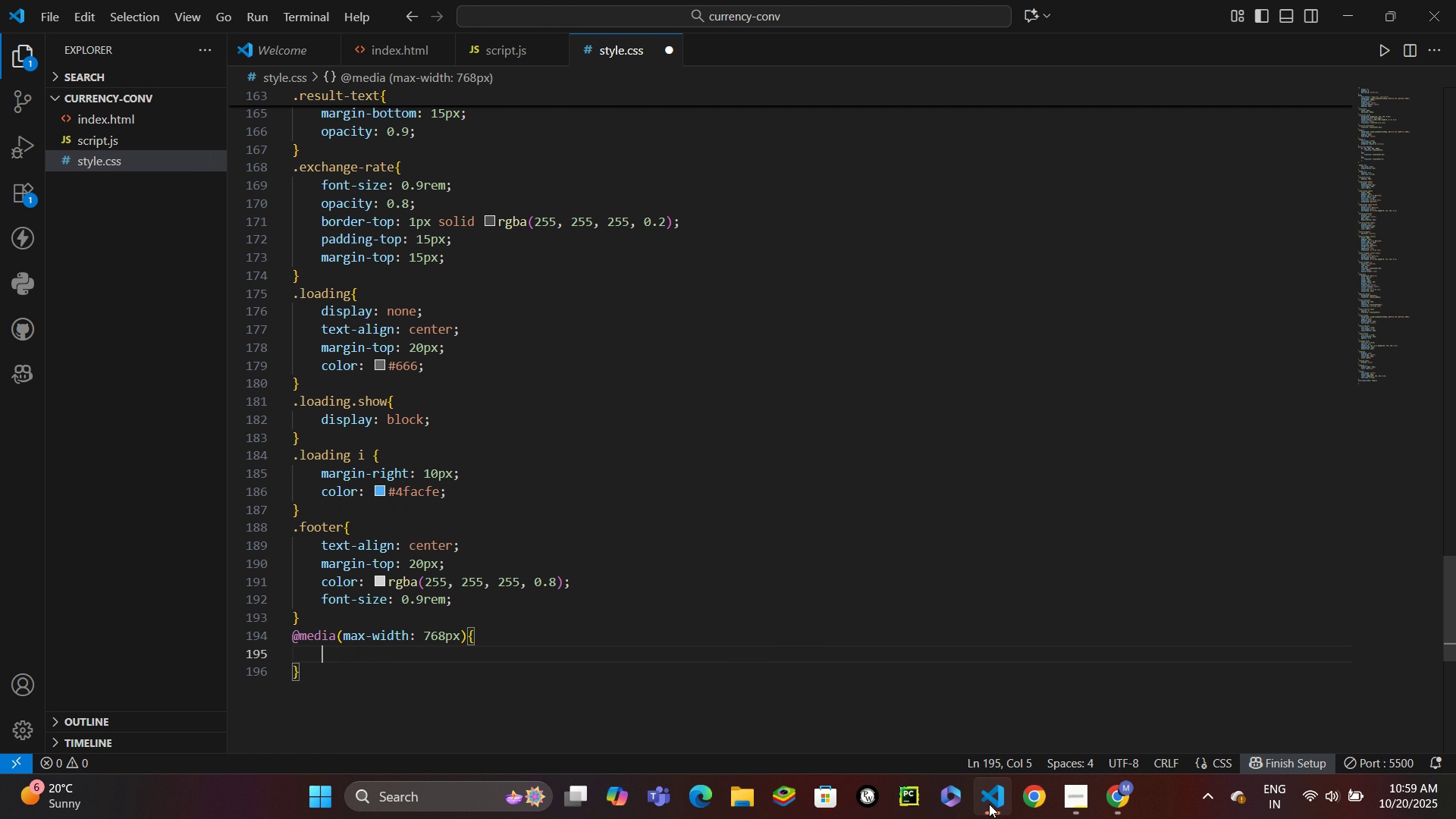 
key(Enter)
 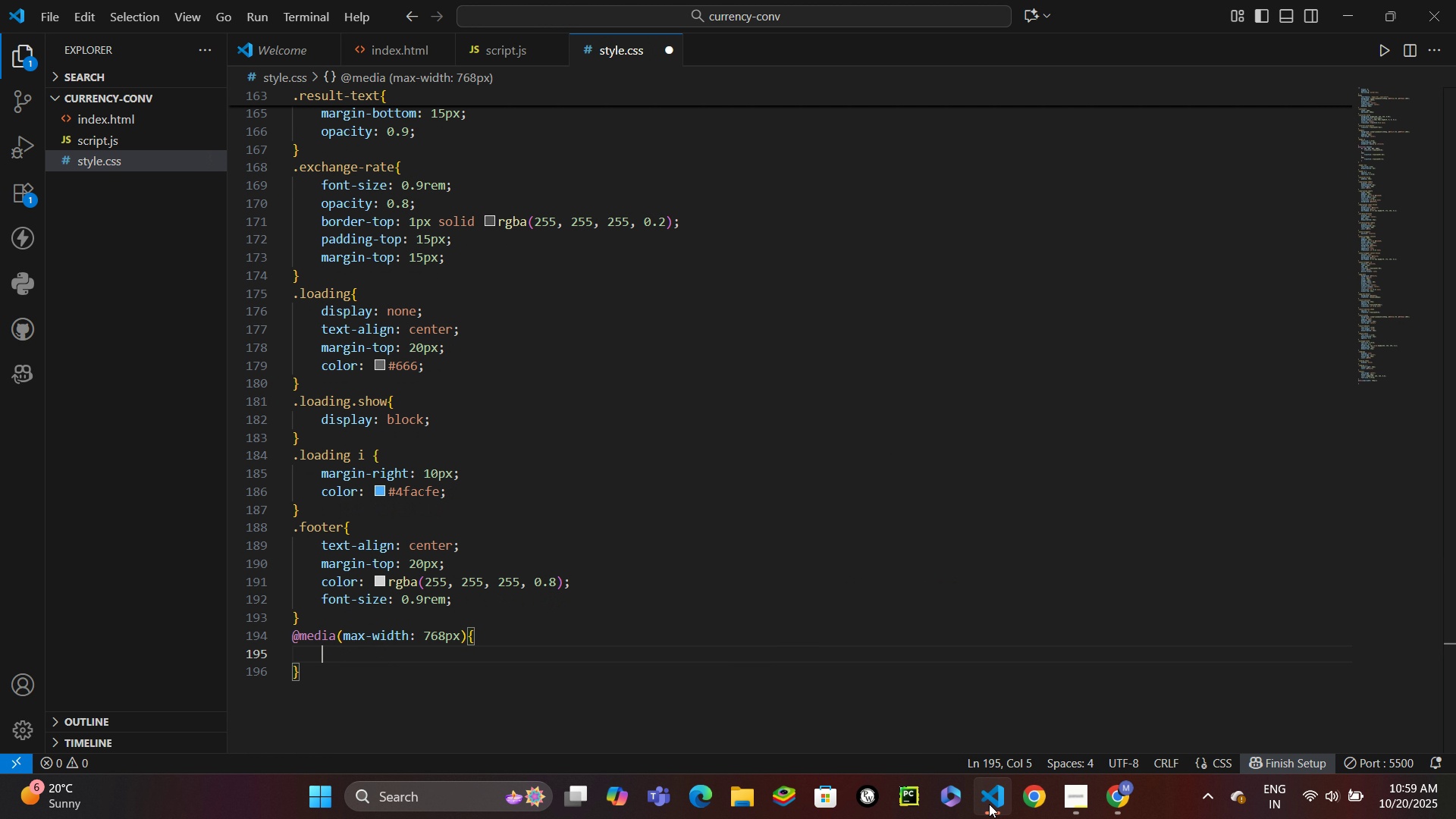 
type(.container)
 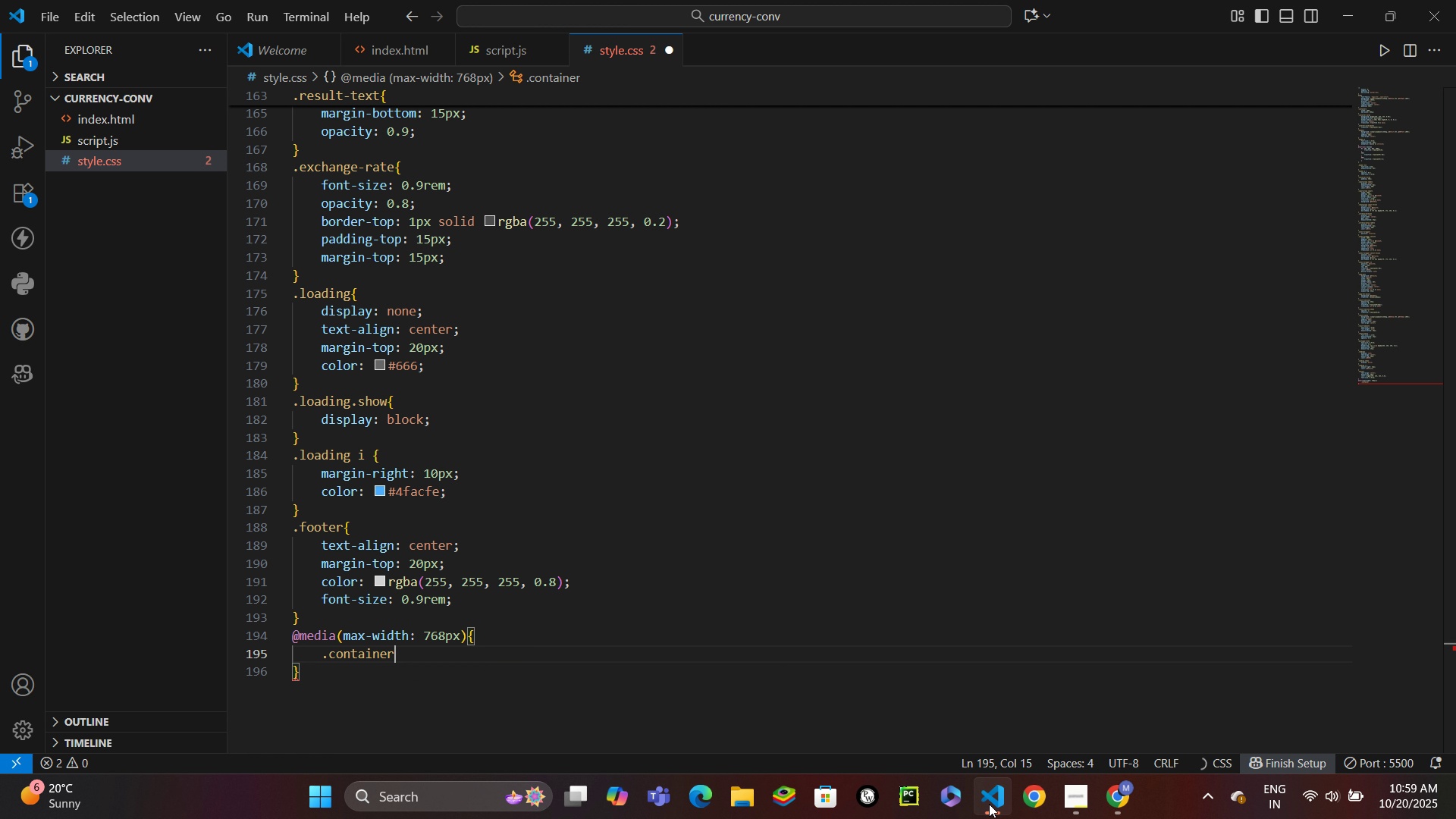 
key(Enter)
 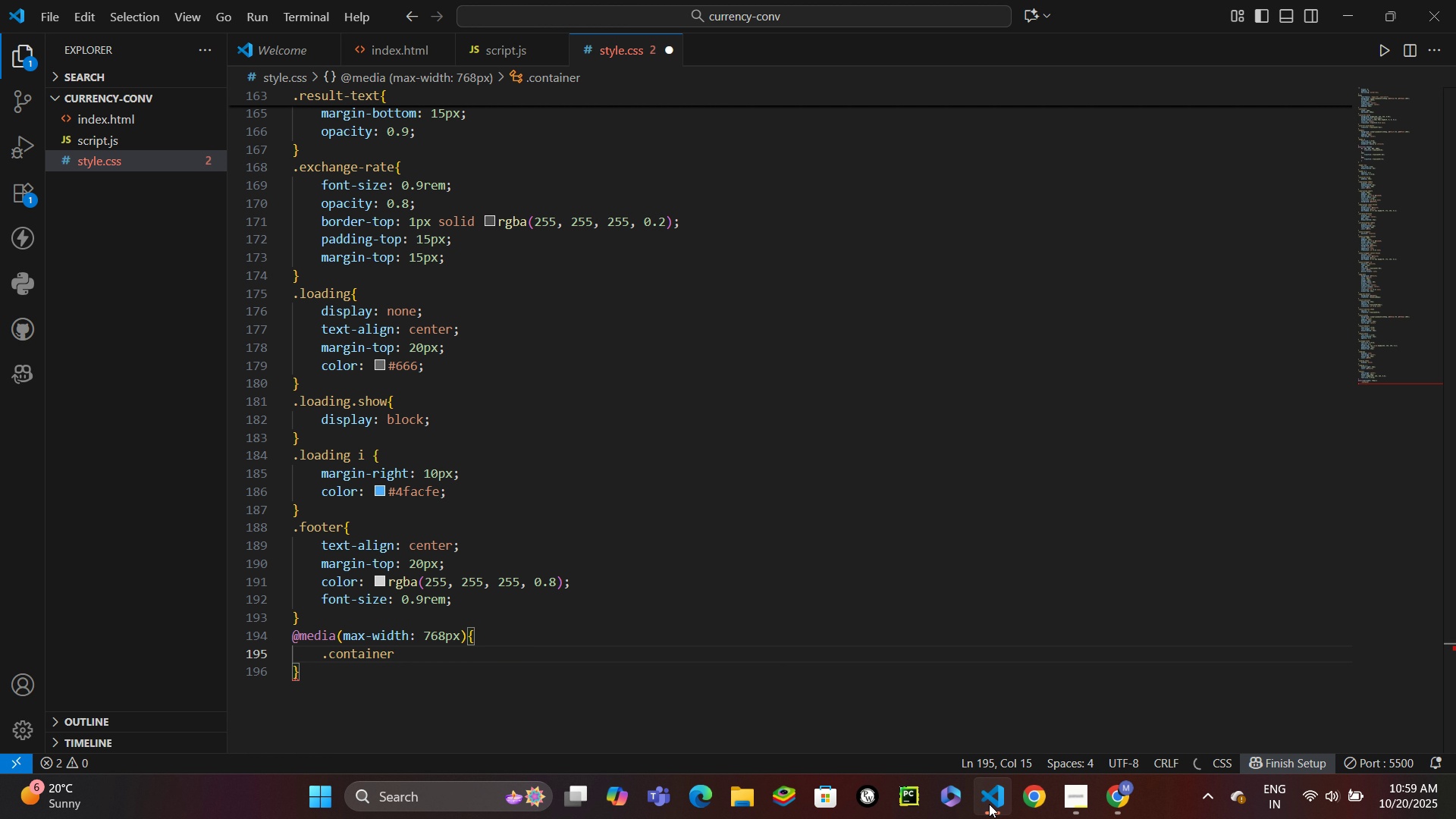 
key(Shift+BracketLeft)
 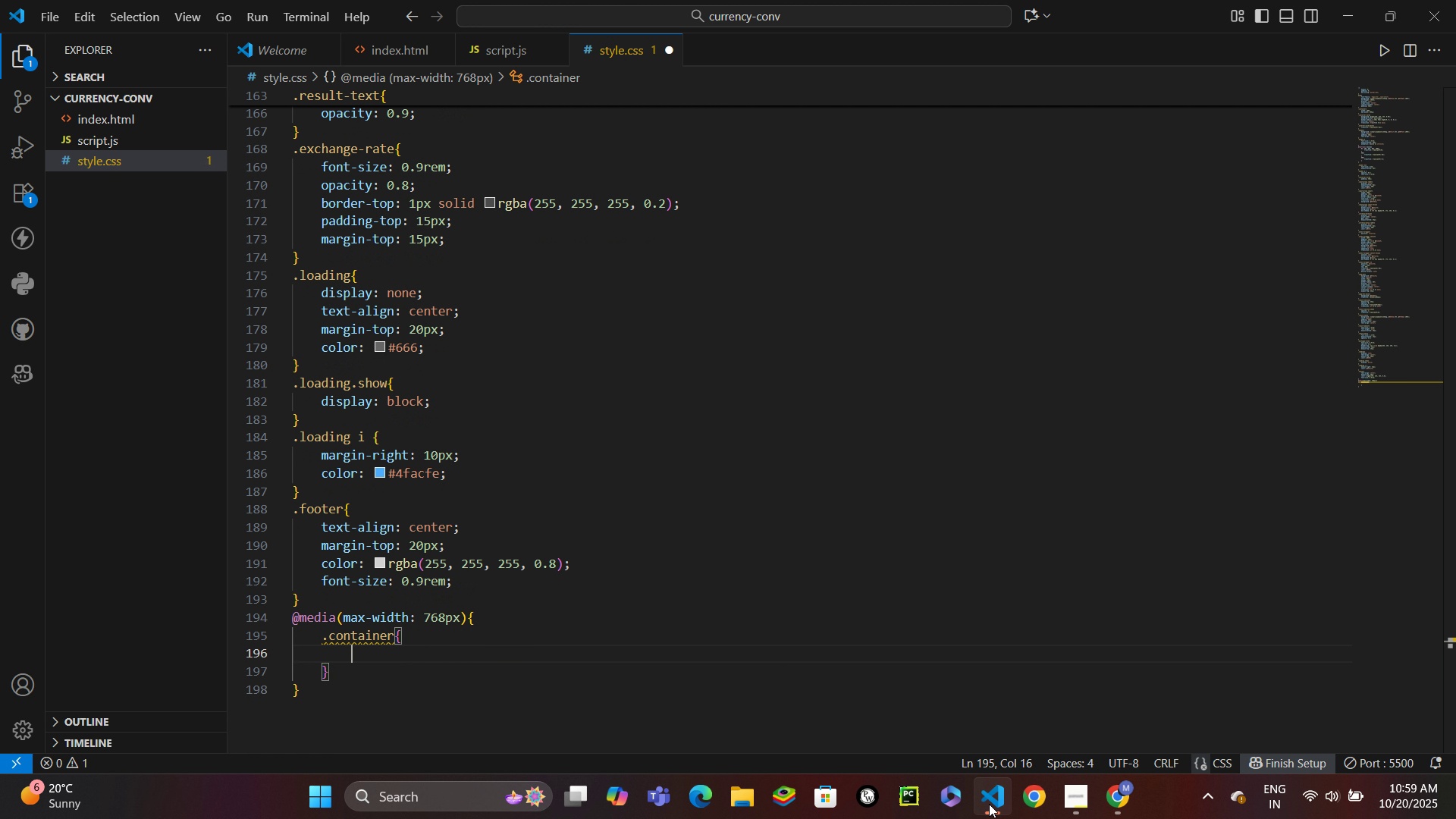 
key(Enter)
 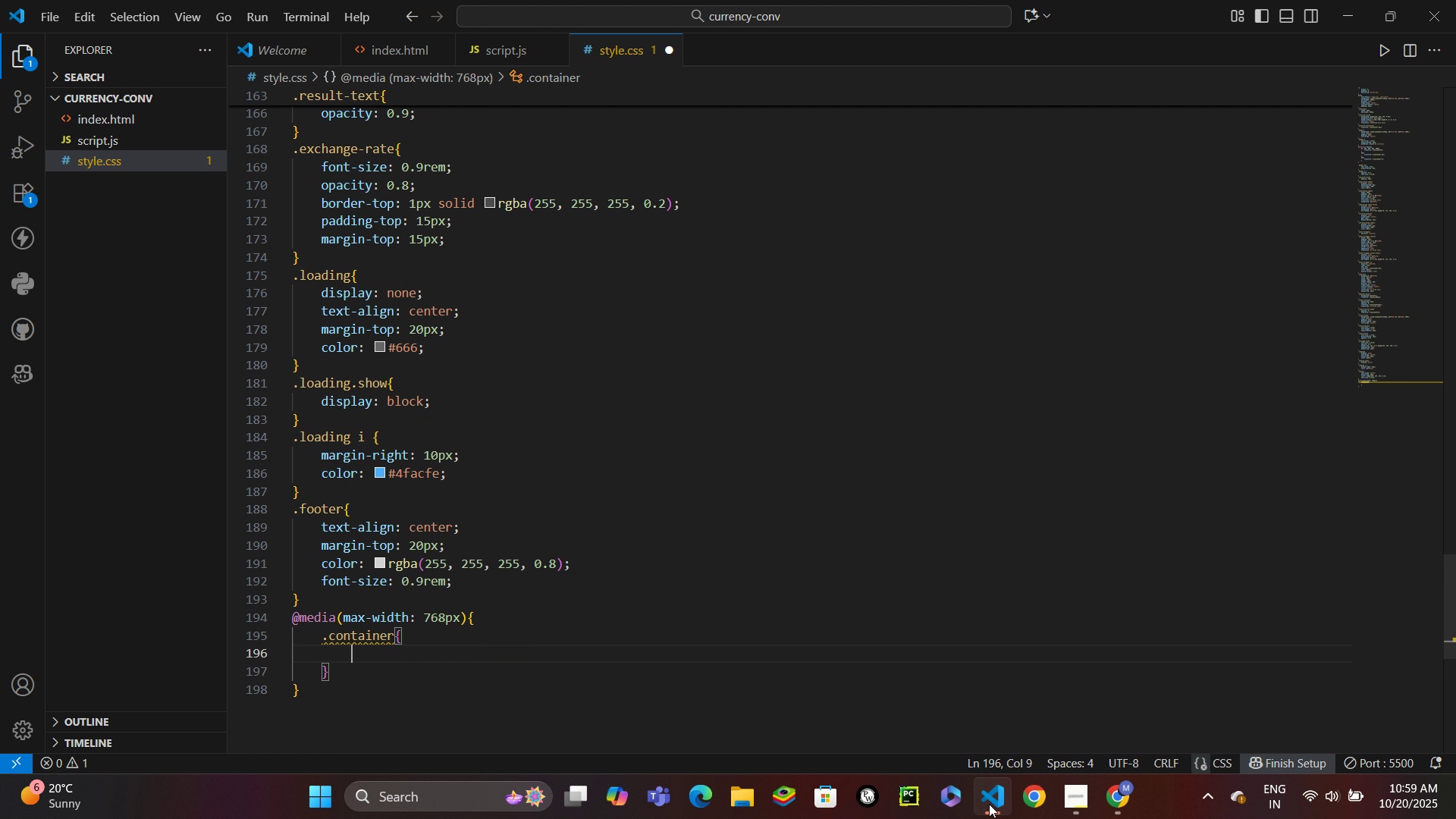 
type(padd)
 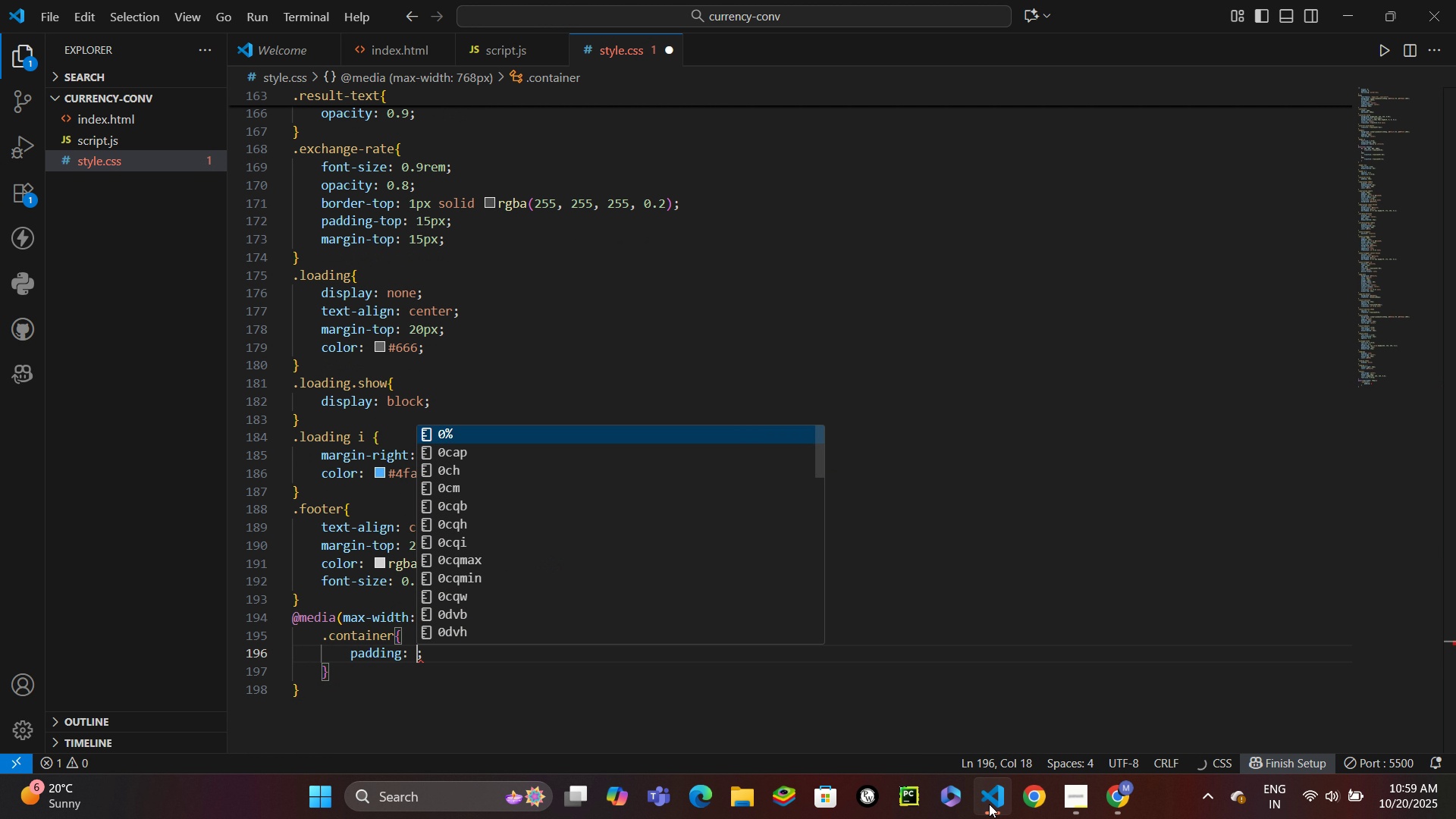 
key(Enter)
 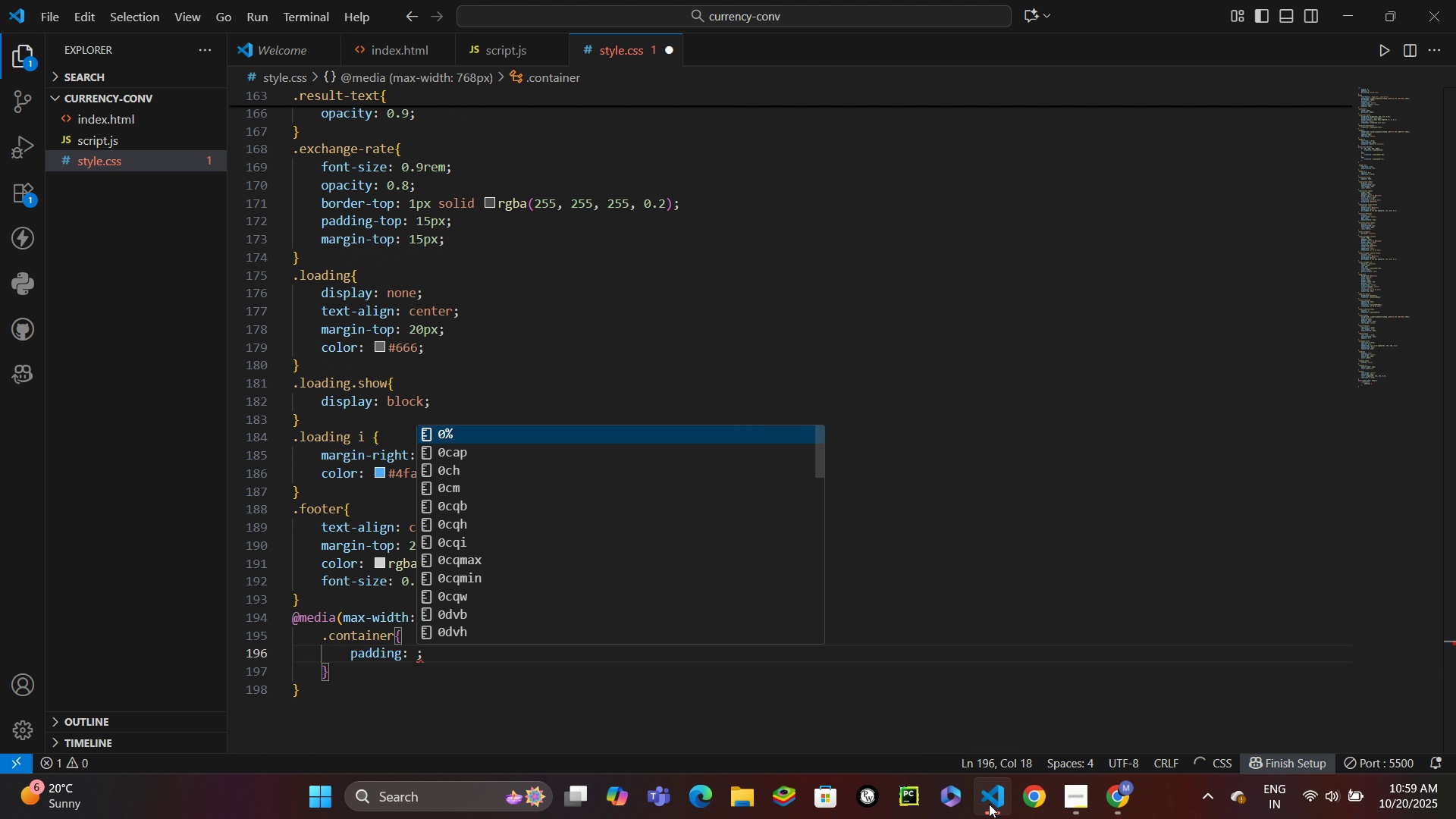 
type(10px)
 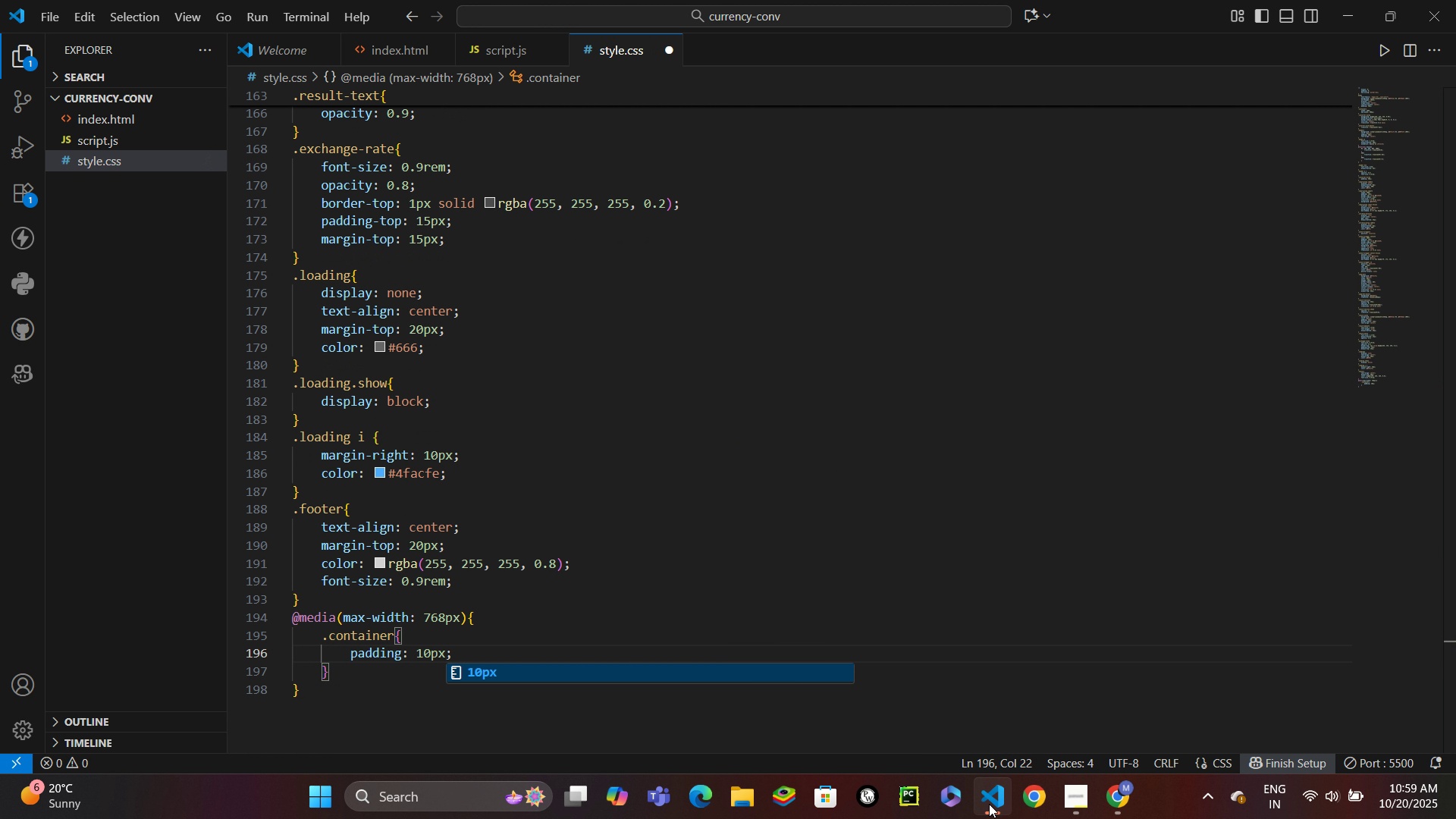 
key(ArrowDown)
 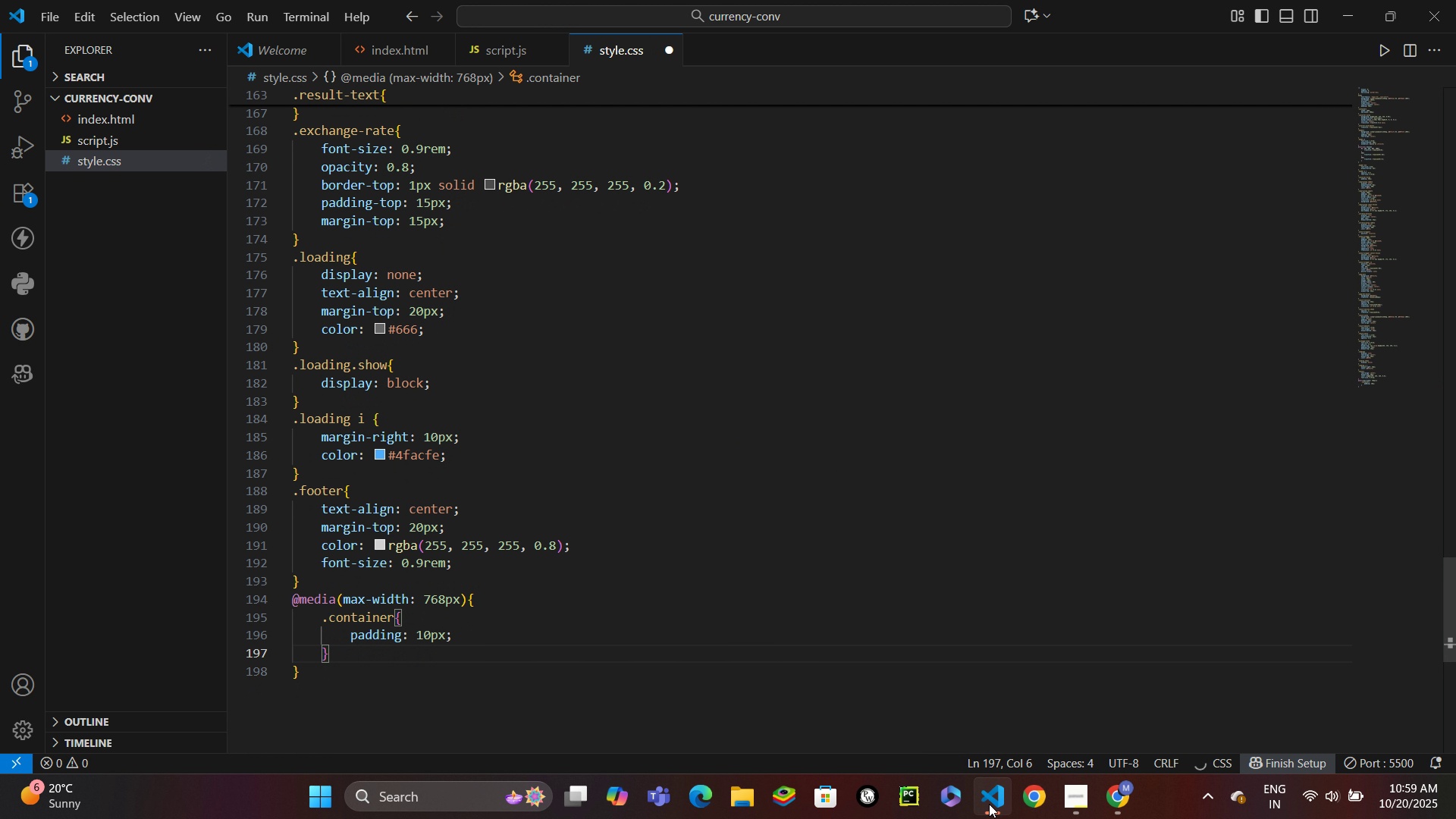 
key(Enter)
 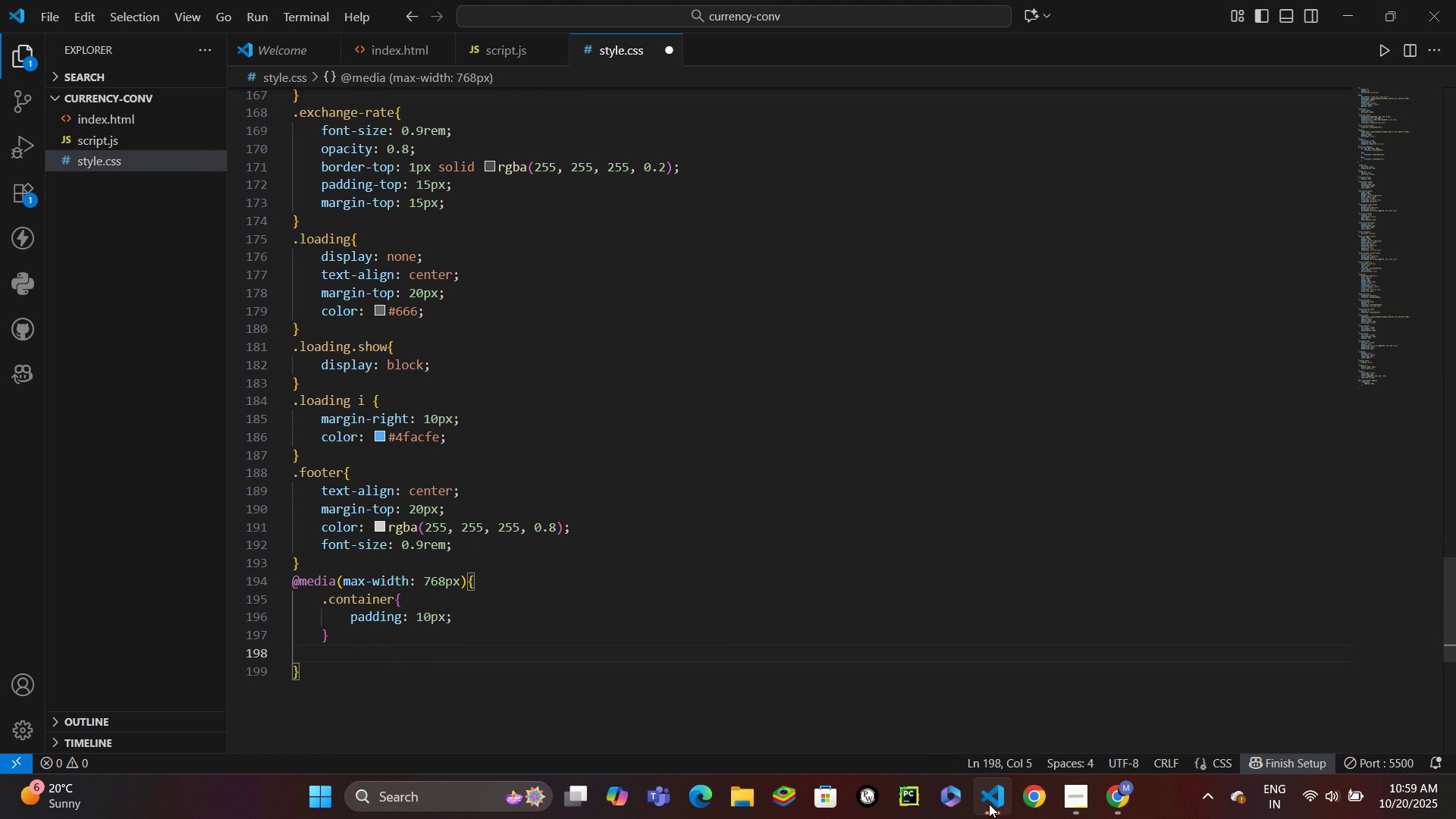 
type(.converter)
 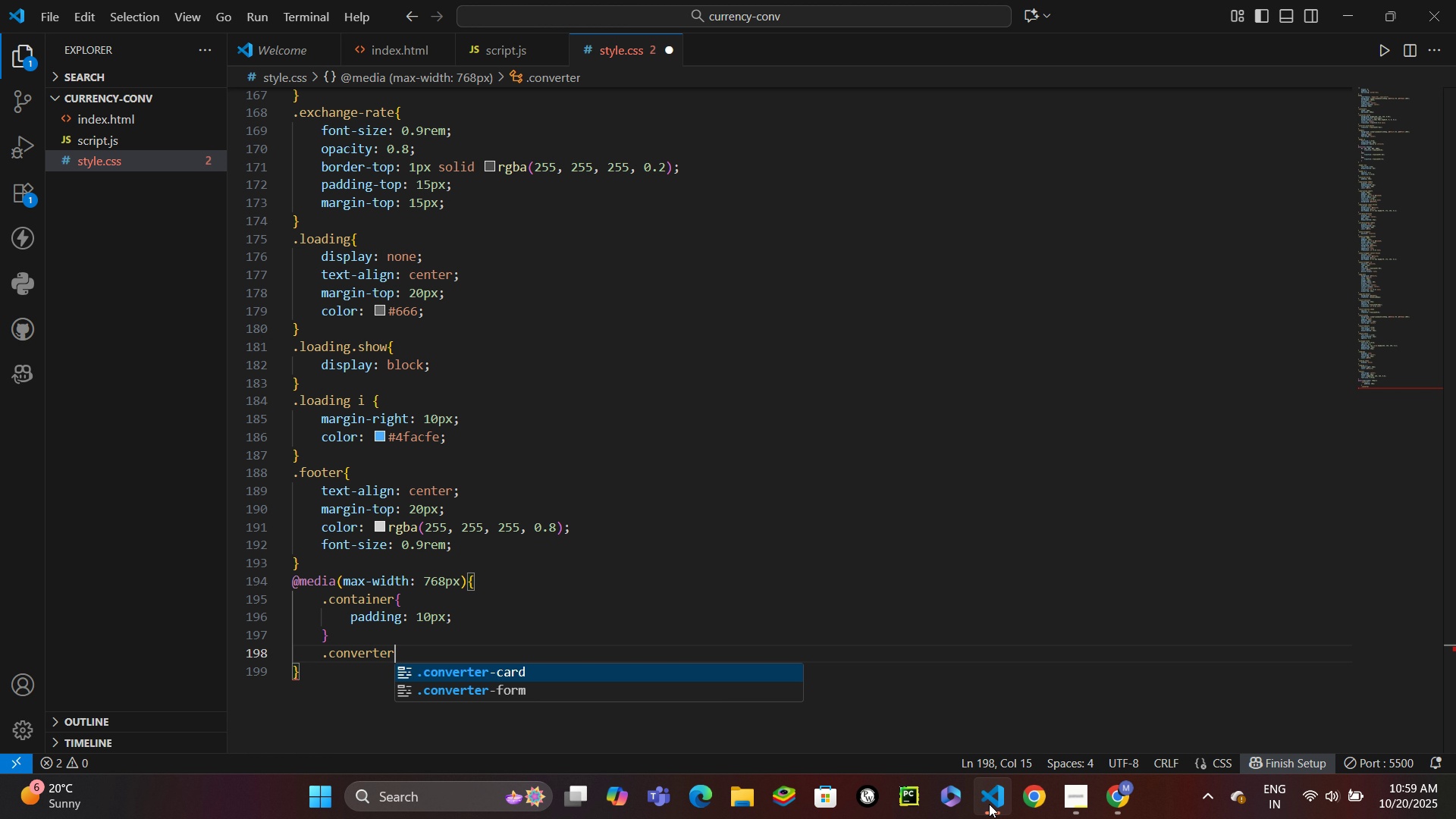 
key(ArrowDown)
 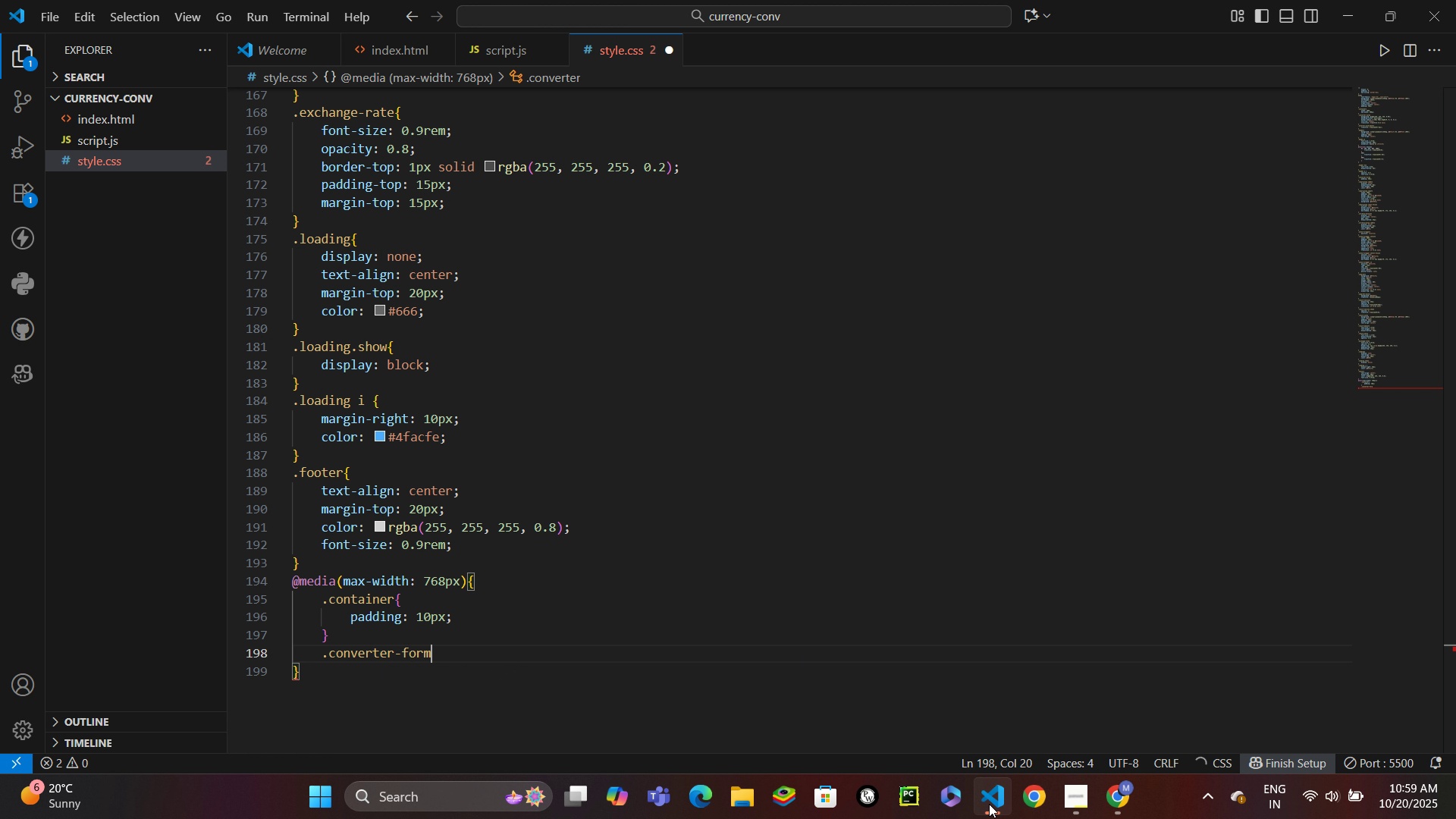 
key(Enter)
 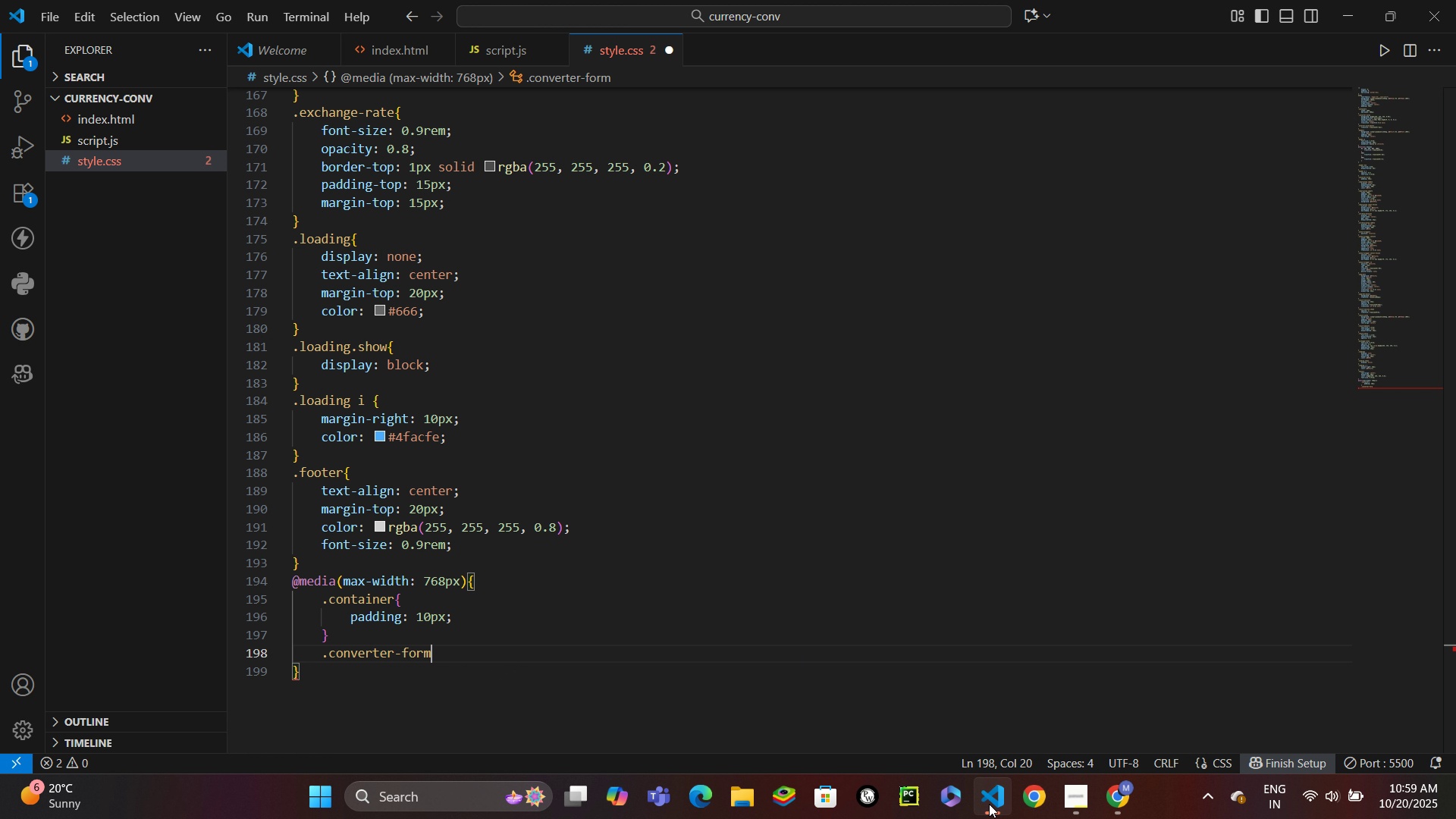 
key(Shift+BracketLeft)
 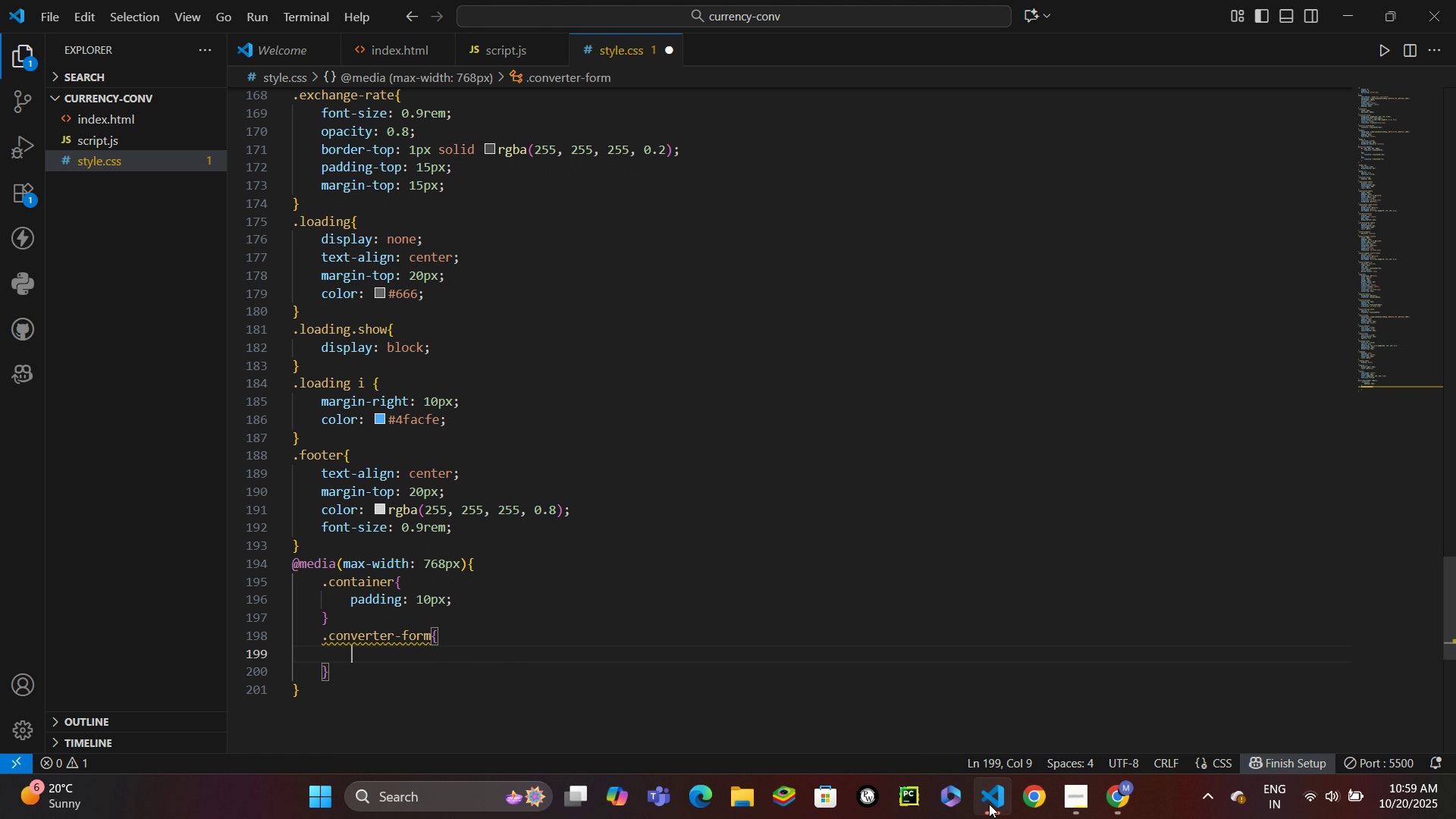 
key(Enter)
 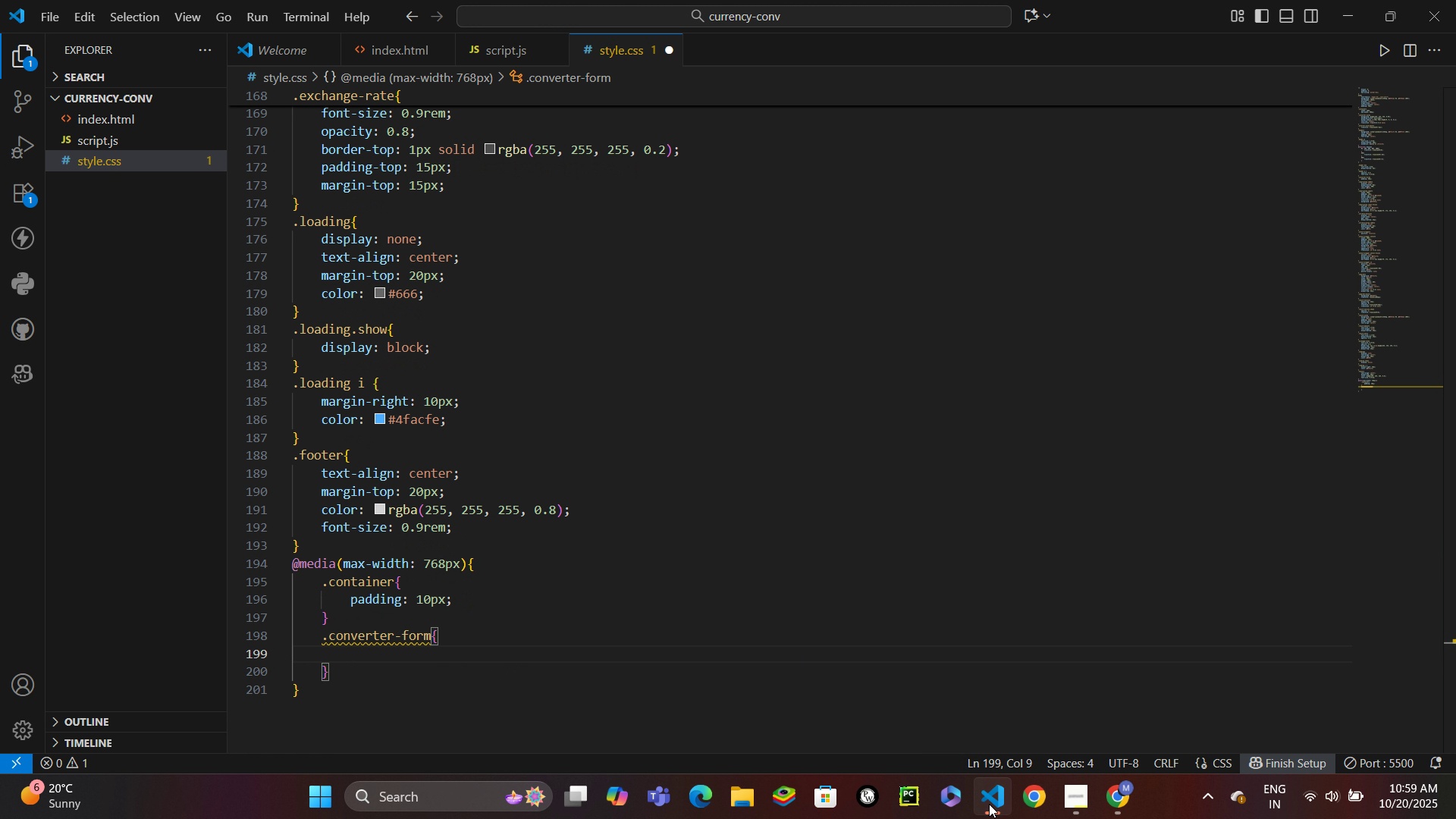 
type(pad)
 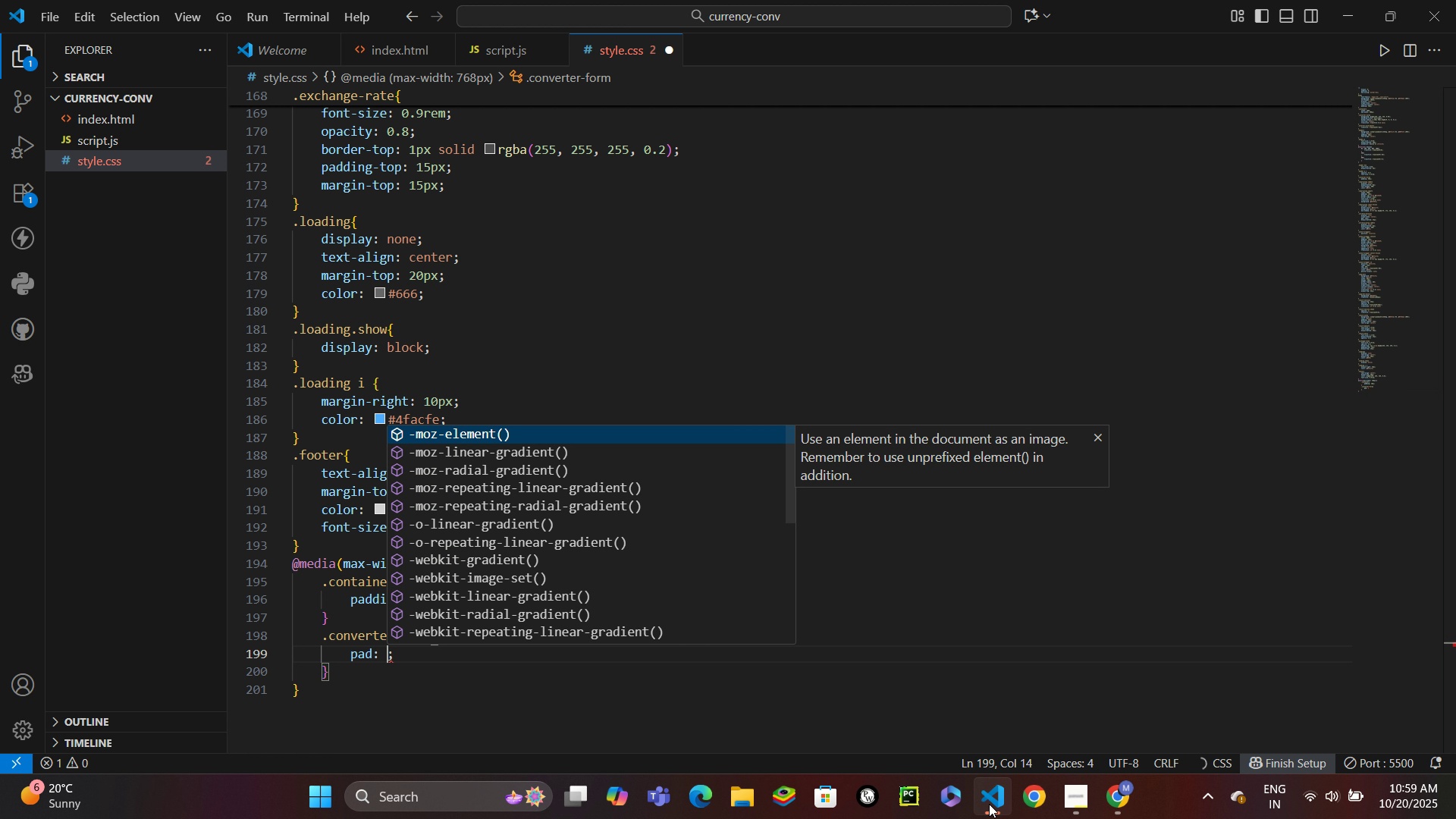 
key(Enter)
 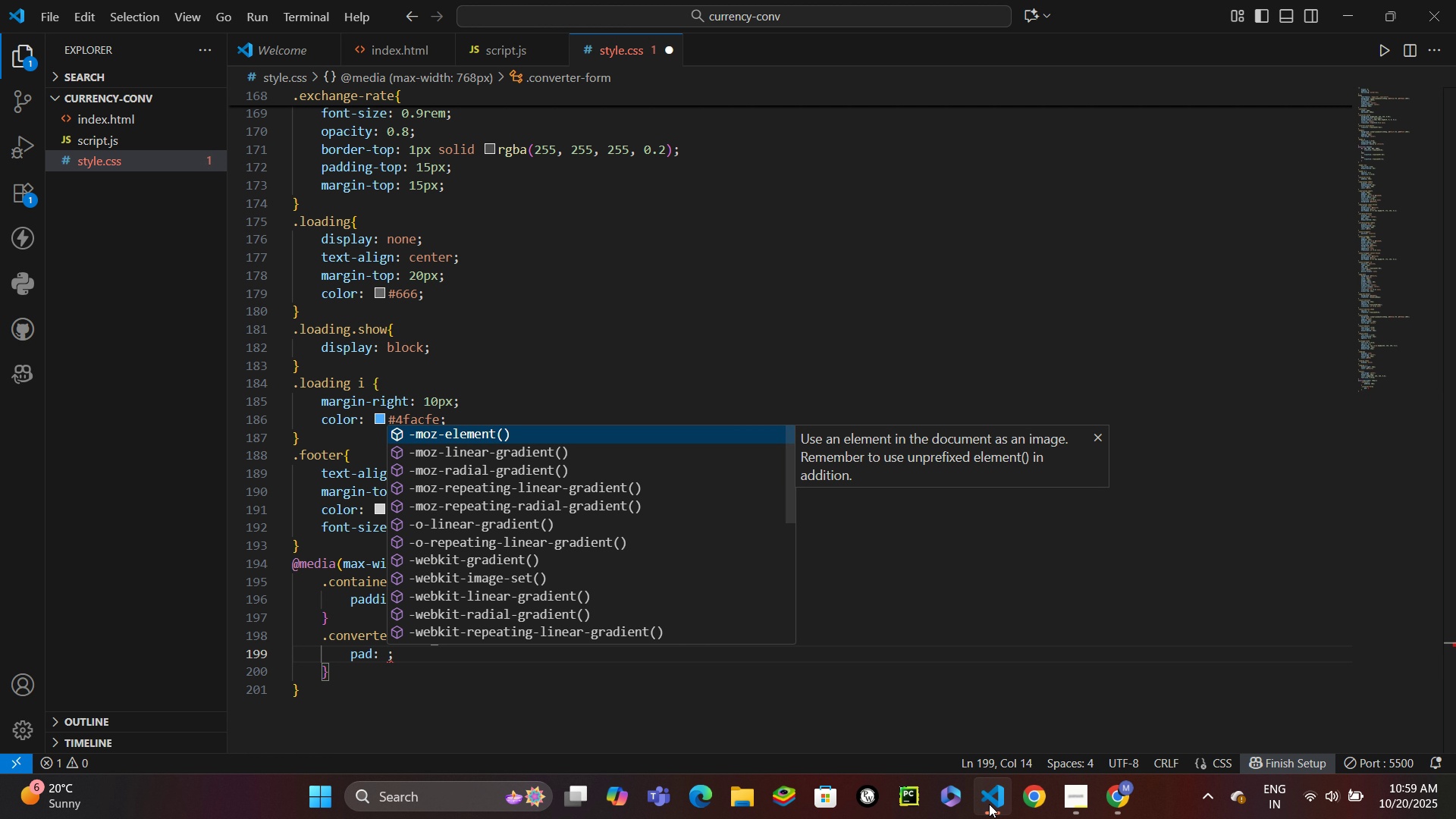 
key(Control+Z)
 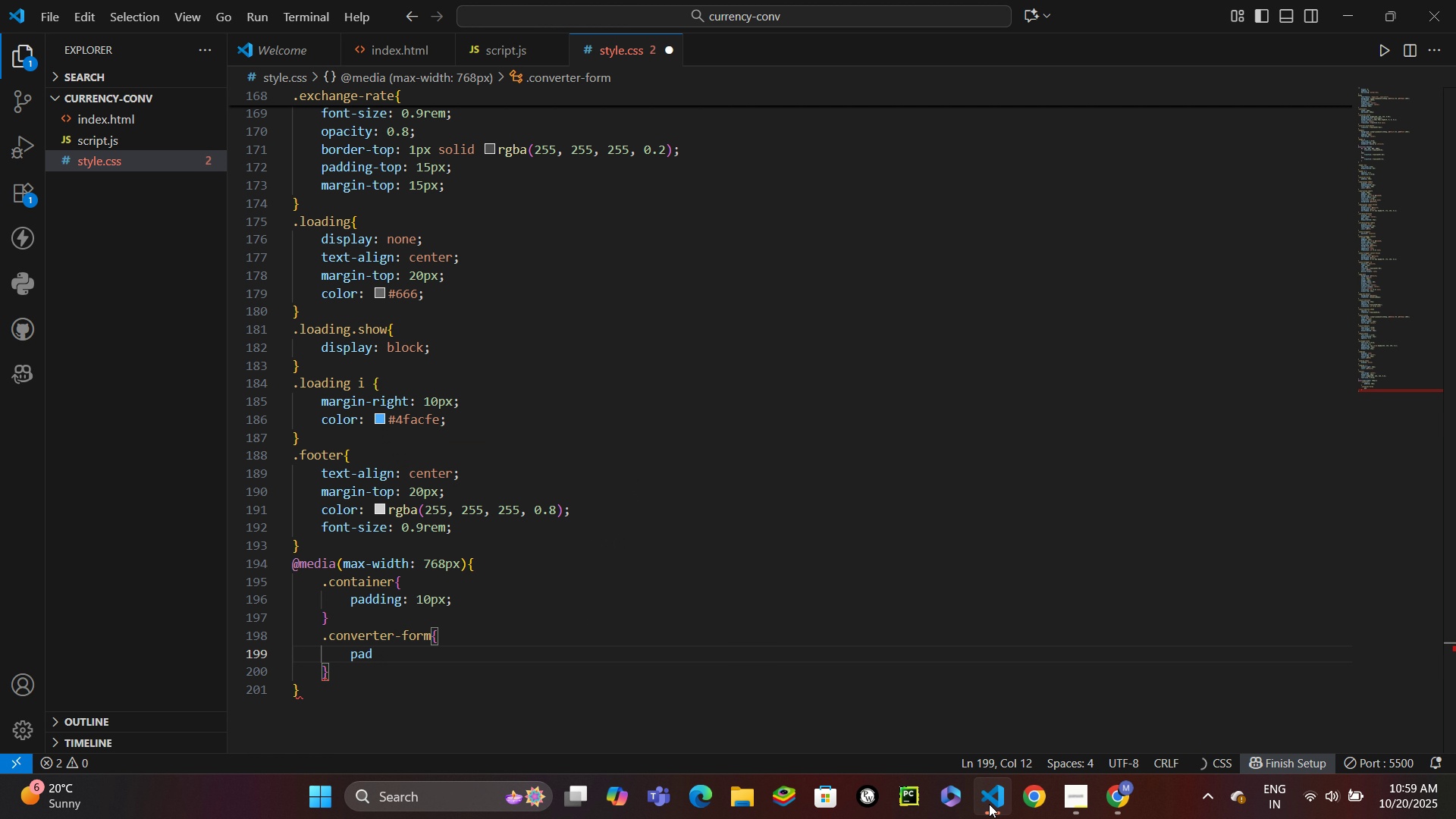 
key(D)
 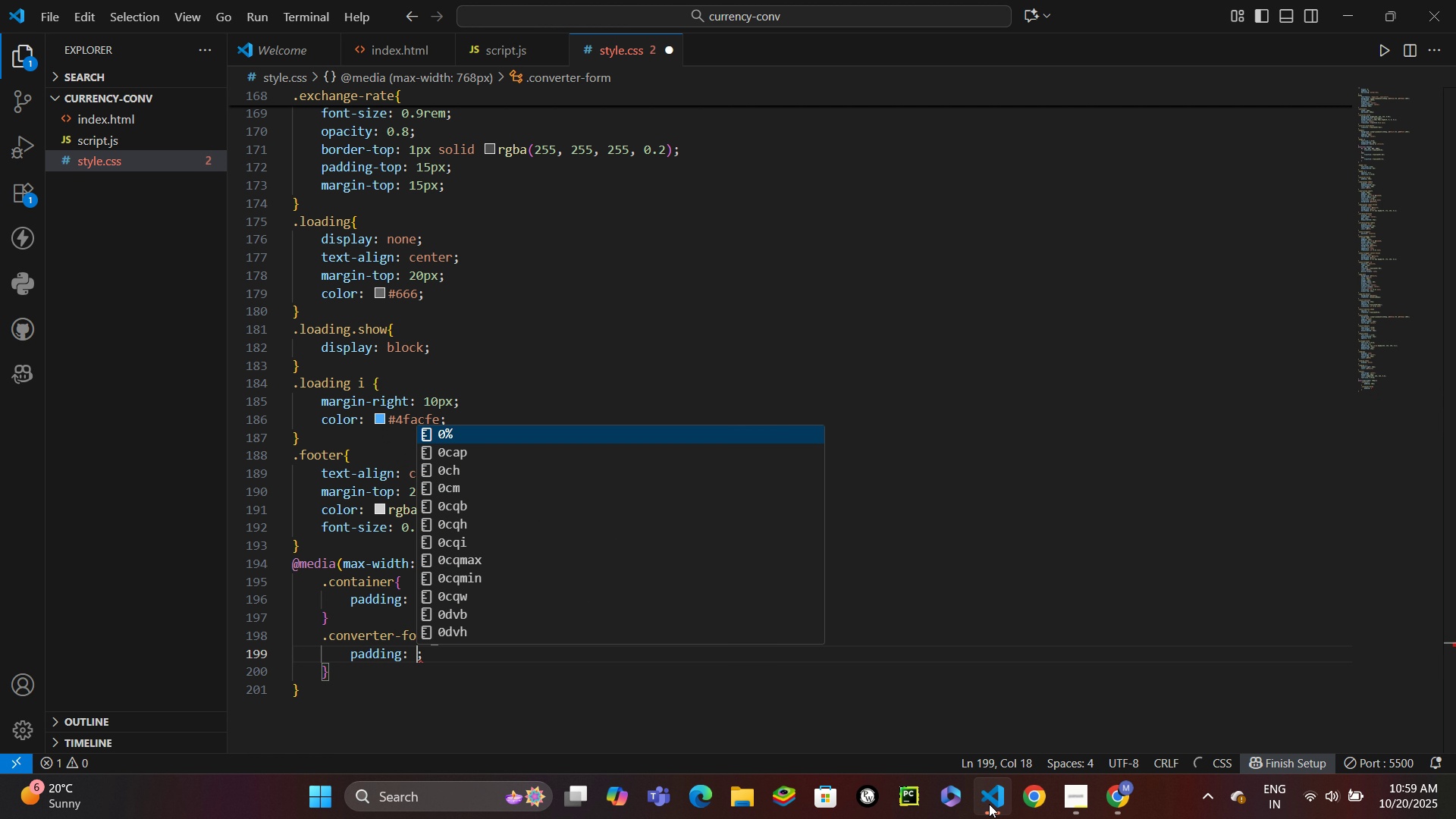 
key(Enter)
 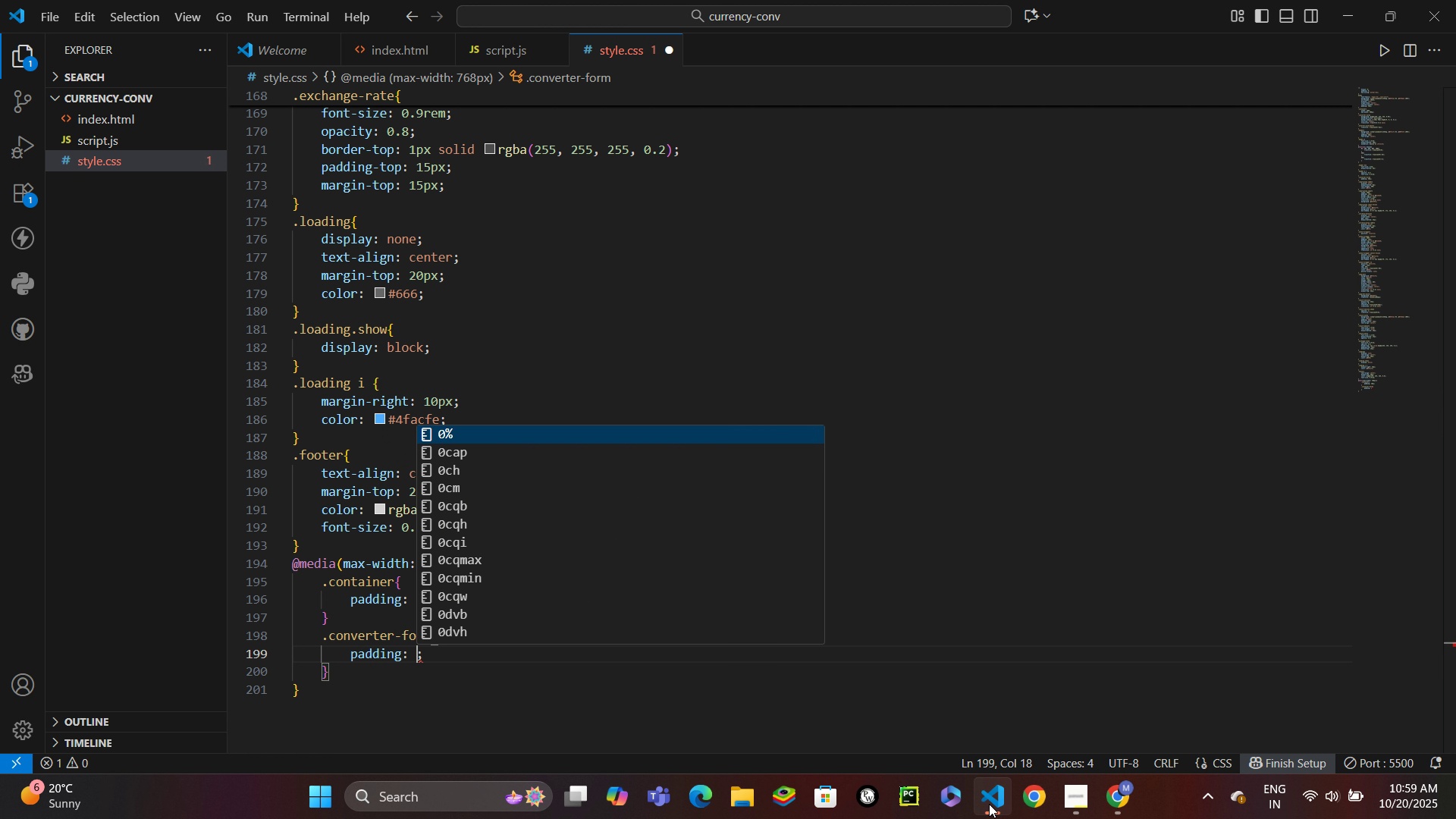 
type(20px)
 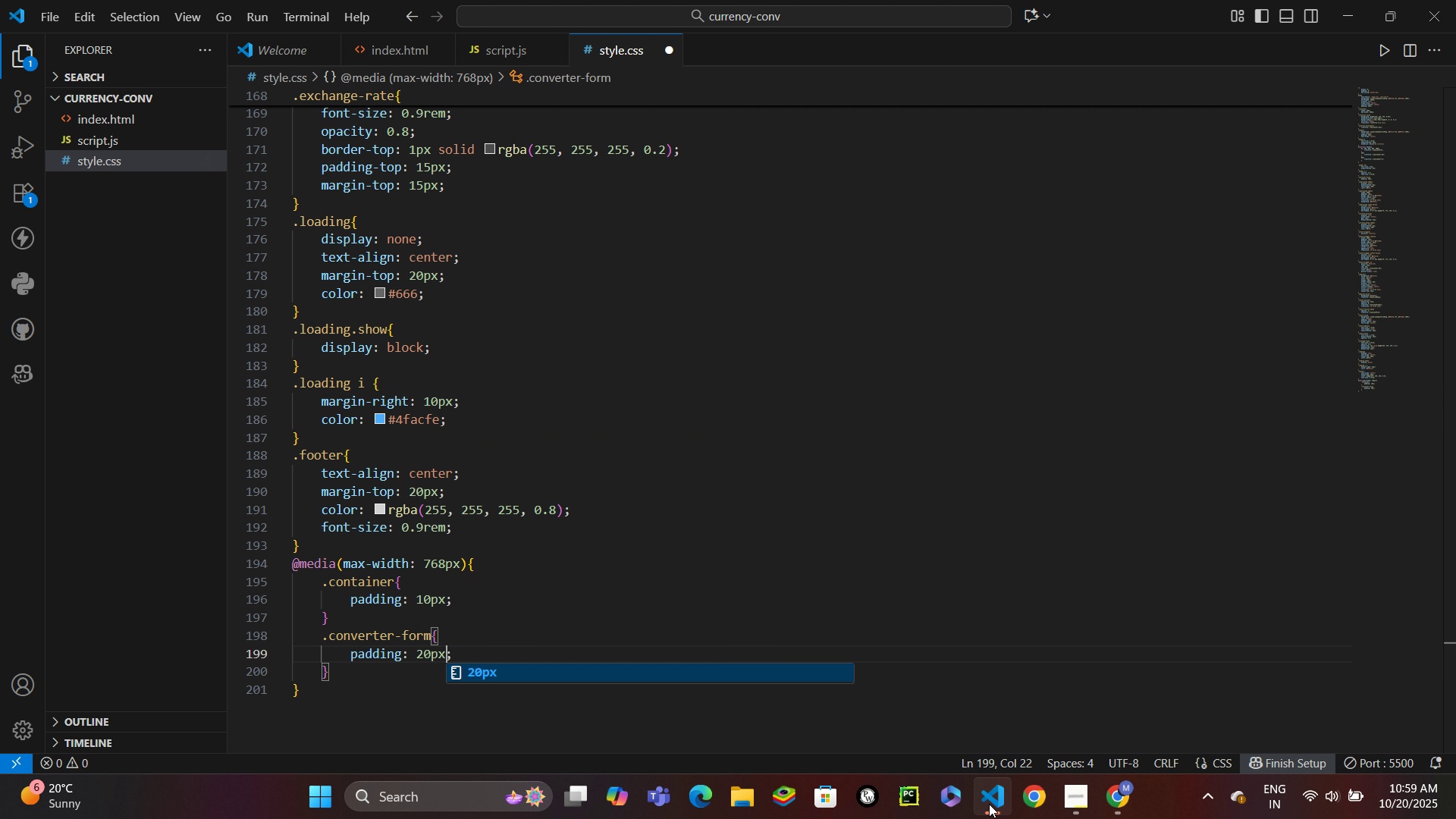 
key(ArrowDown)
 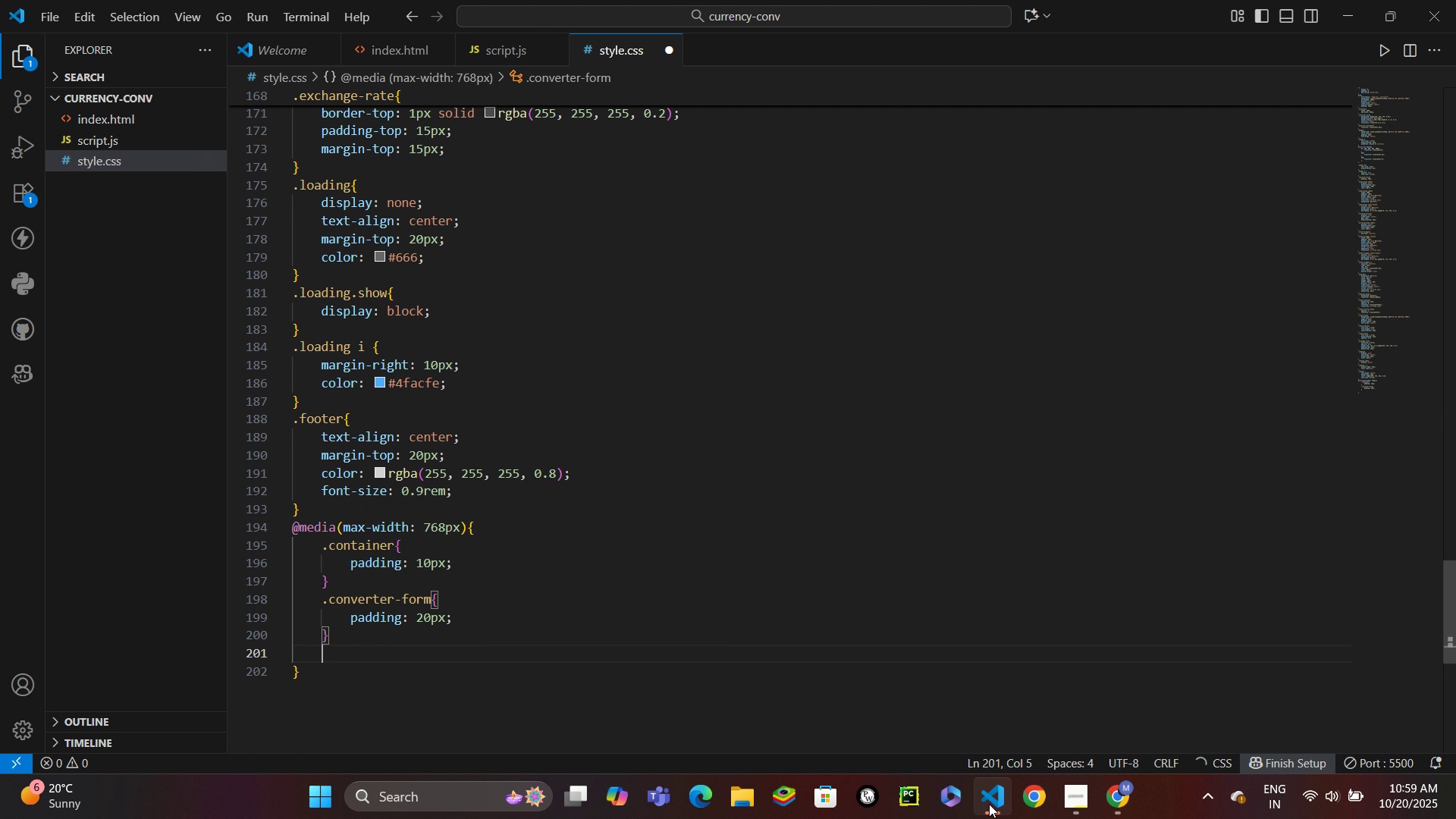 
key(Enter)
 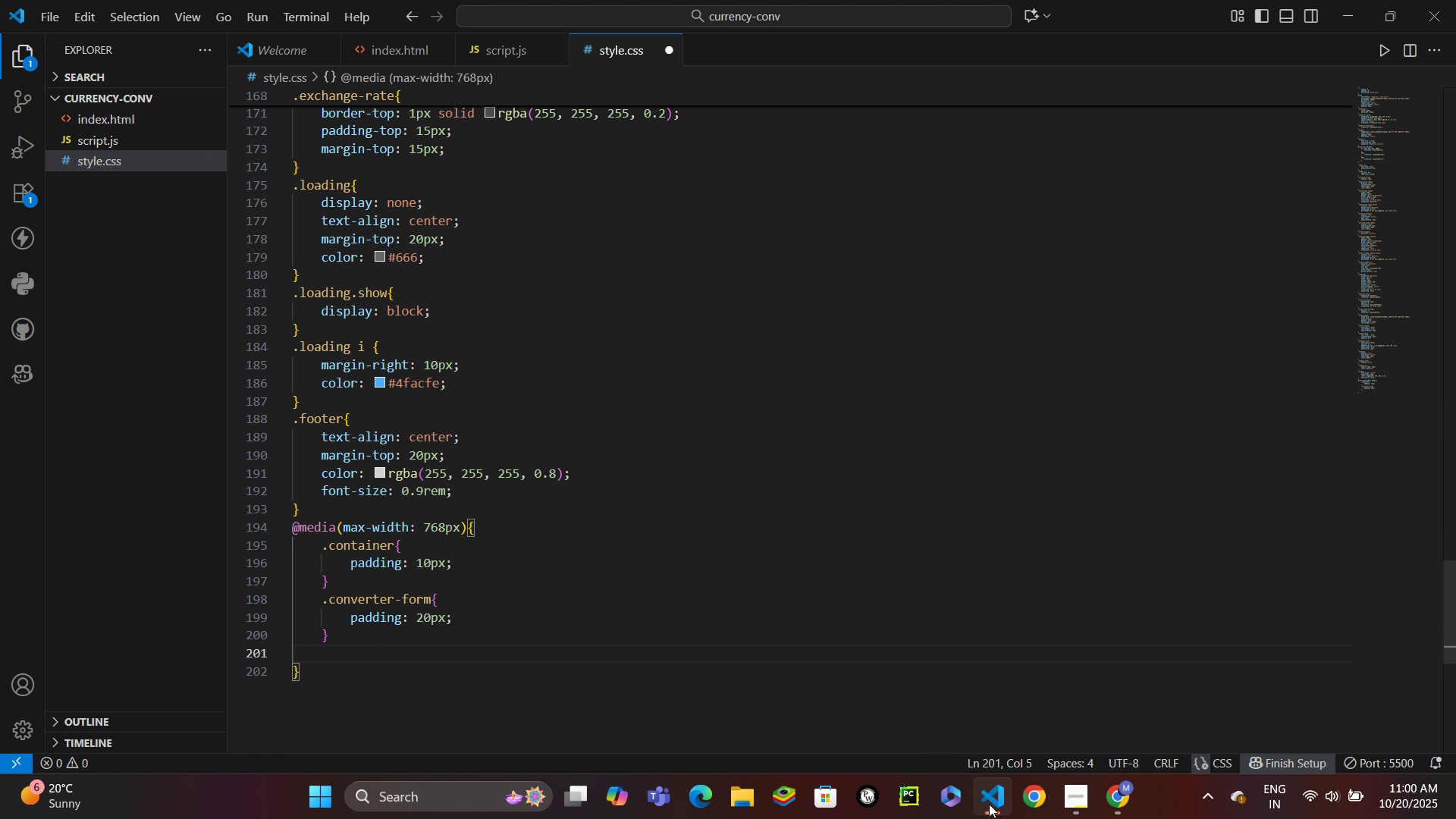 
type(.curr)
 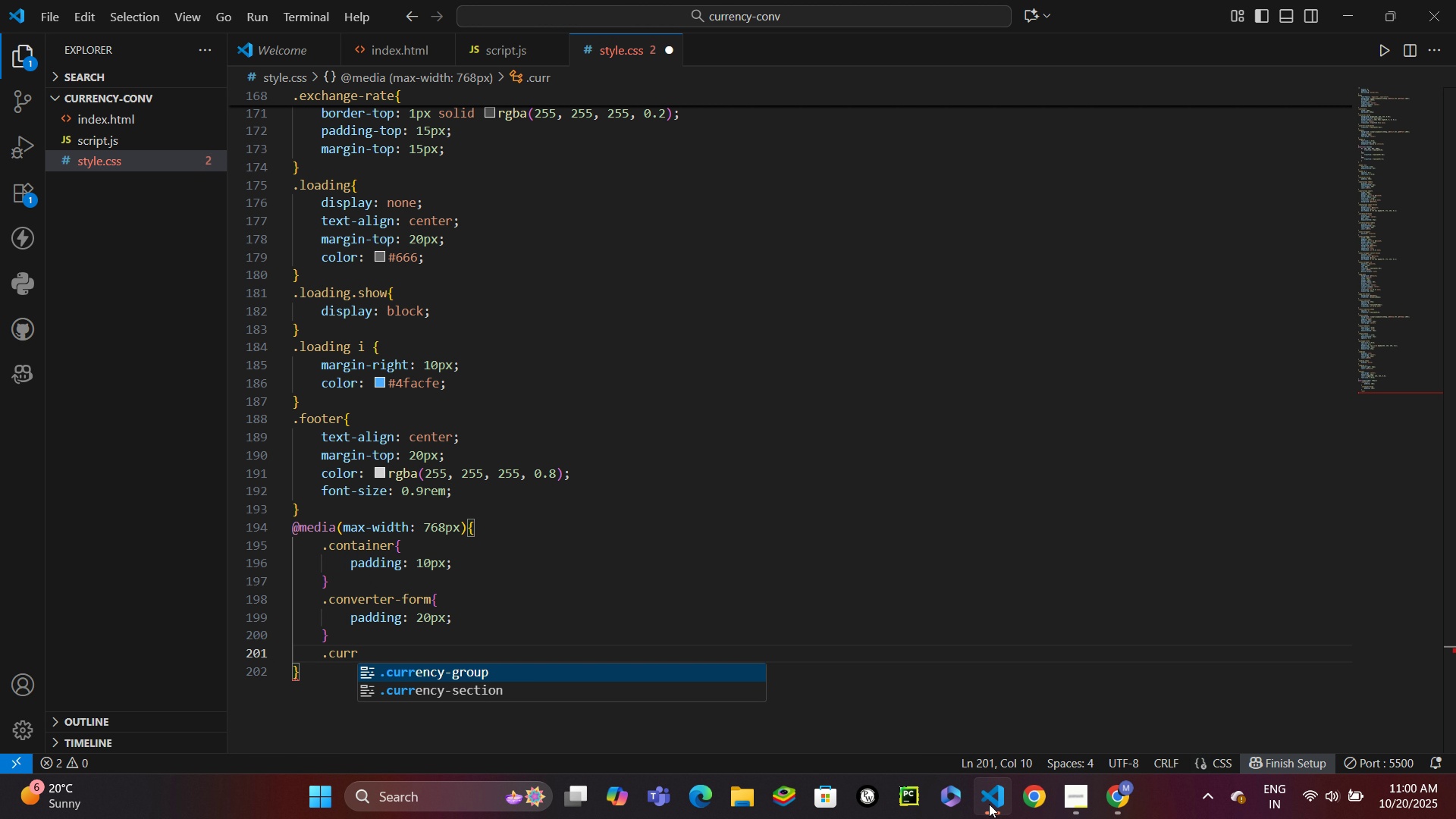 
key(ArrowDown)
 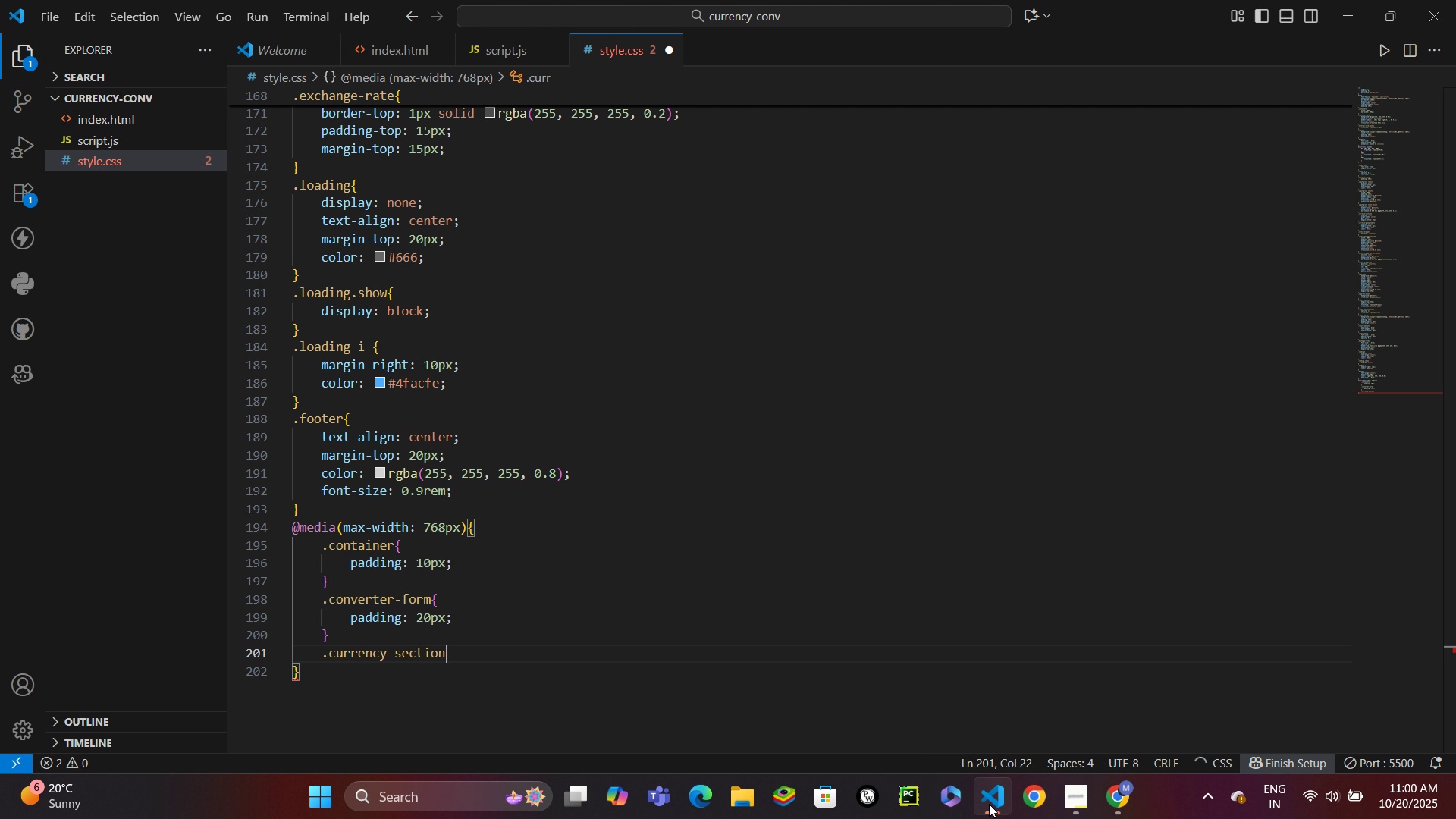 
key(Enter)
 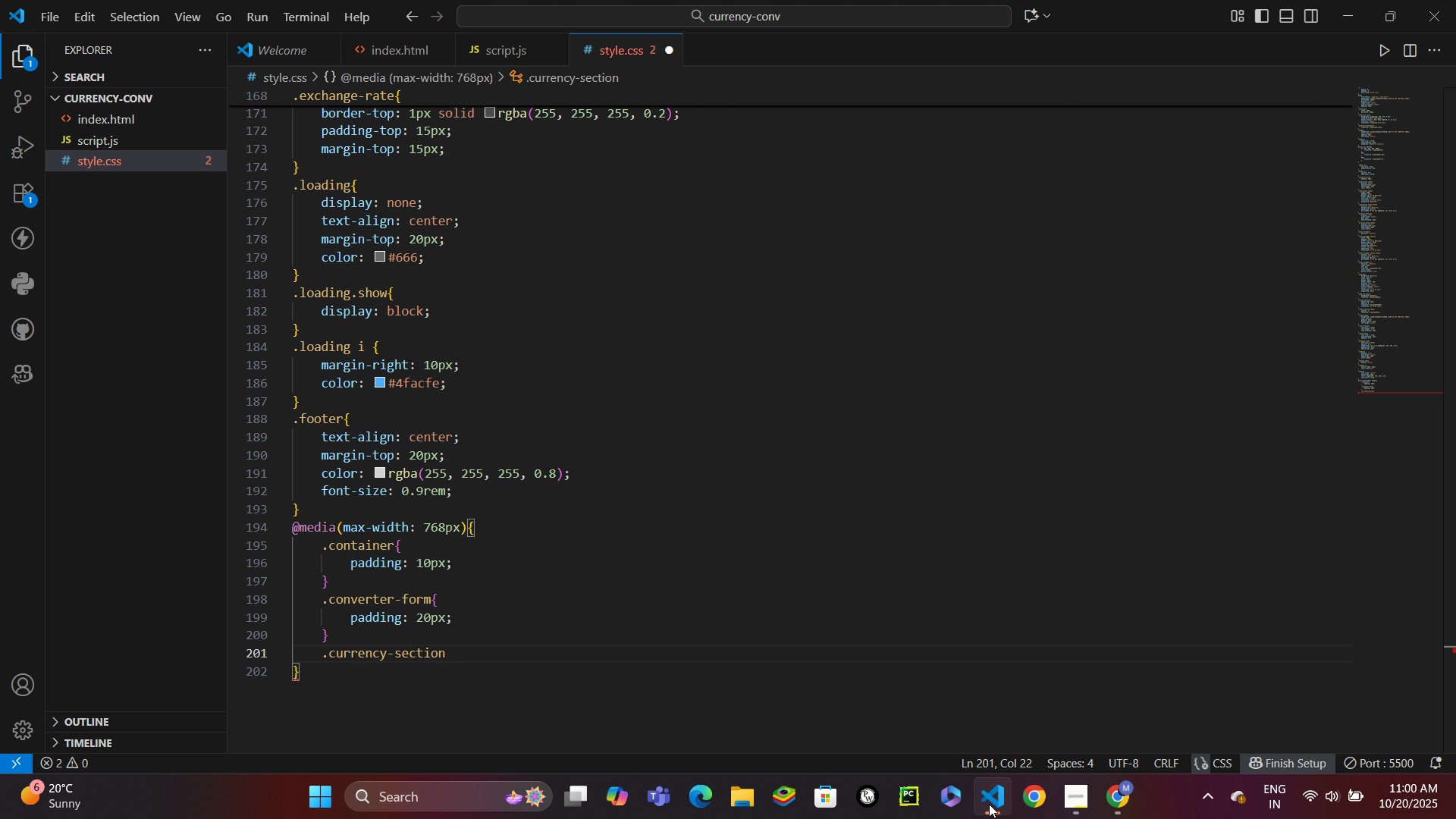 
key(Shift+ShiftLeft)
 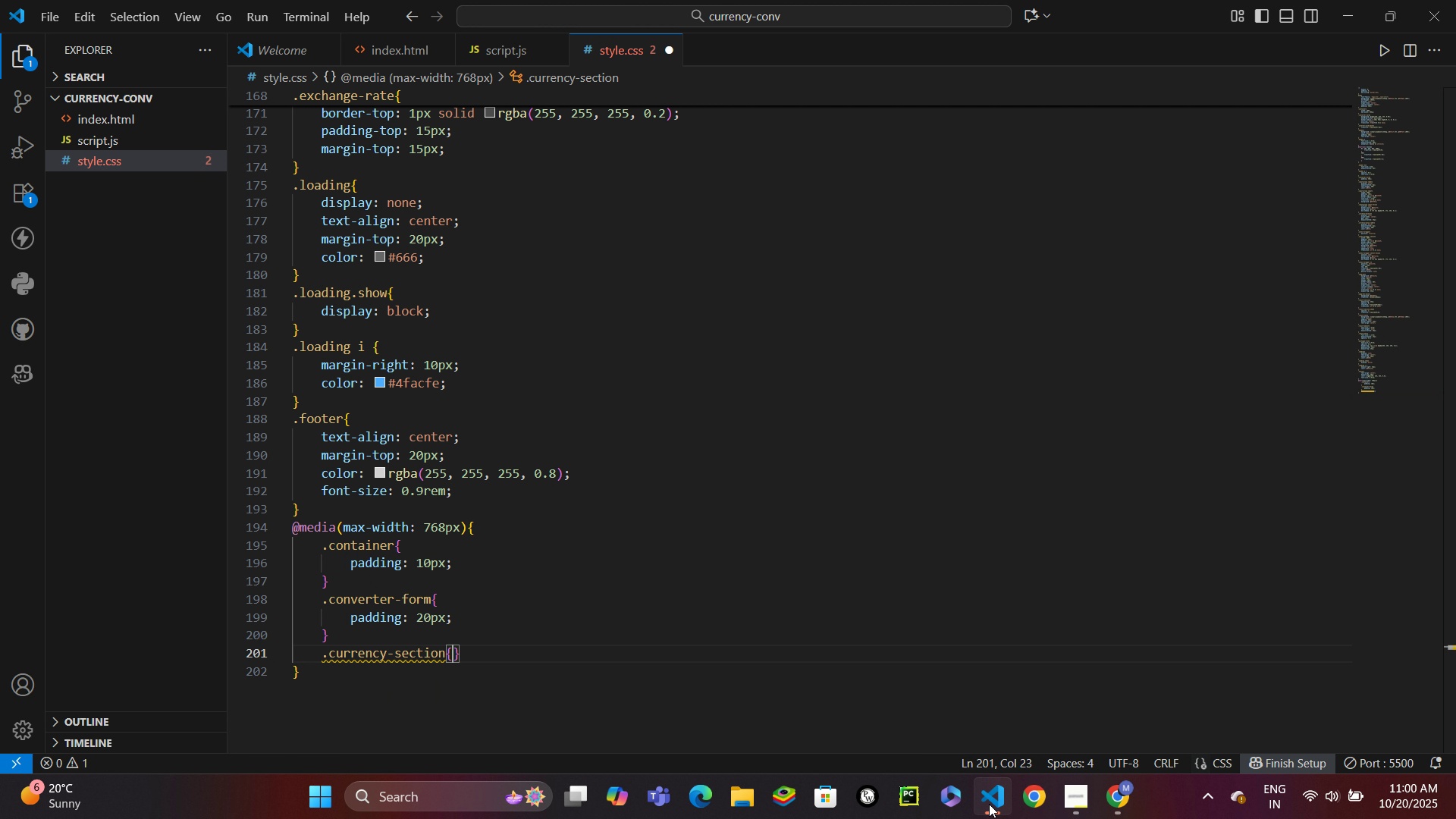 
key(Shift+BracketLeft)
 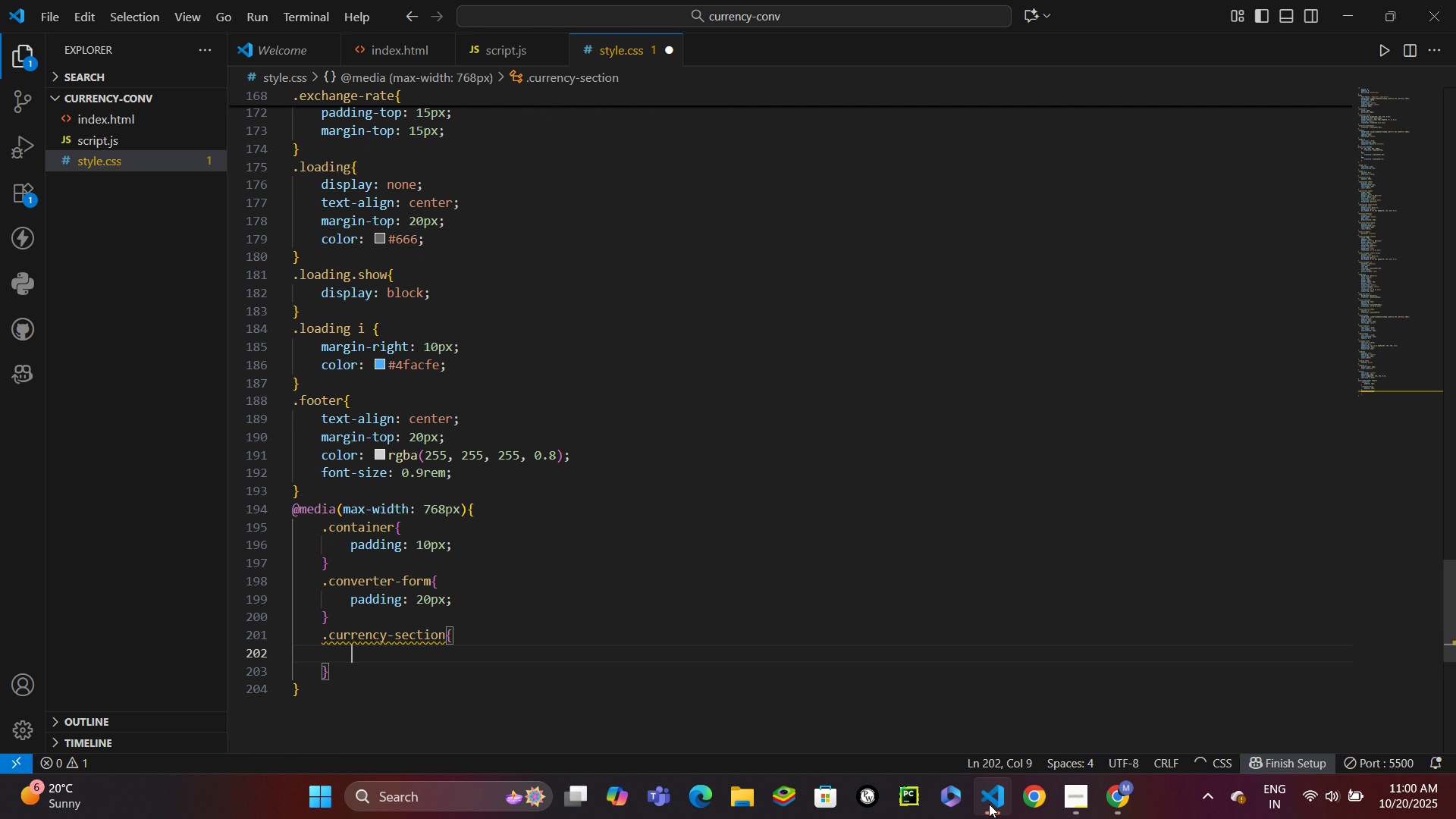 
key(Enter)
 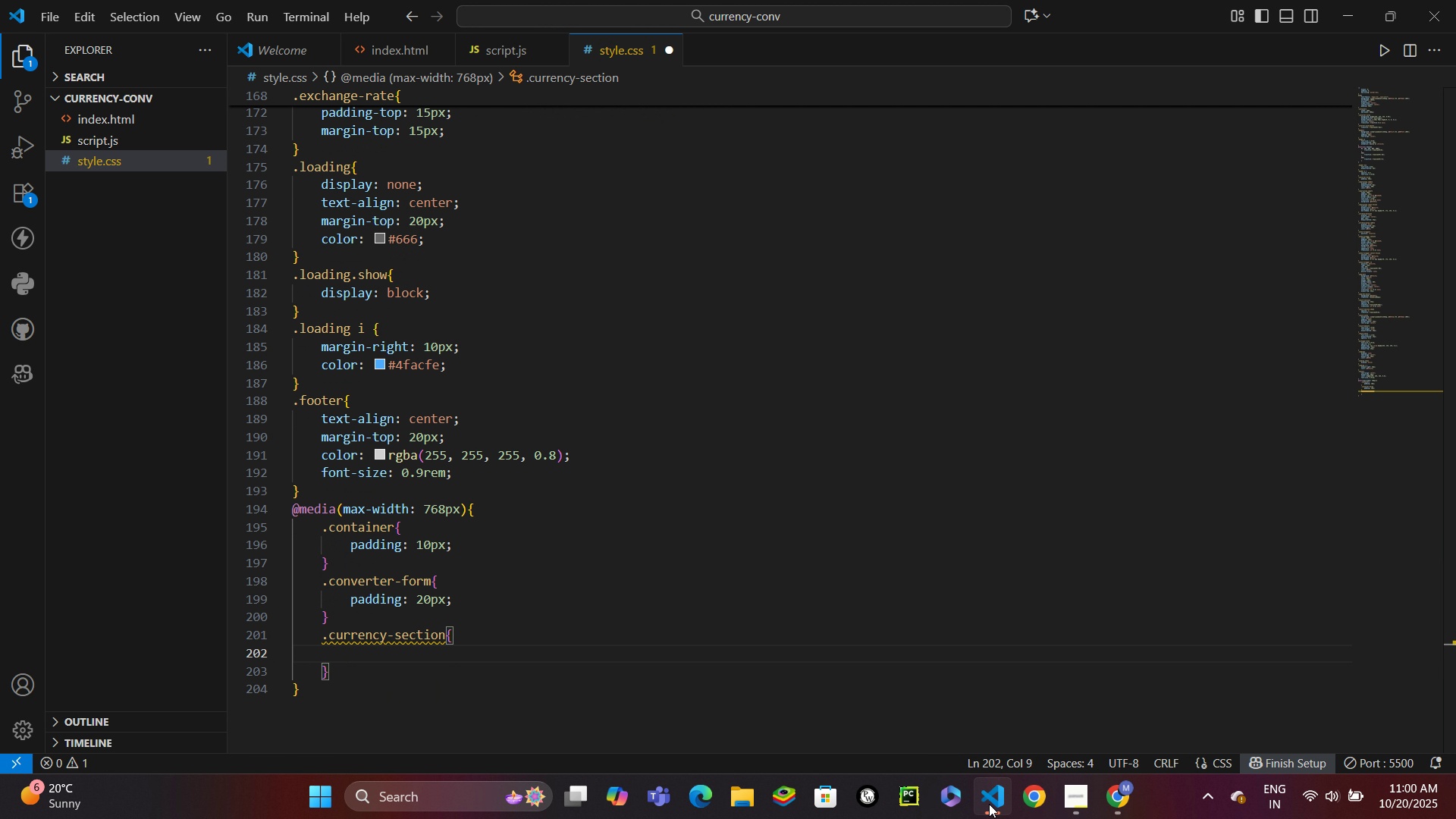 
type(flexdi)
 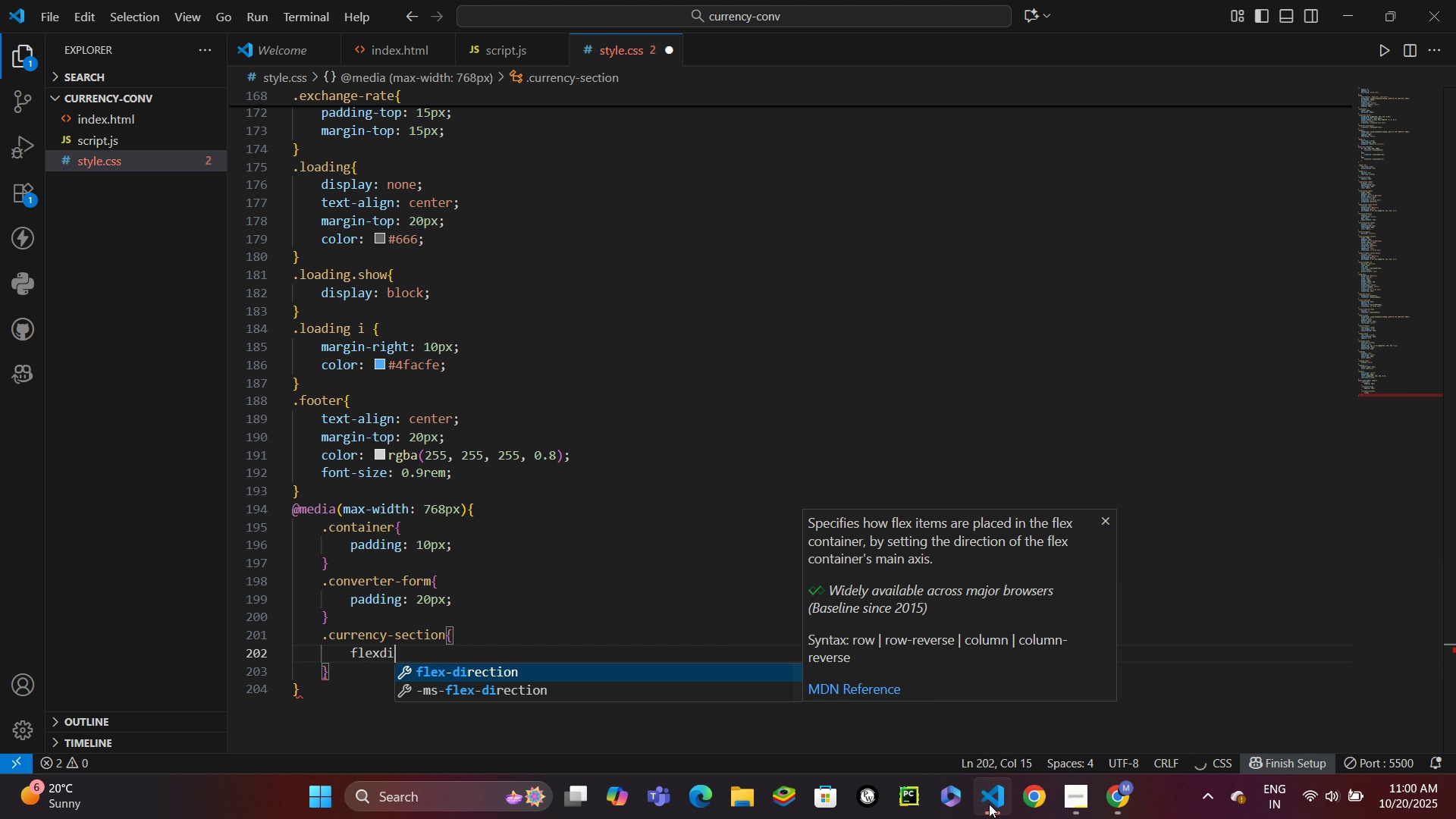 
key(Enter)
 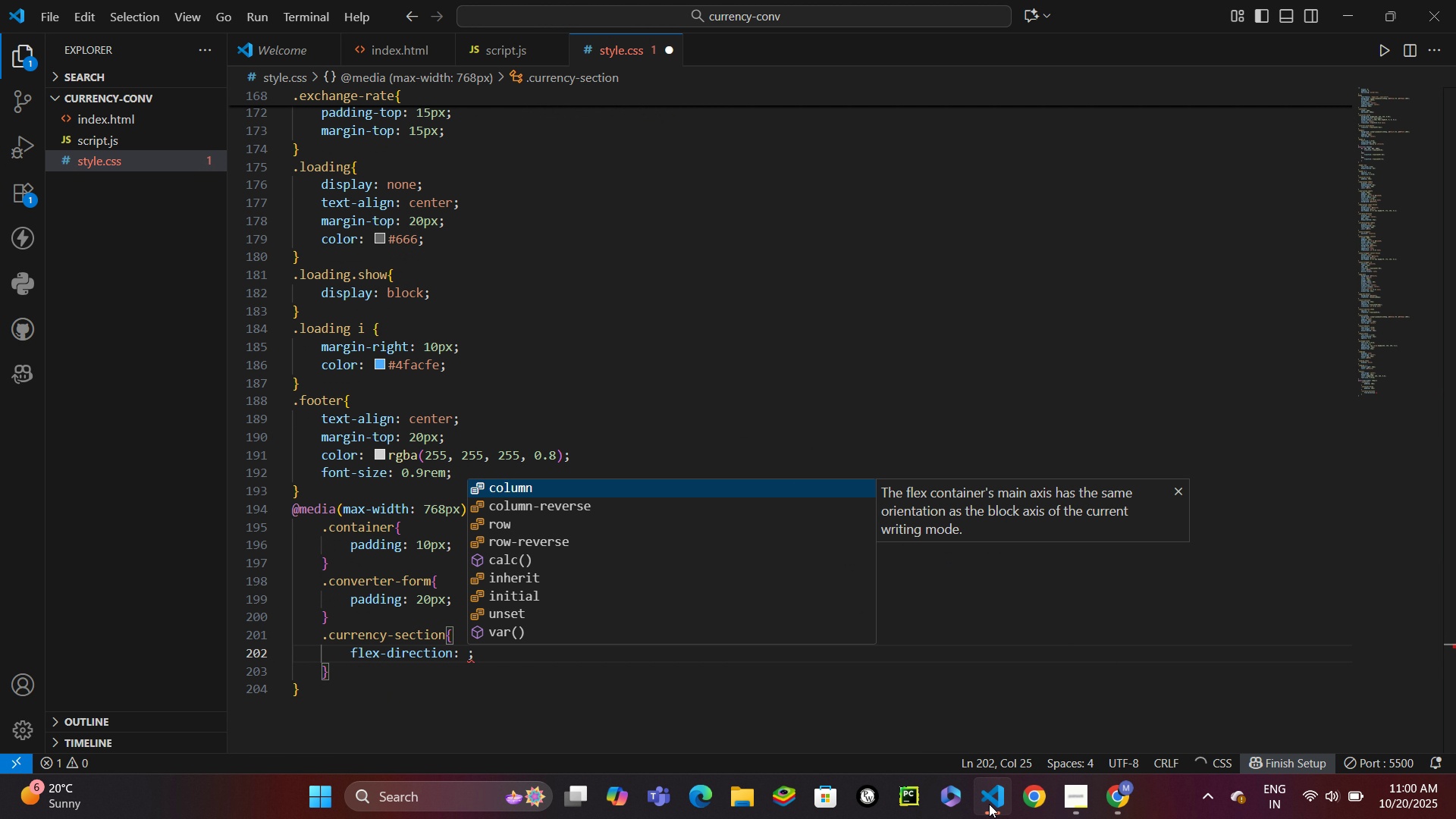 
type(column)
 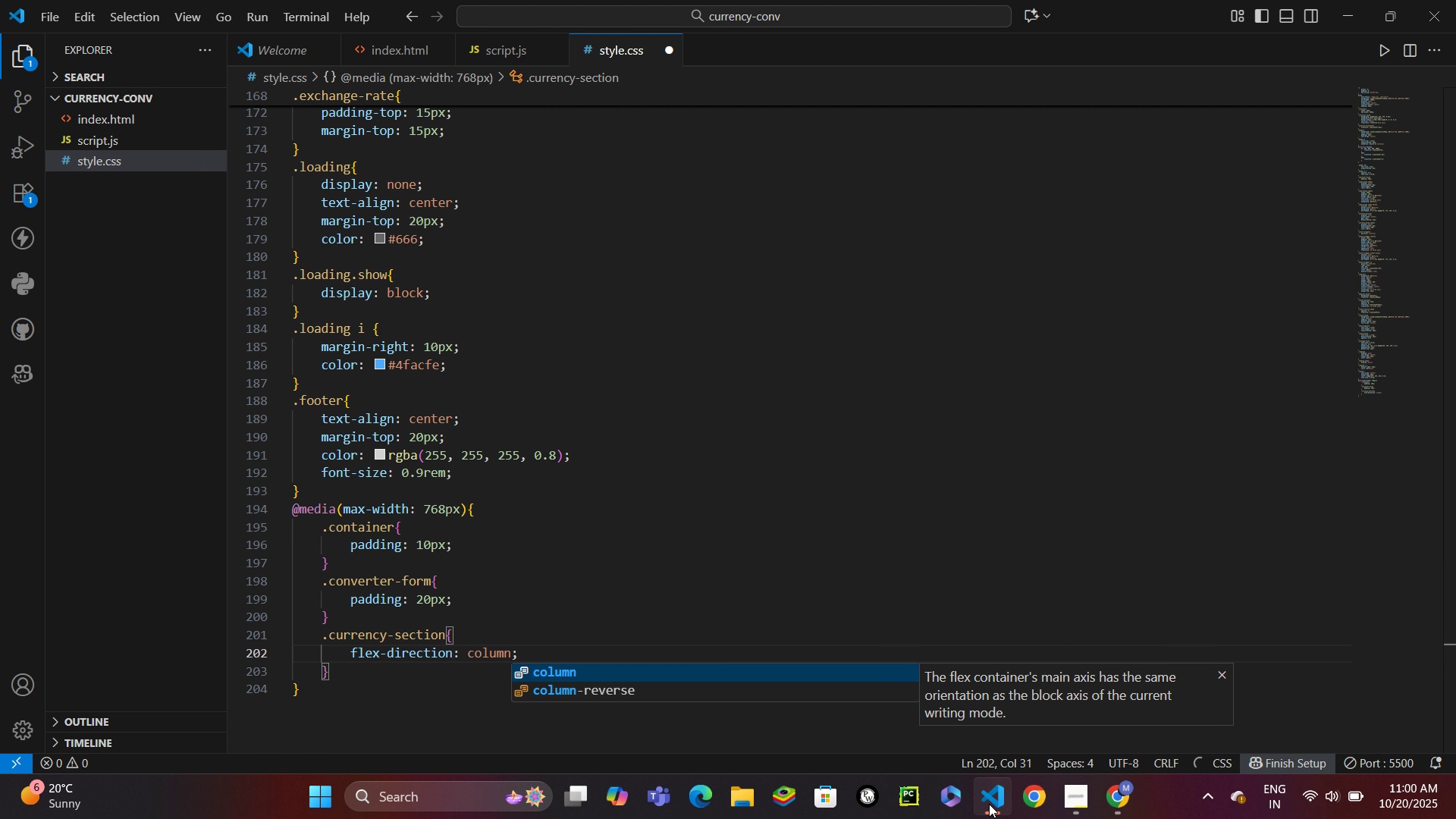 
key(Control+Enter)
 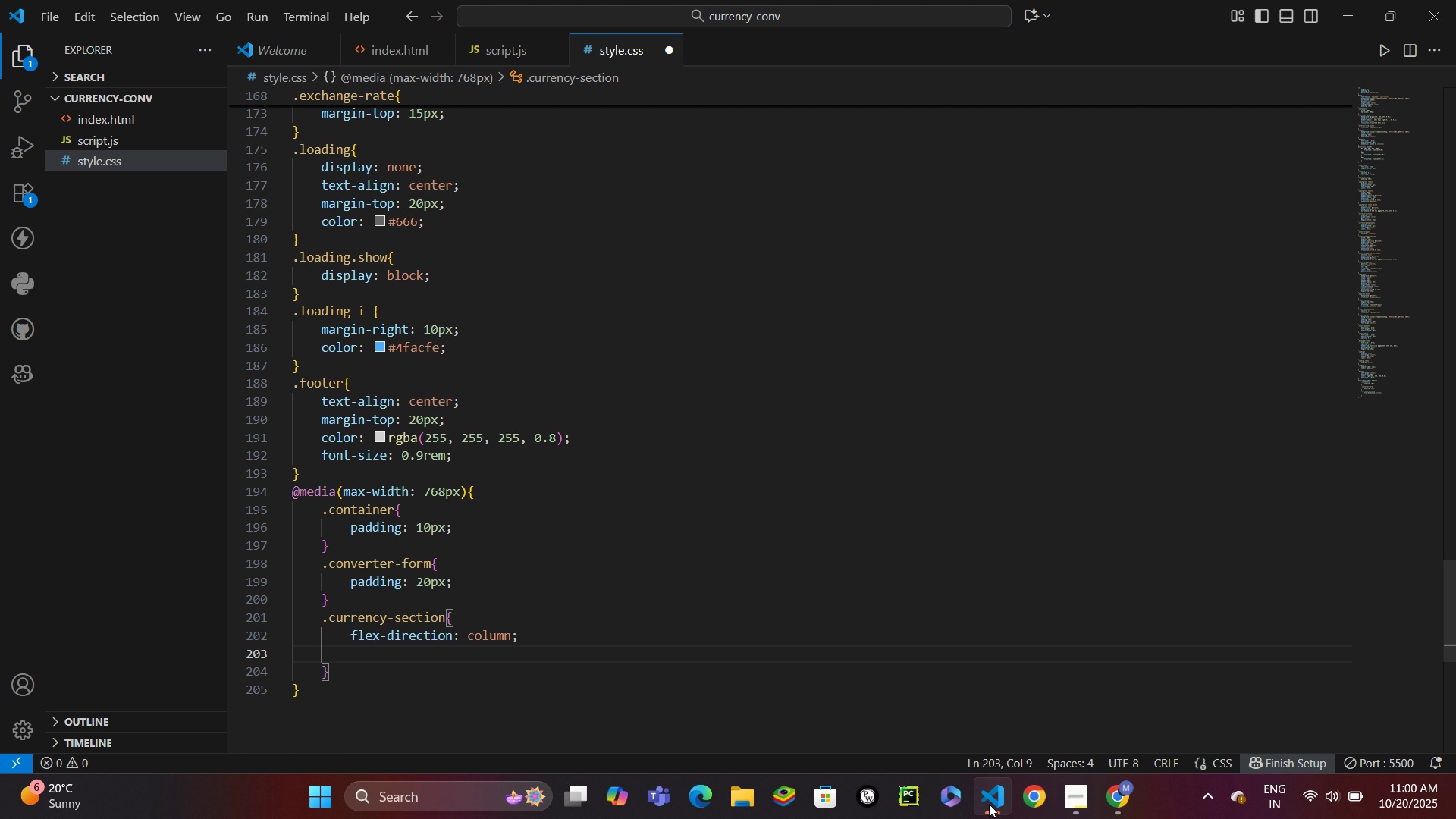 
type(gap)
 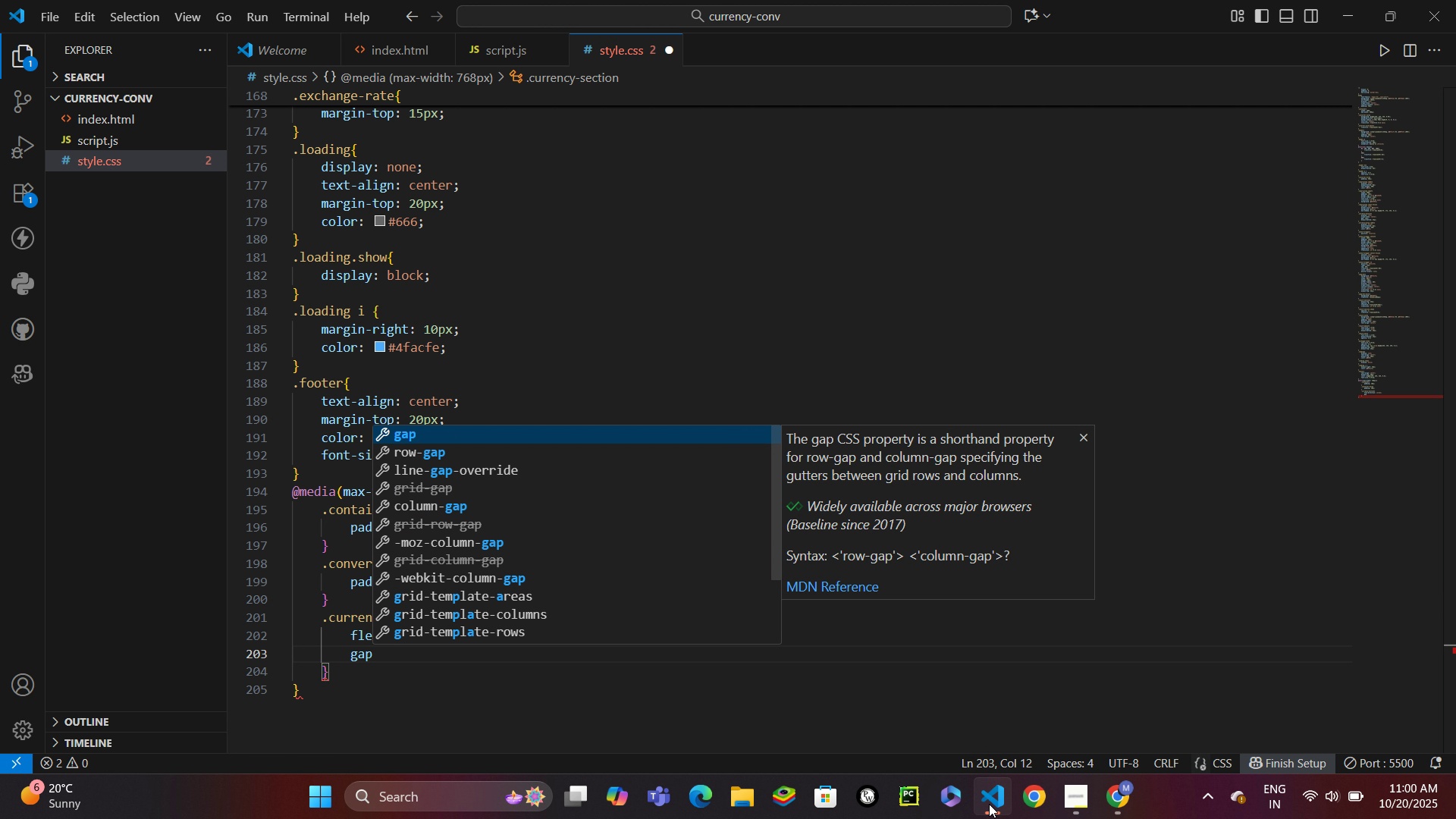 
key(Enter)
 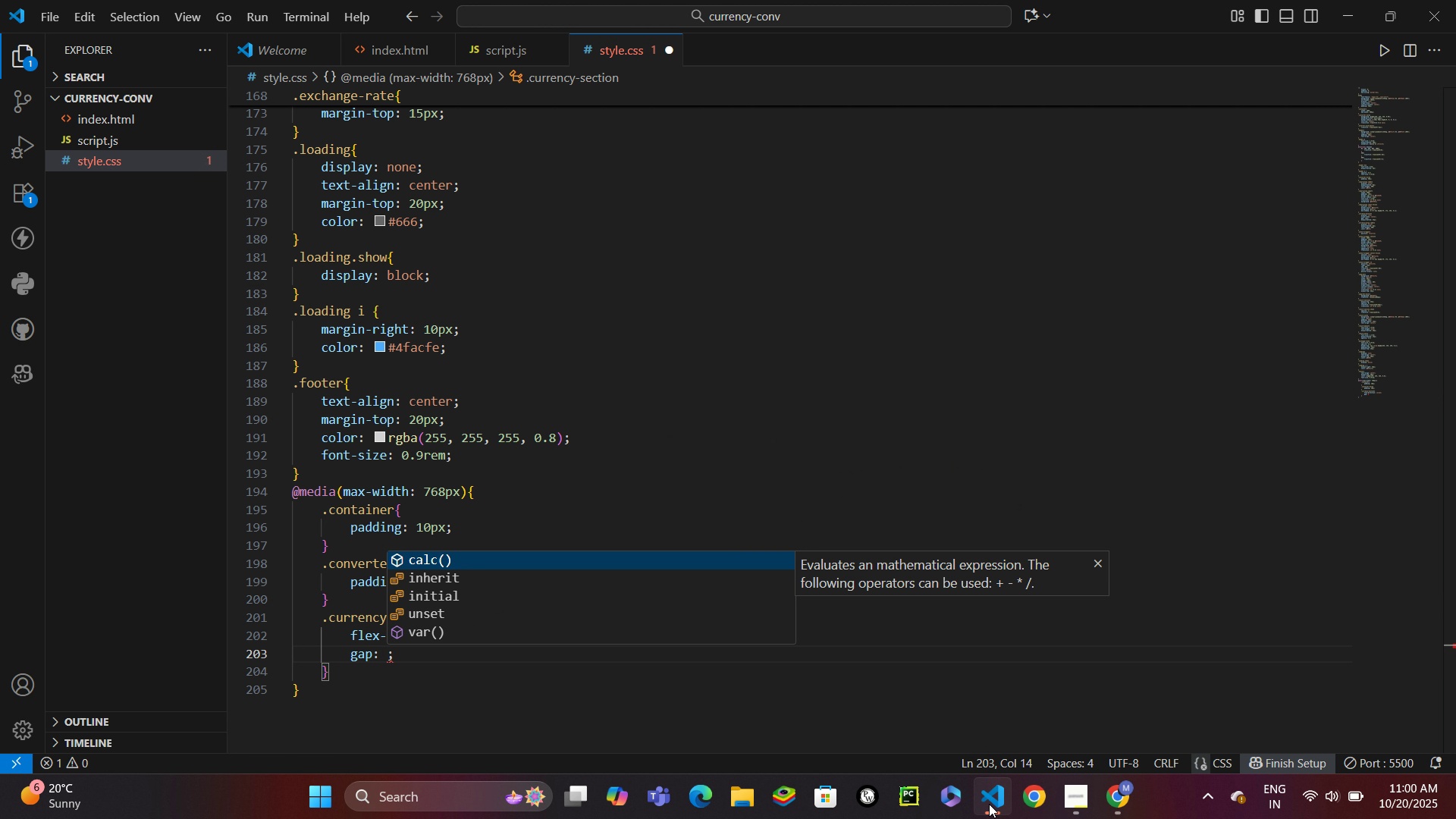 
type(10px)
 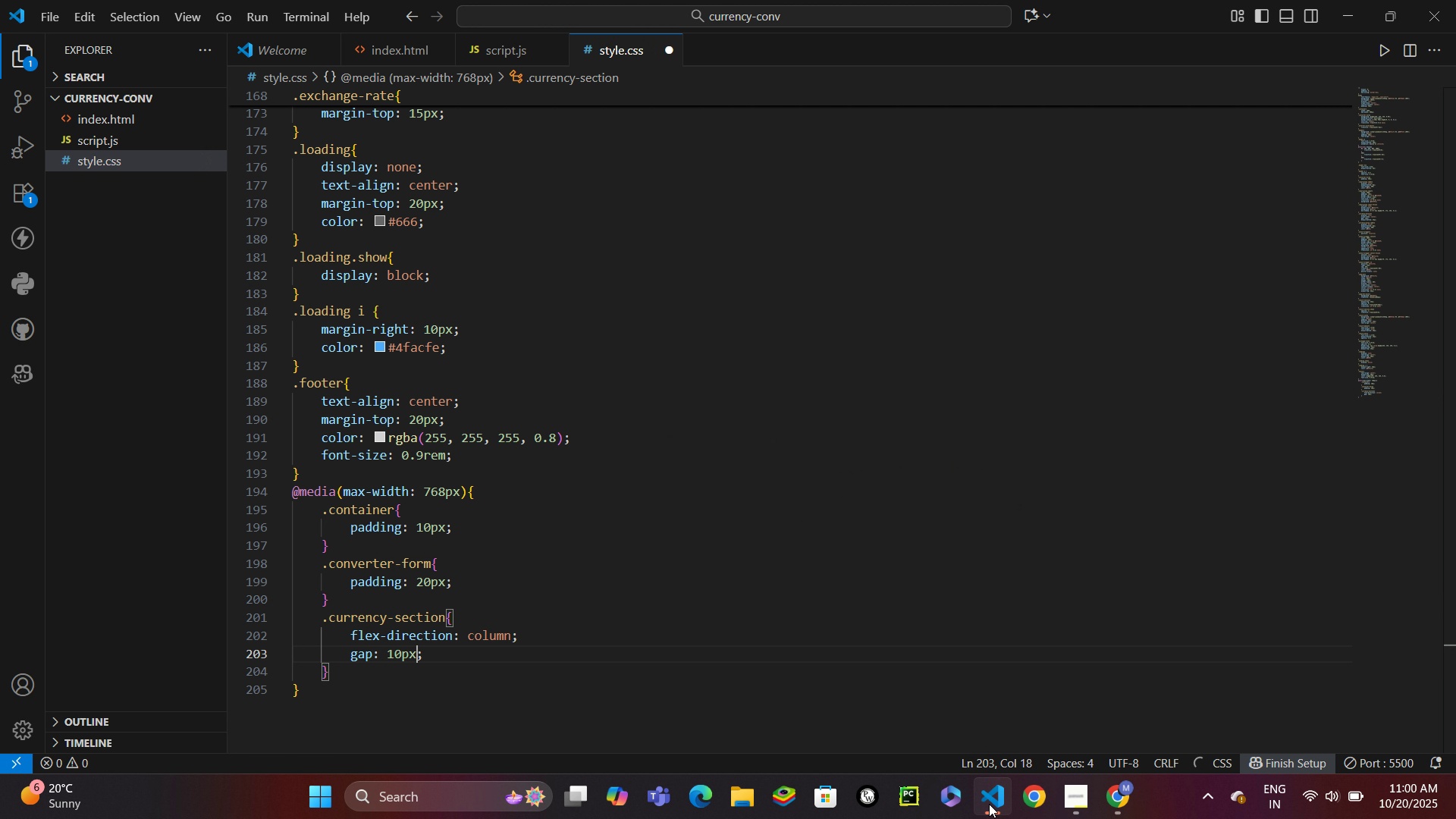 
key(ArrowDown)
 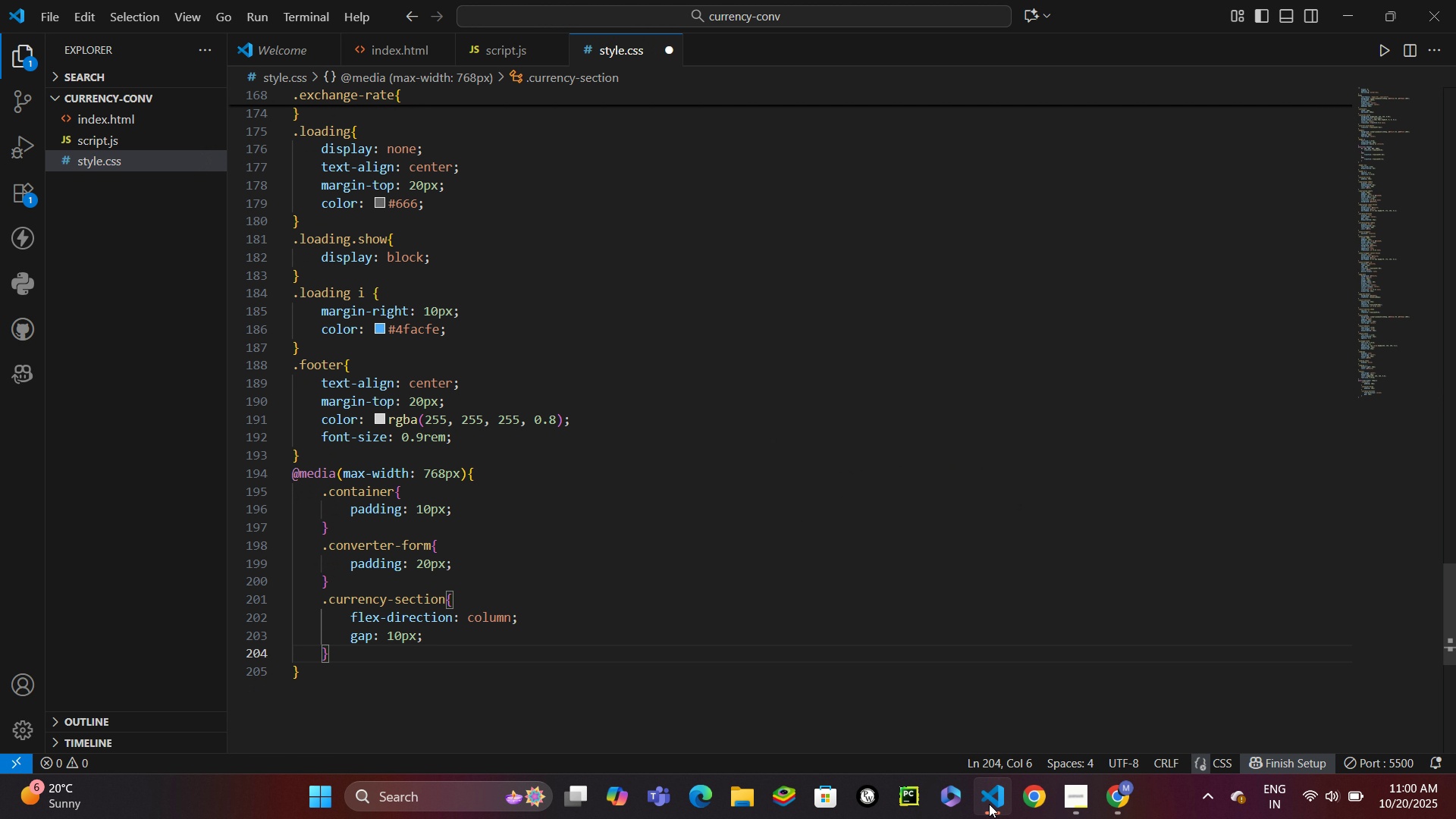 
key(Enter)
 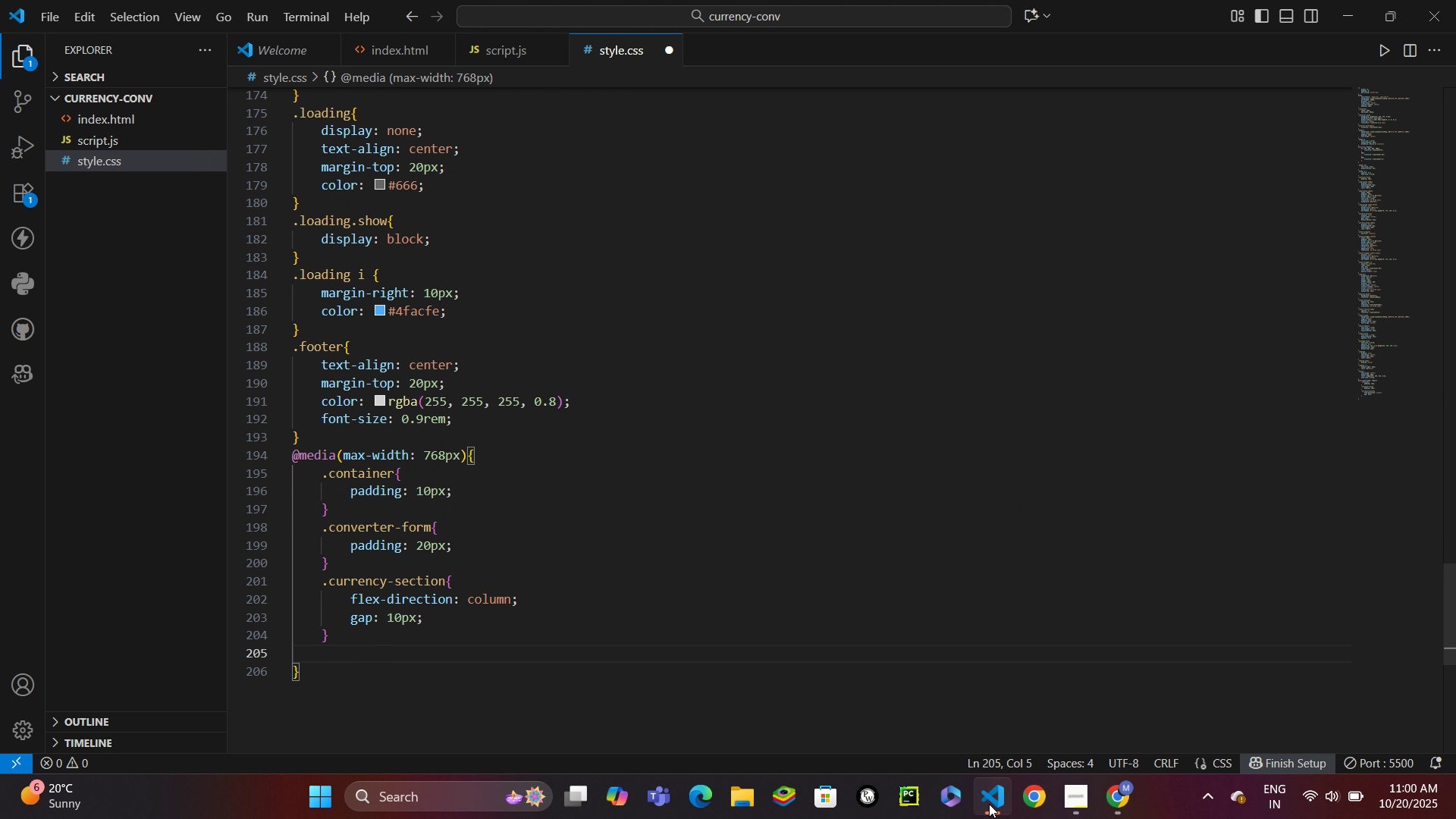 
type(.swap)
 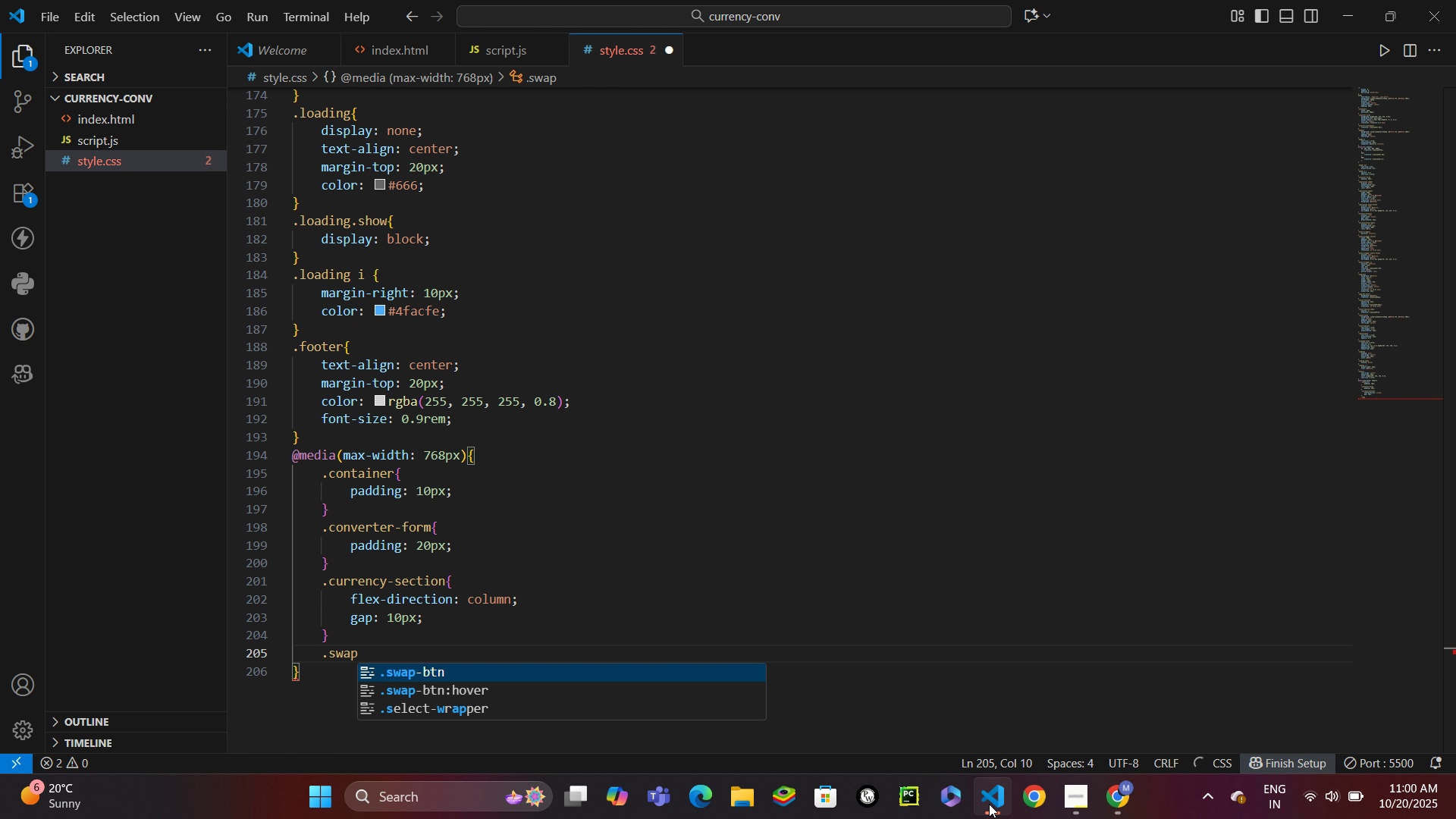 
key(Enter)
 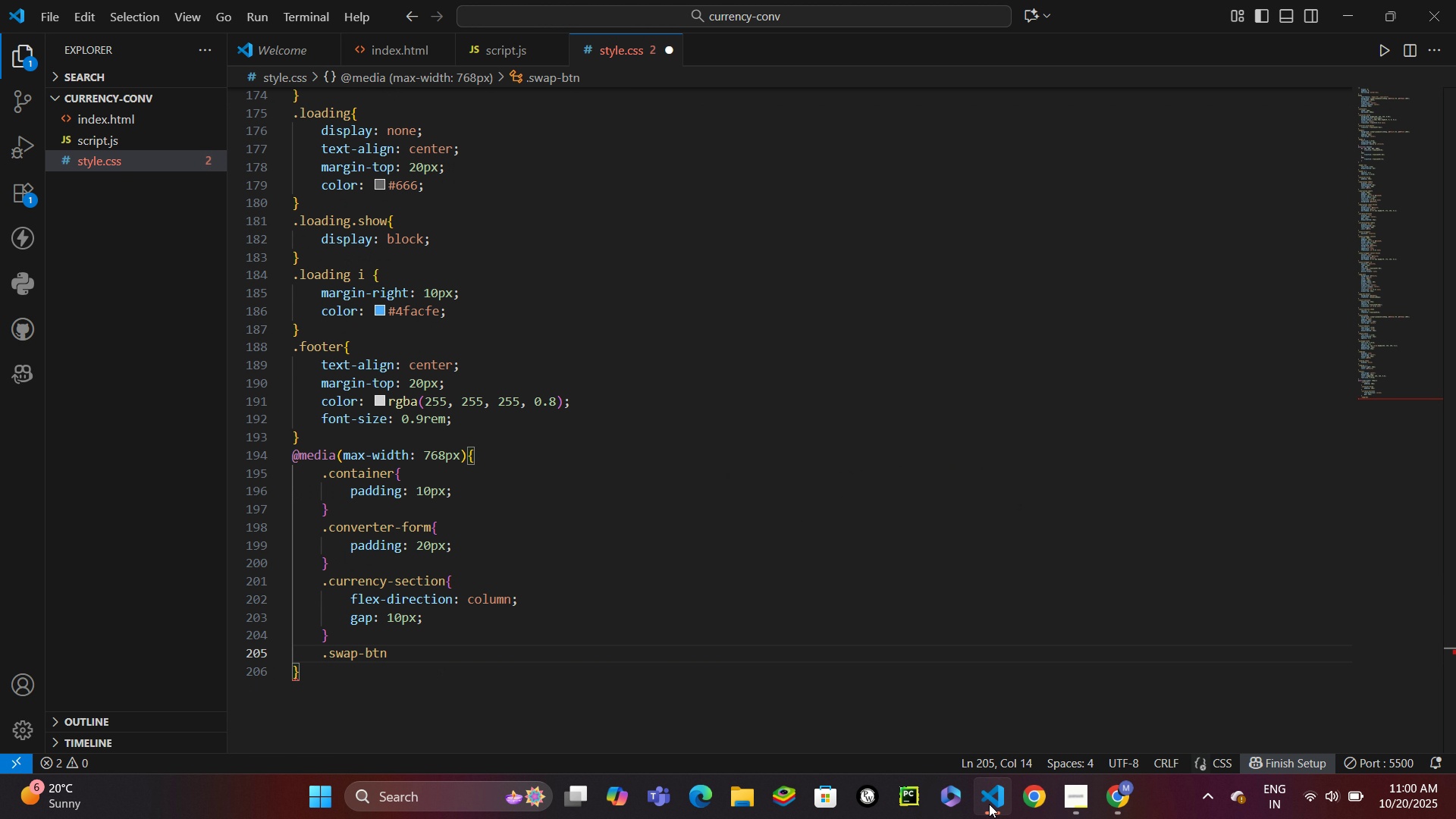 
key(Shift+BracketLeft)
 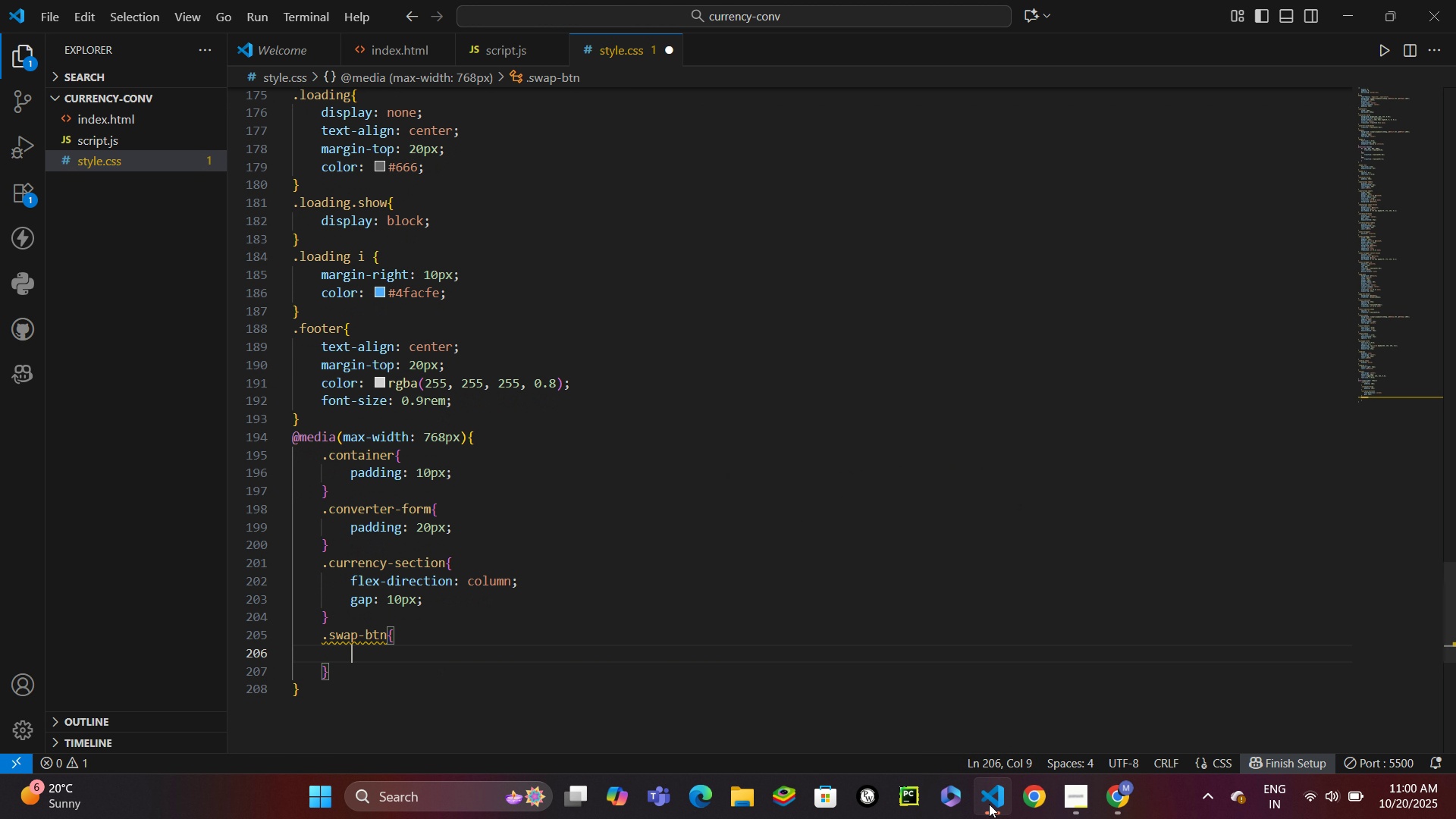 
key(Enter)
 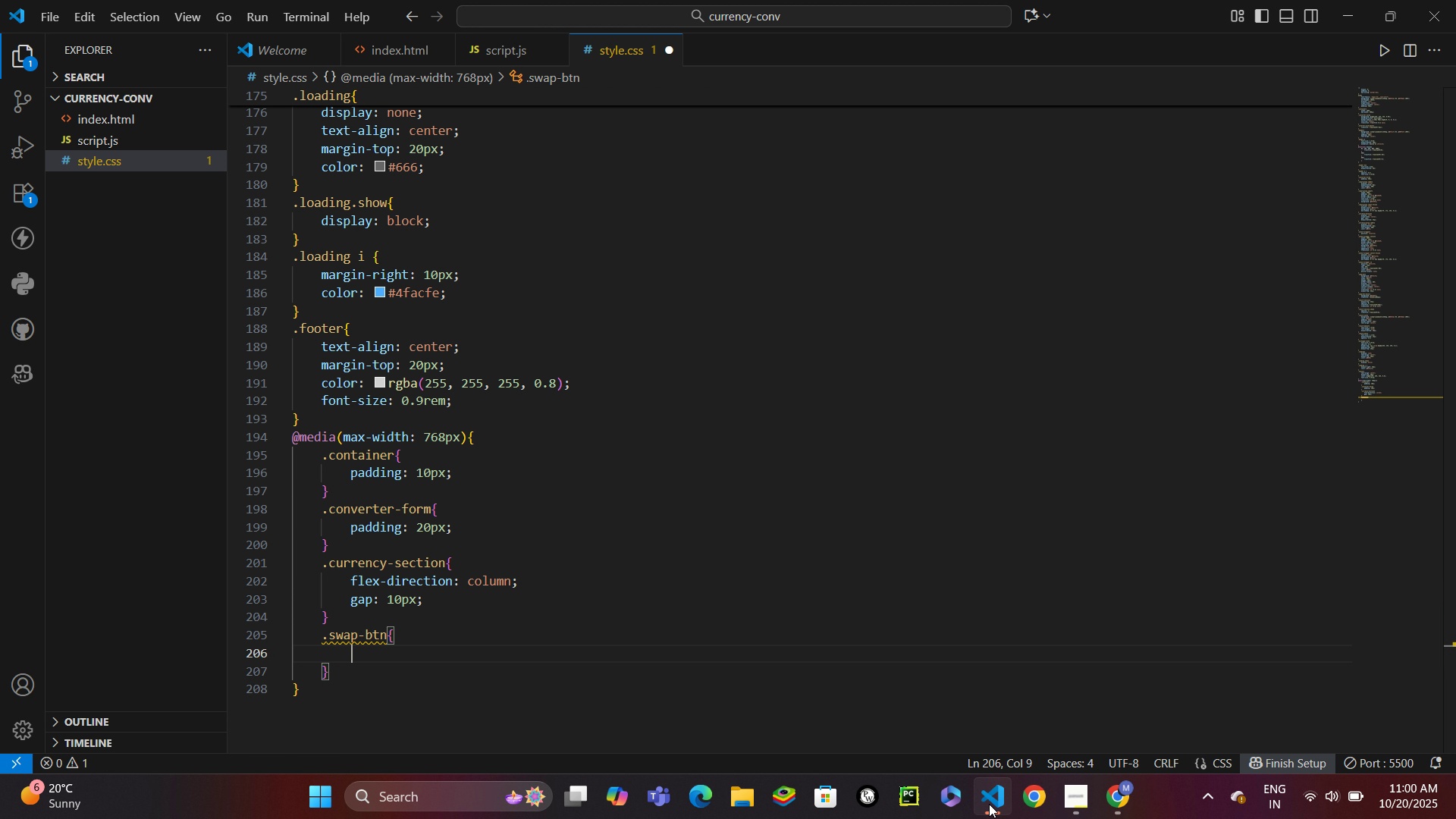 
type(aligse)
 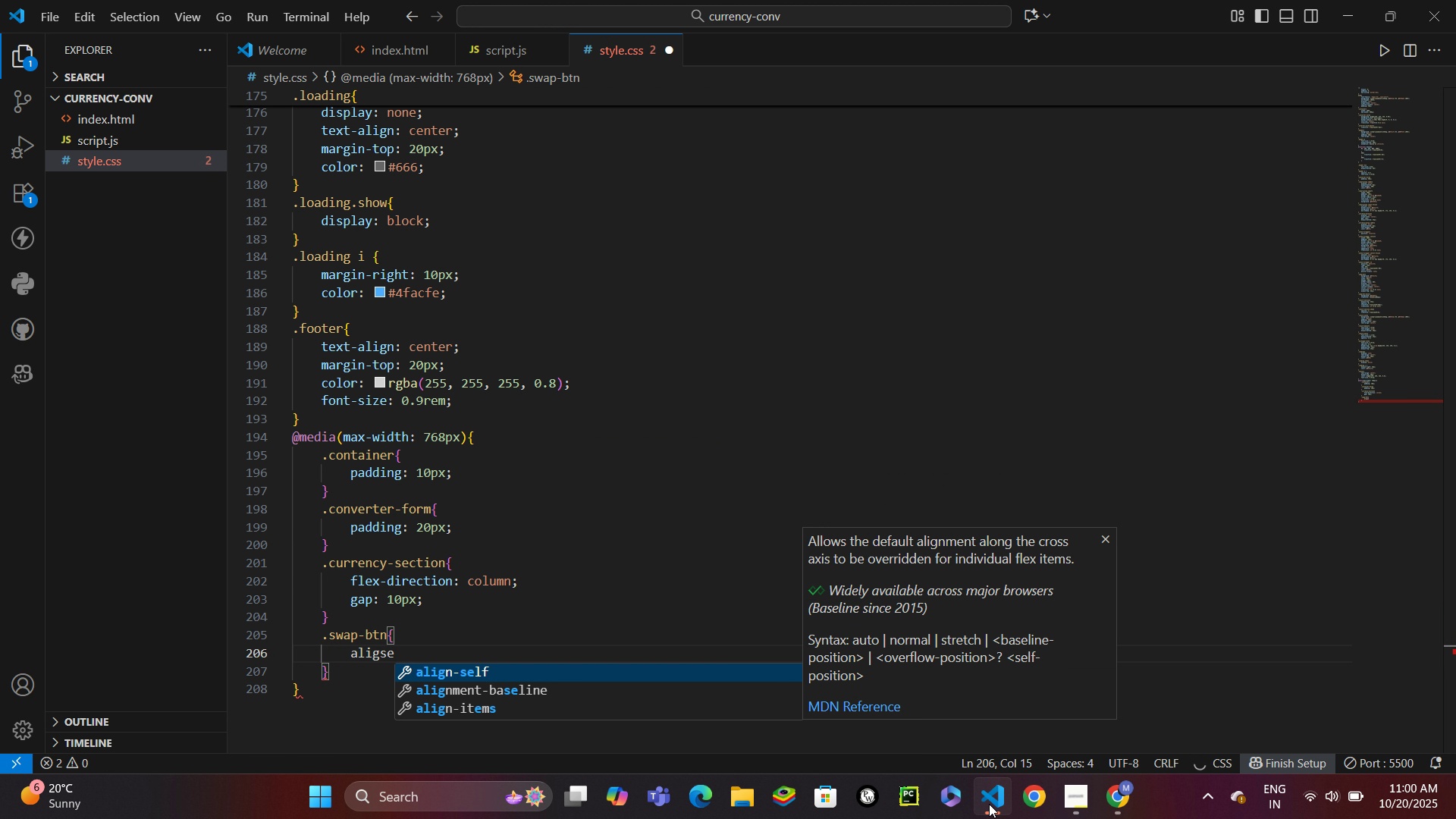 
key(Enter)
 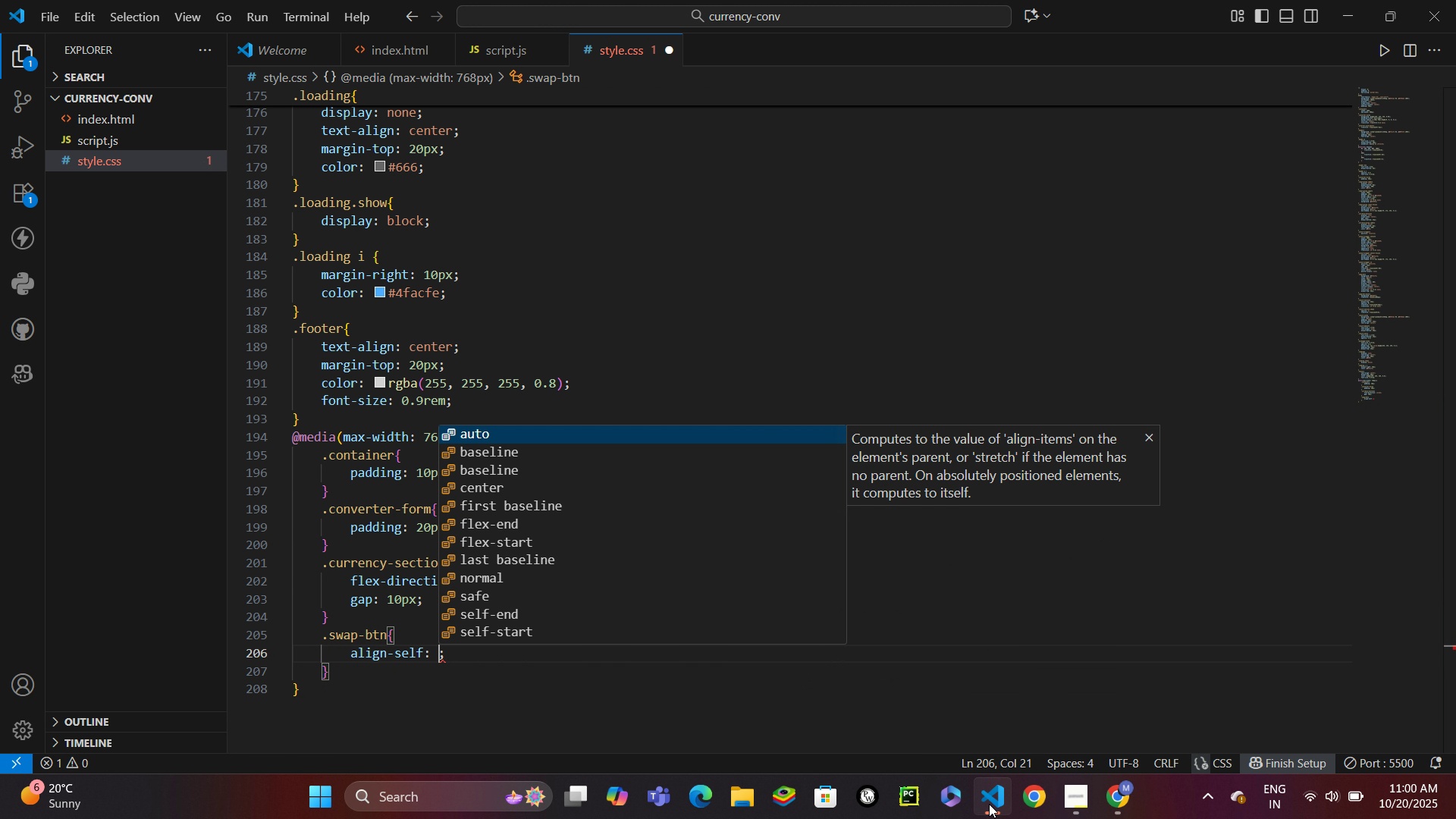 
type(center)
 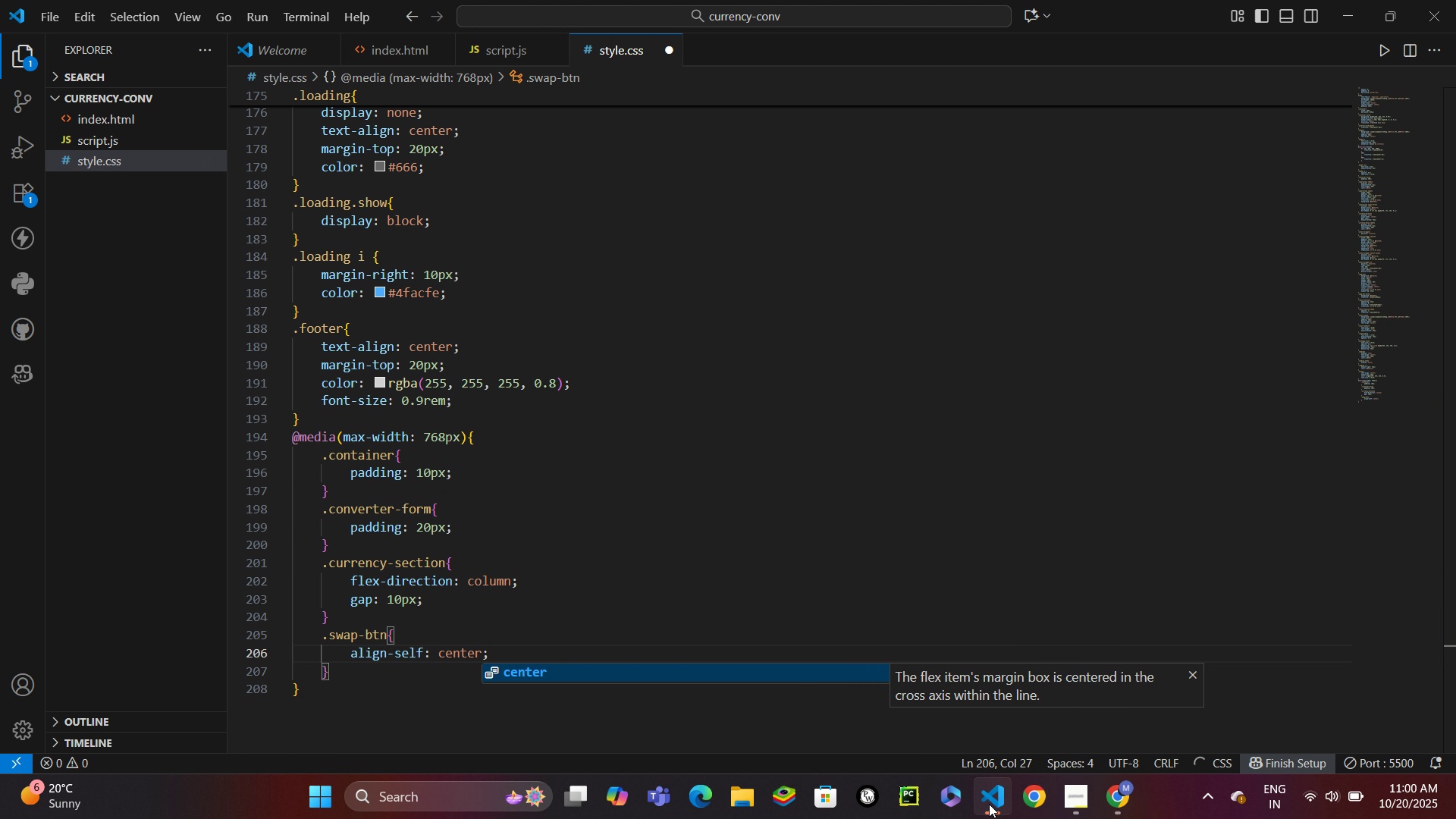 
key(Control+ControlLeft)
 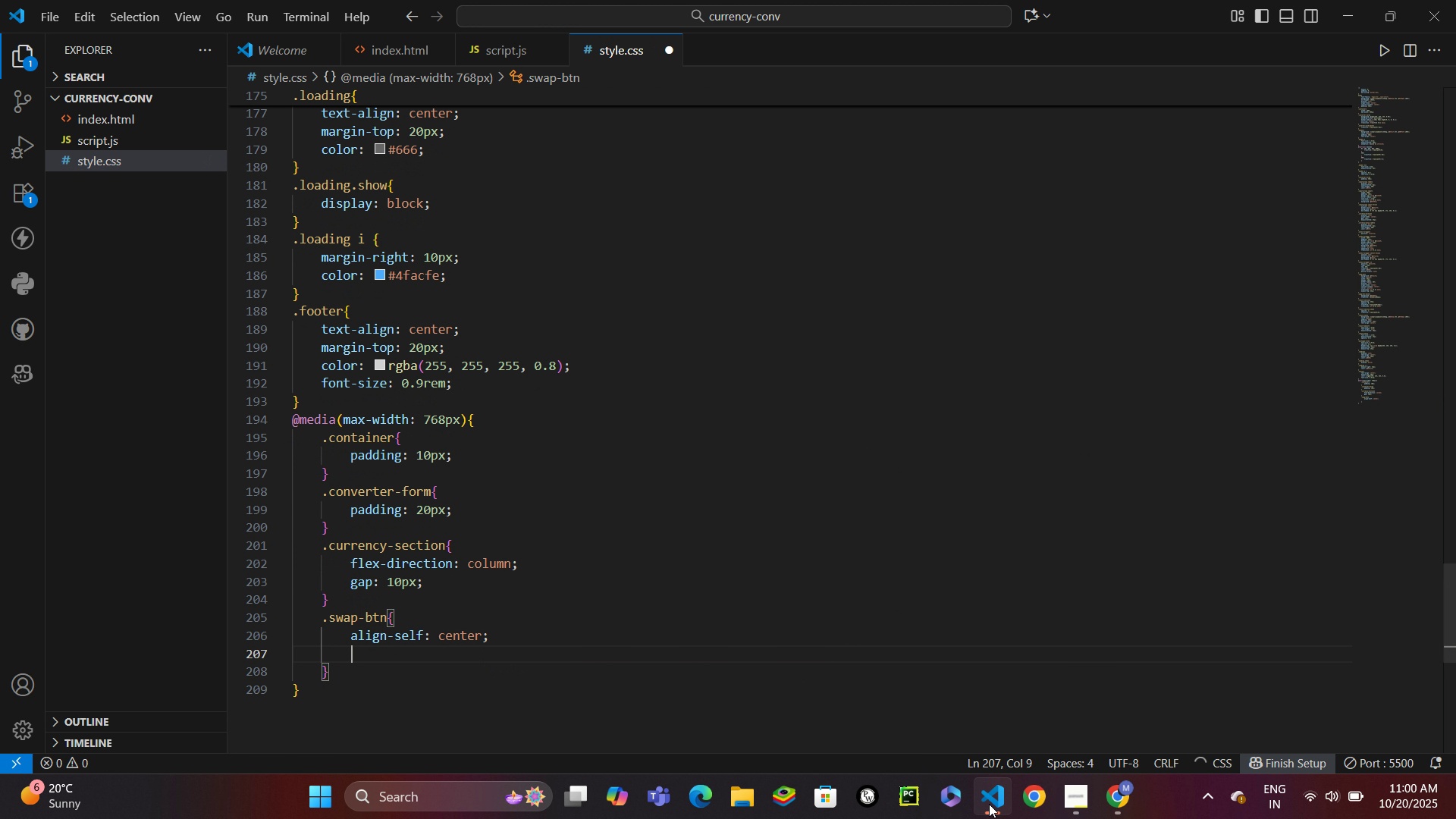 
key(Control+Enter)
 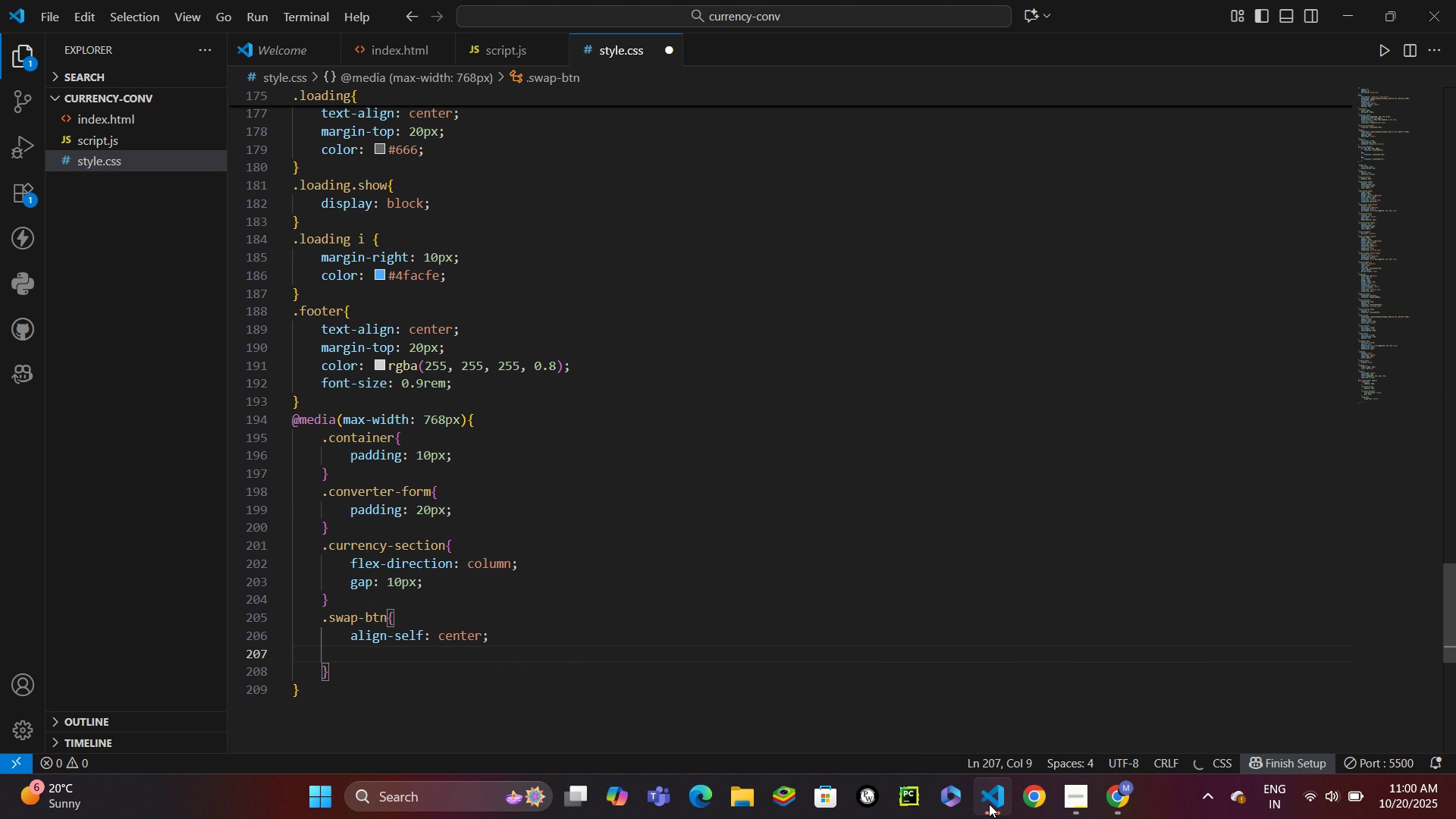 
type(trans)
 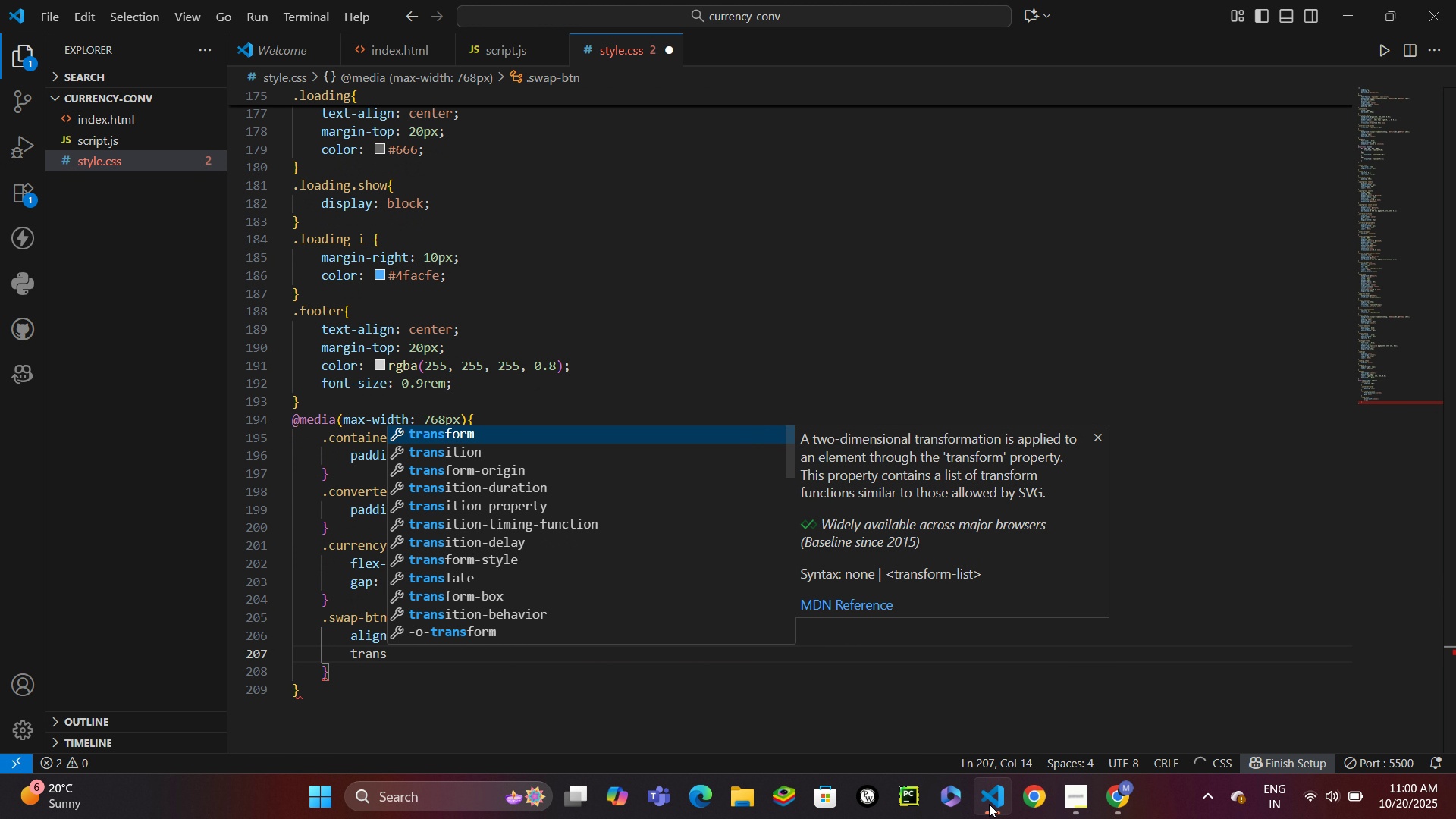 
key(Enter)
 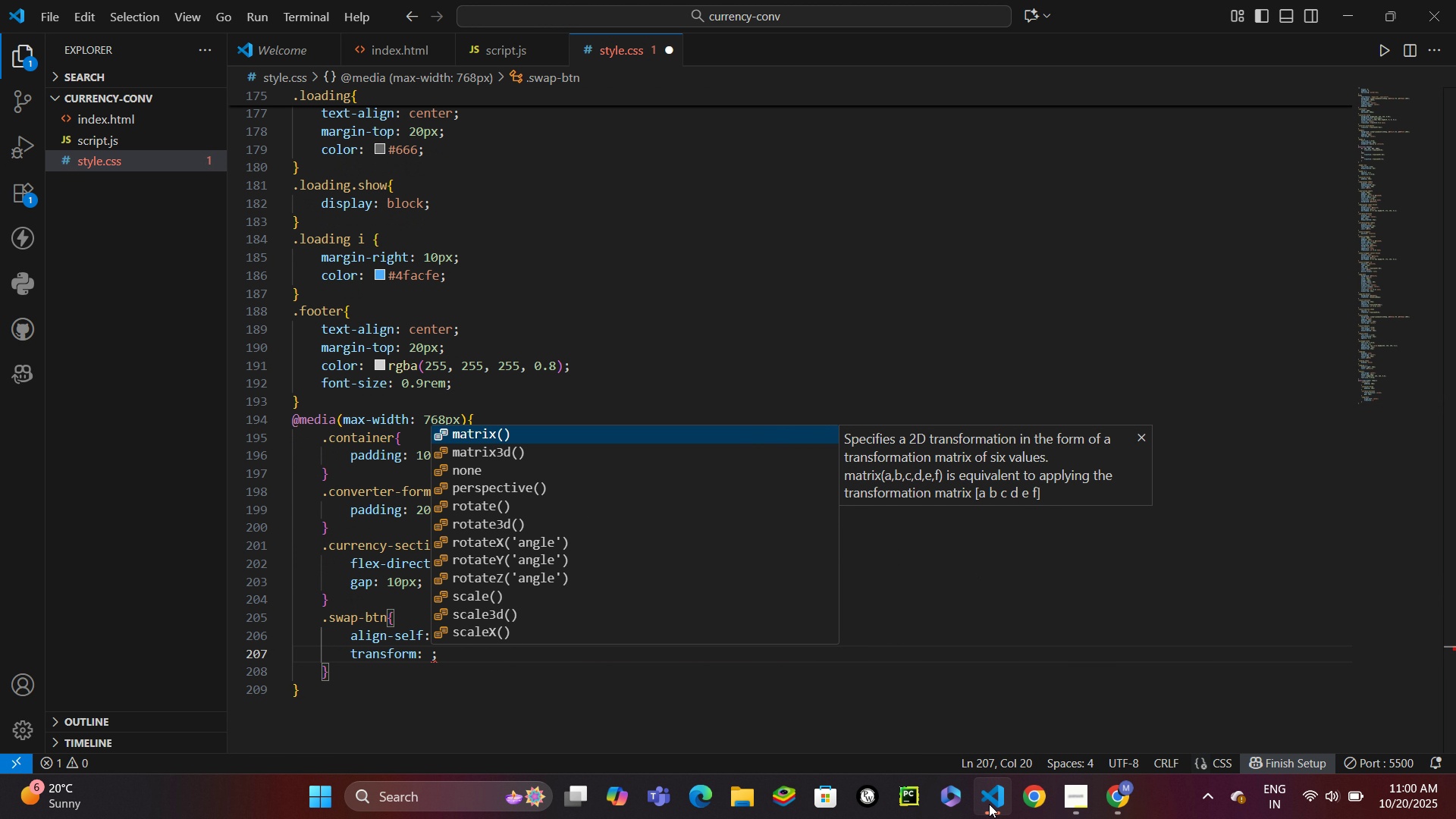 
type(rotat)
 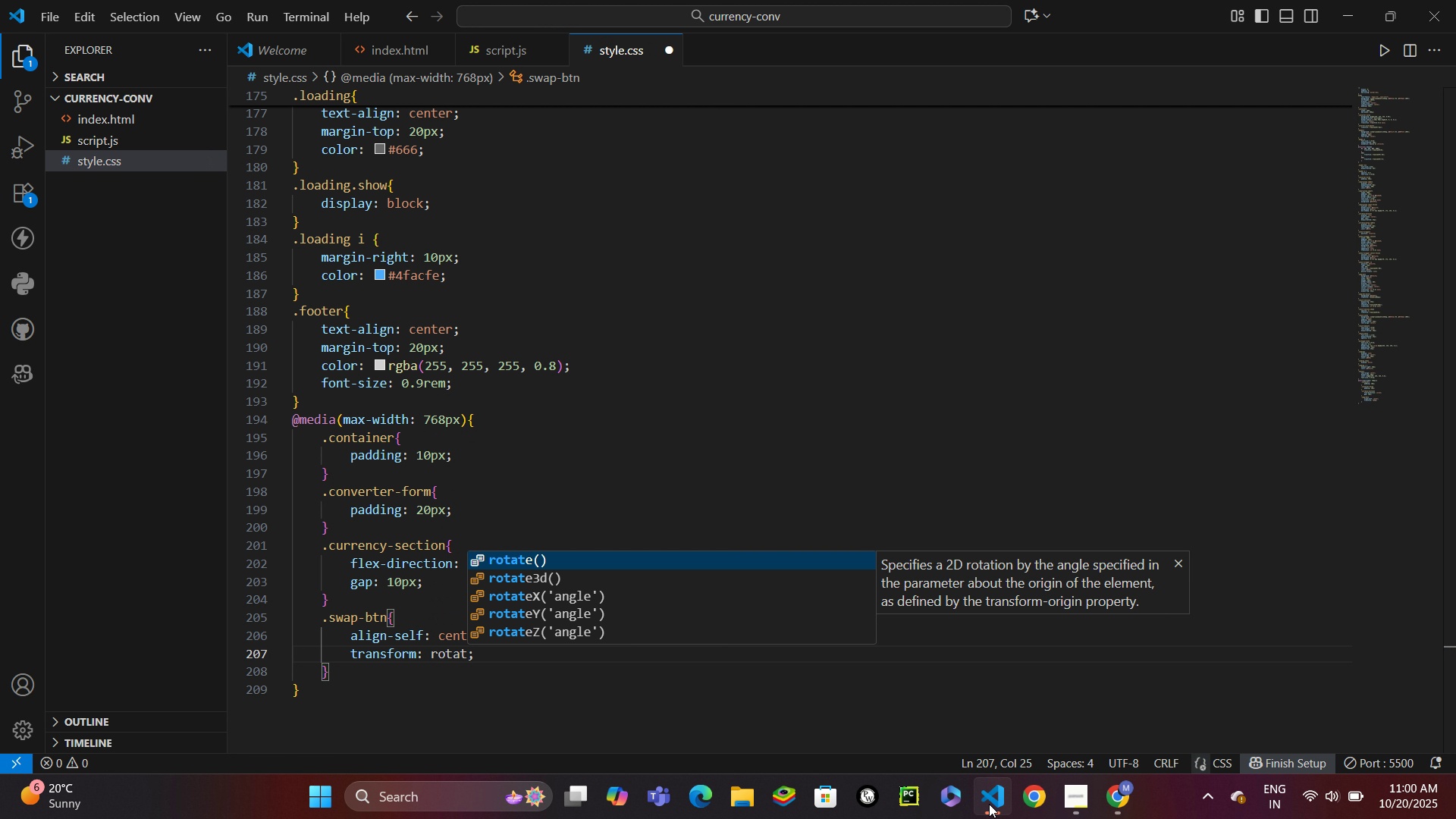 
key(Enter)
 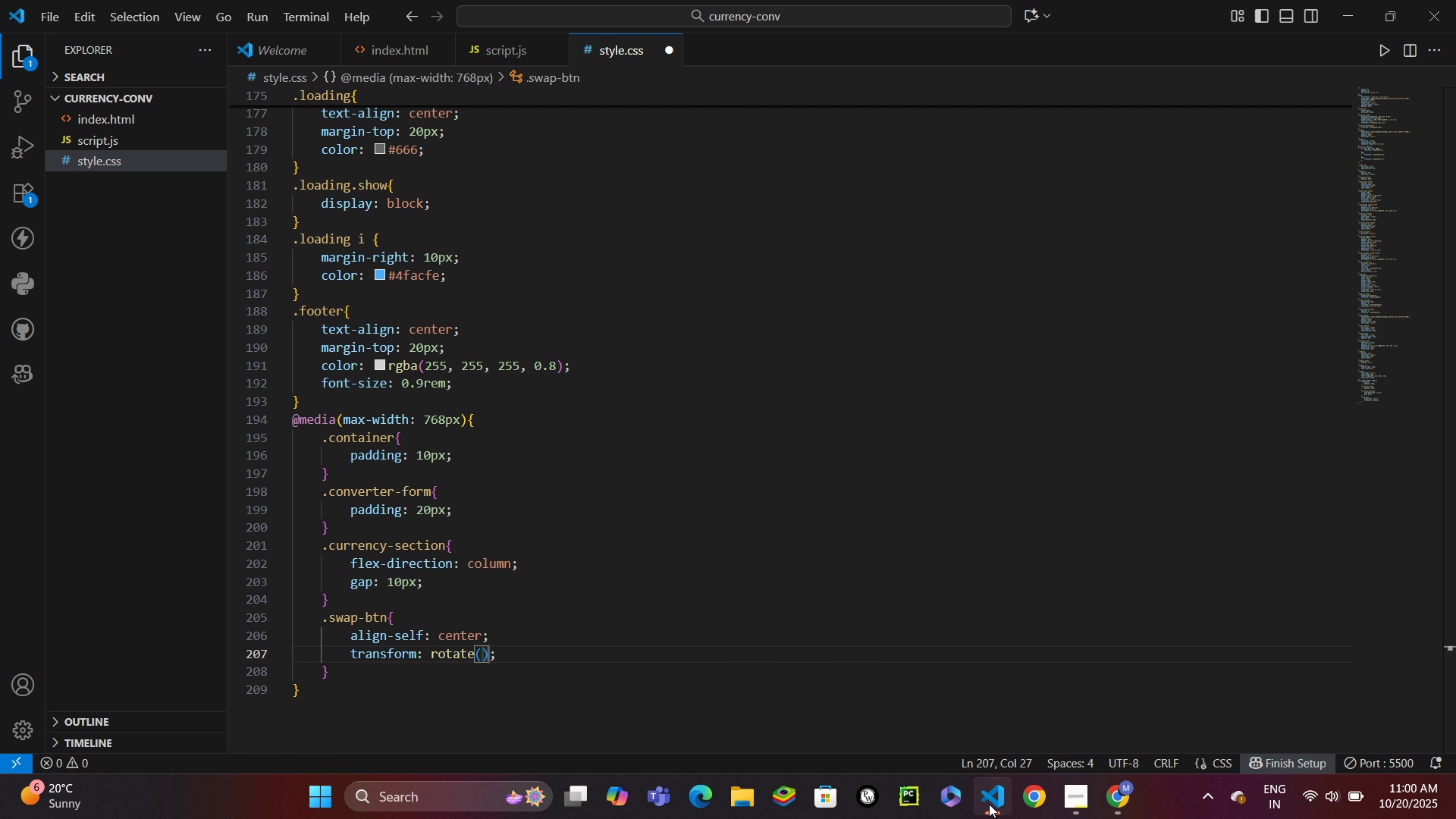 
type(90deg)
 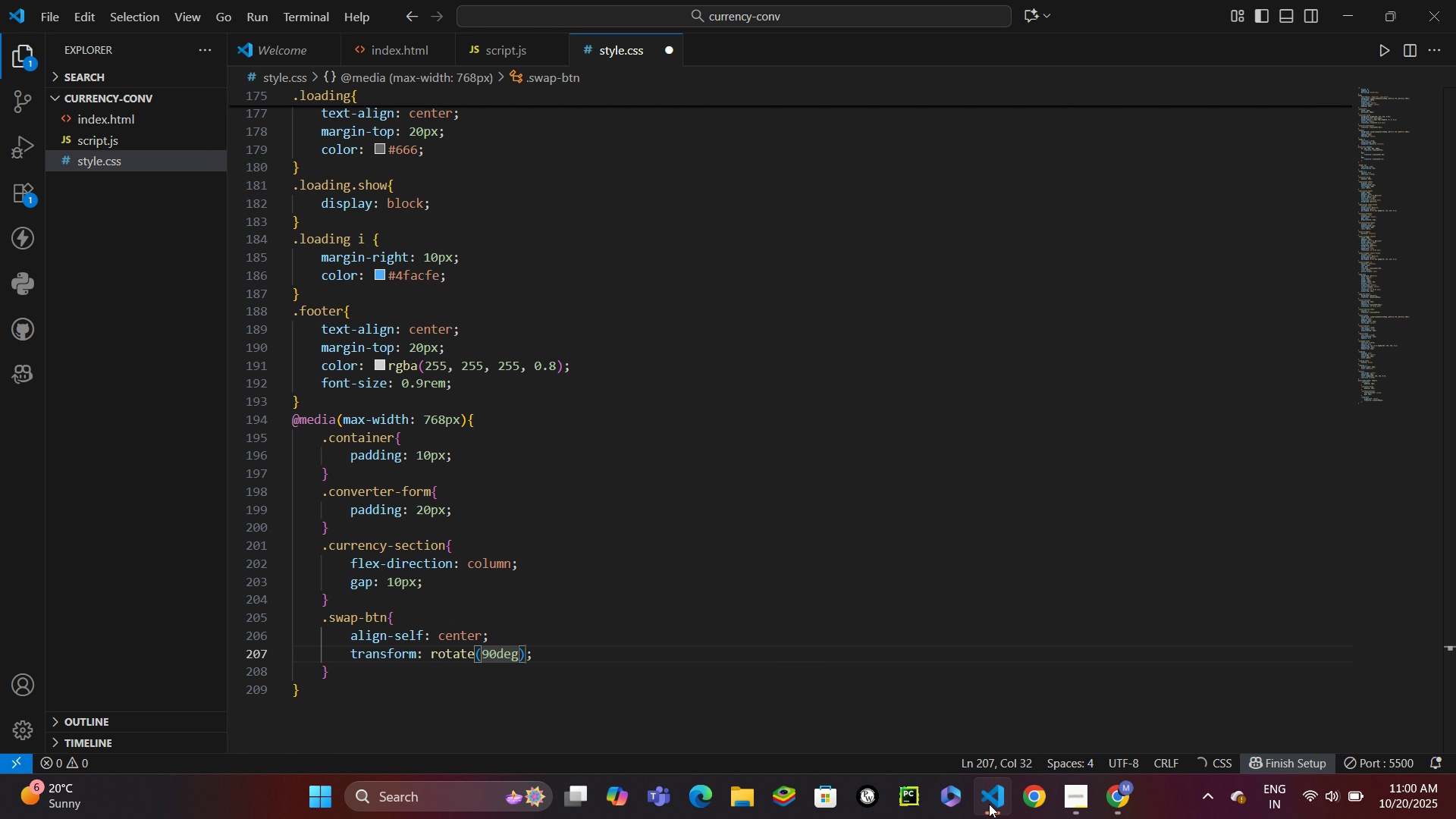 
key(Control+Enter)
 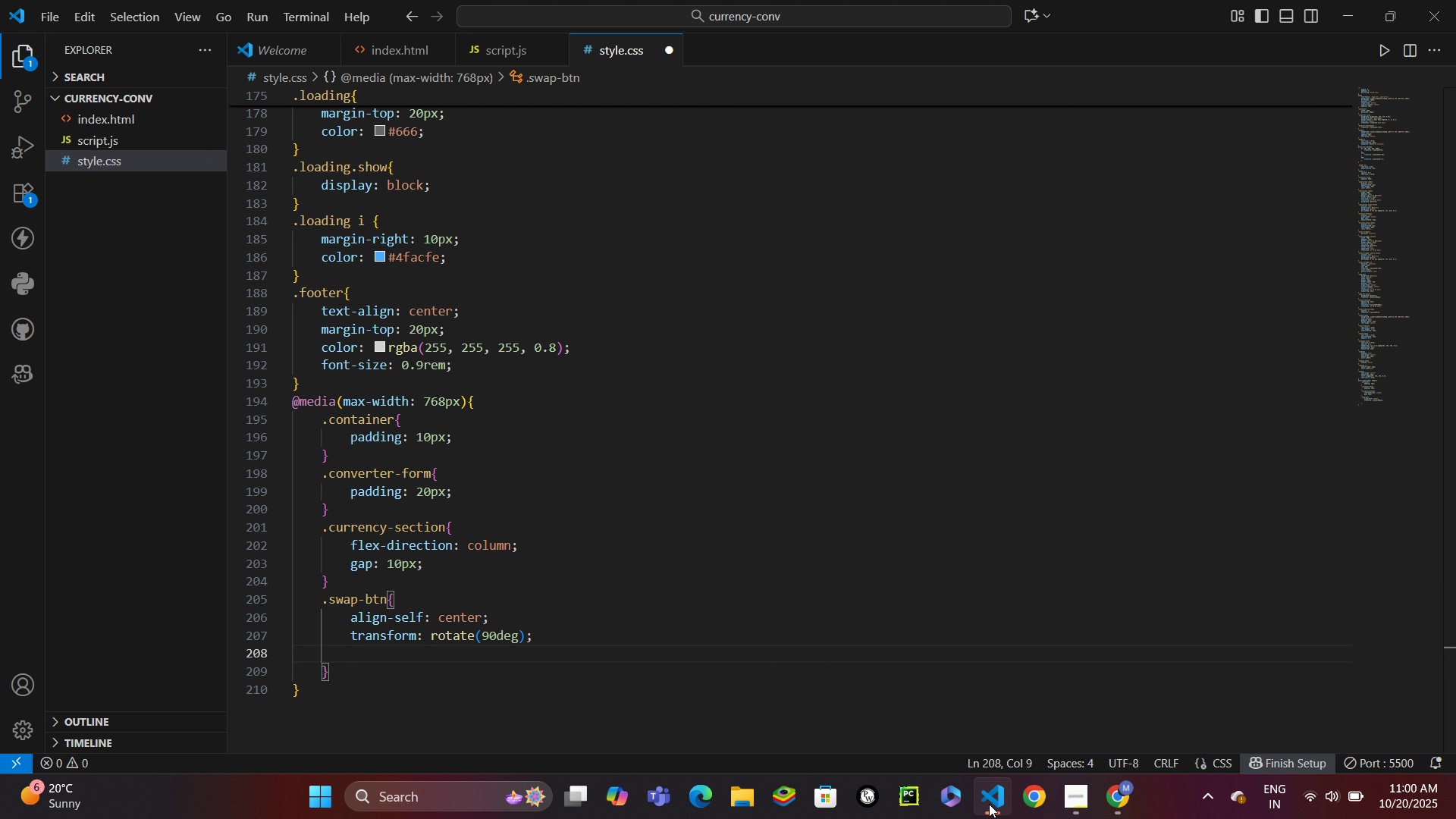 
type(marto)
 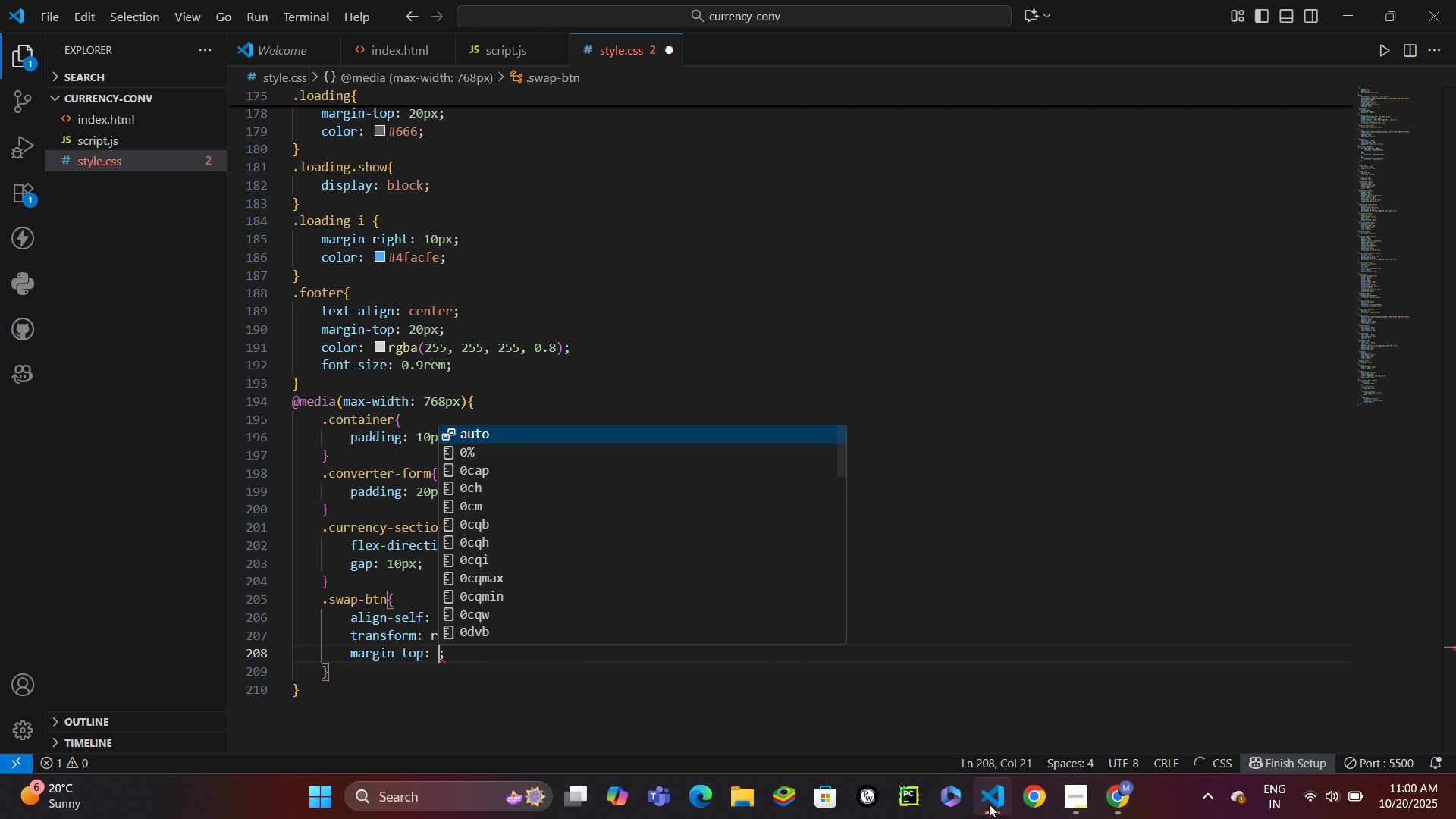 
key(Enter)
 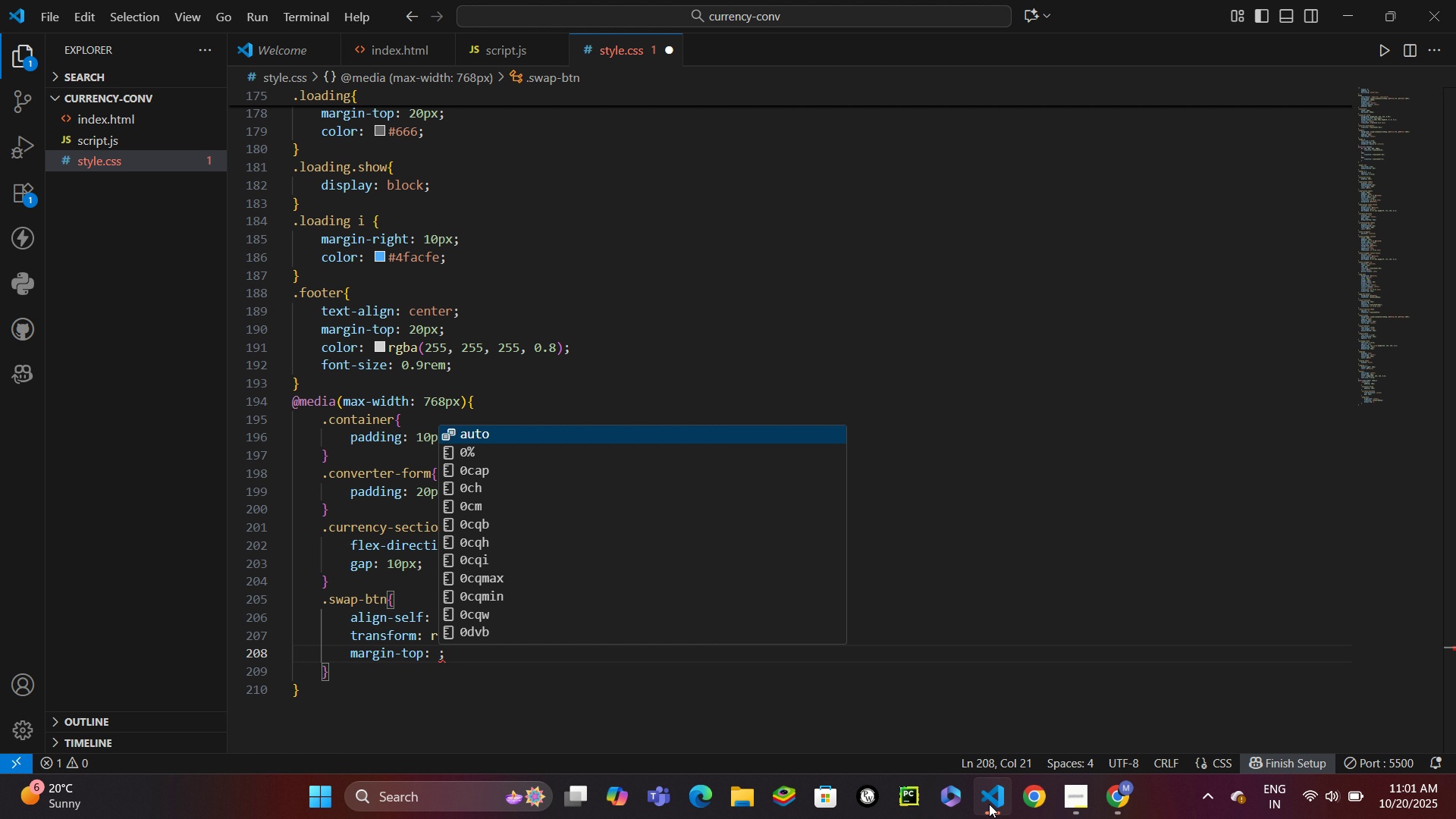 
wait(37.2)
 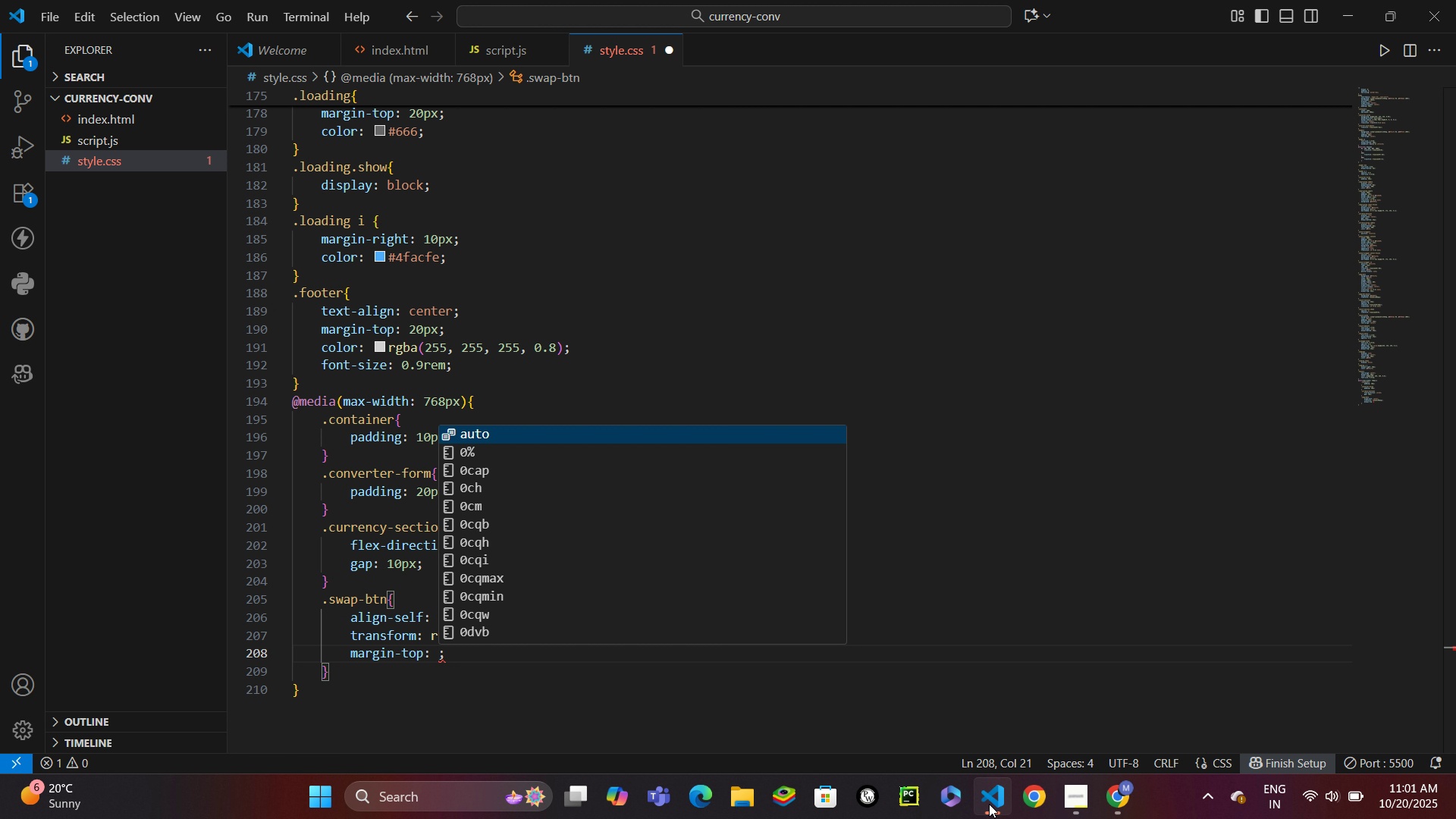 
type(10px)
 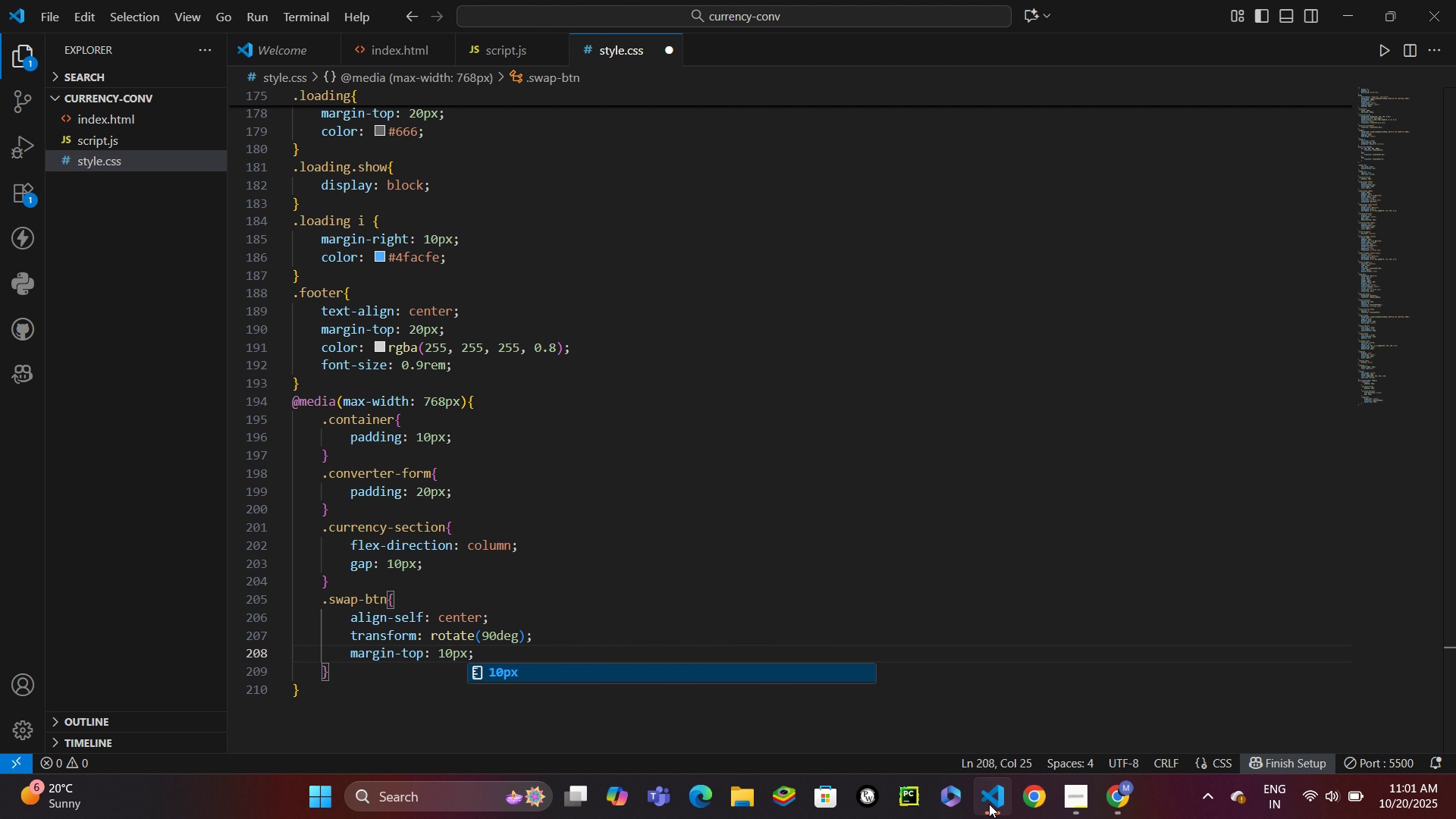 
key(Control+Enter)
 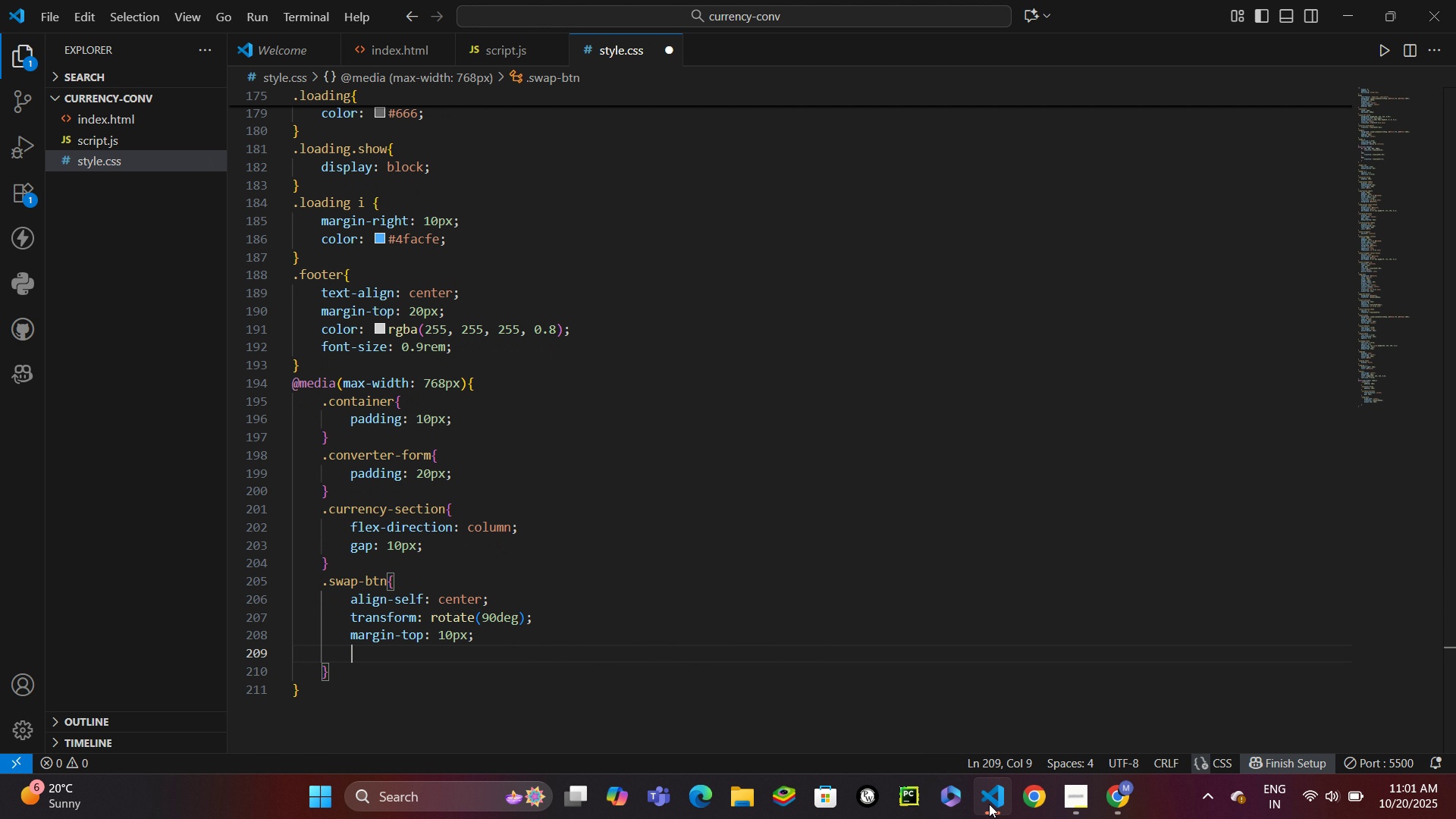 
type(marb)
 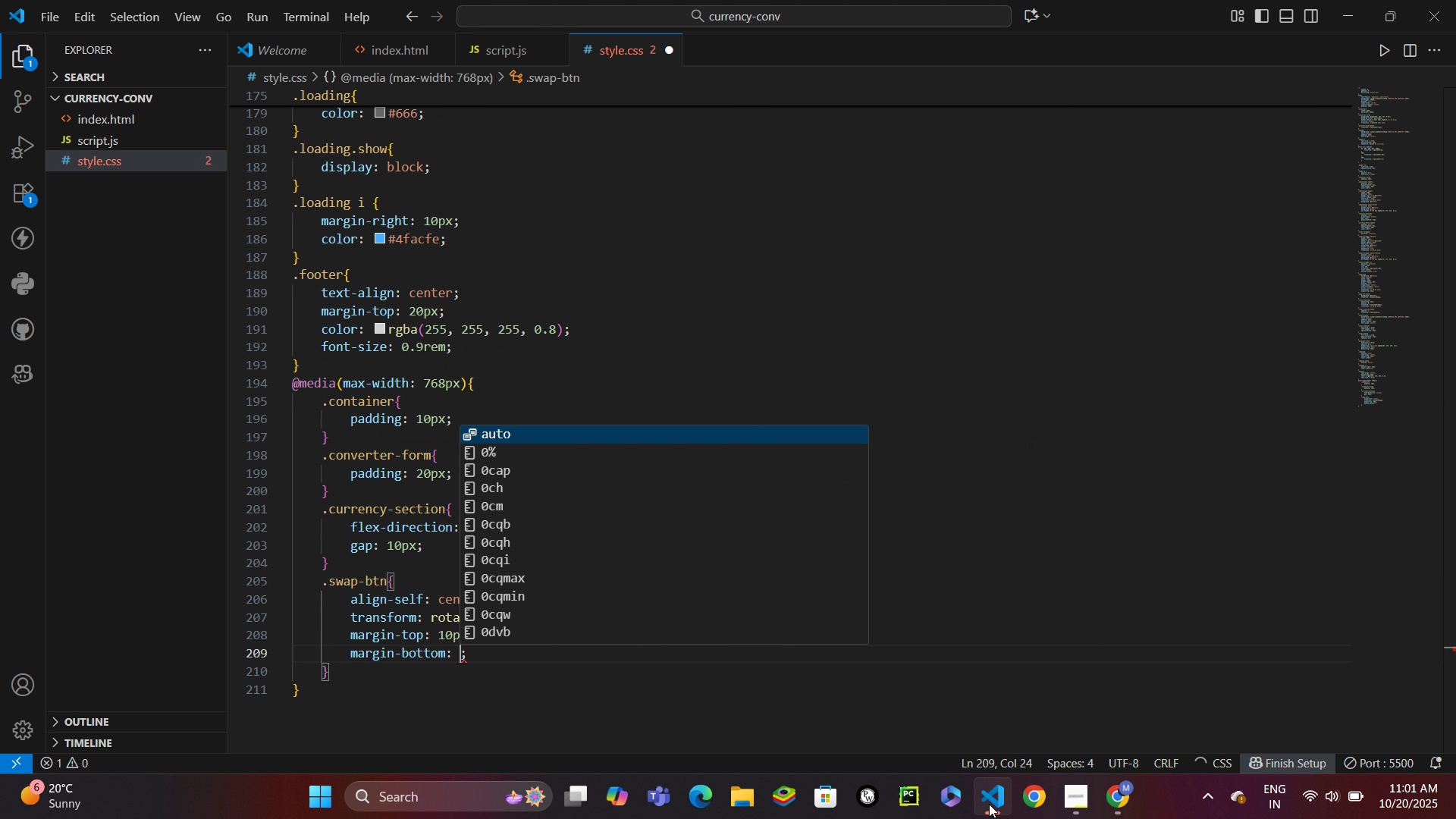 
key(Enter)
 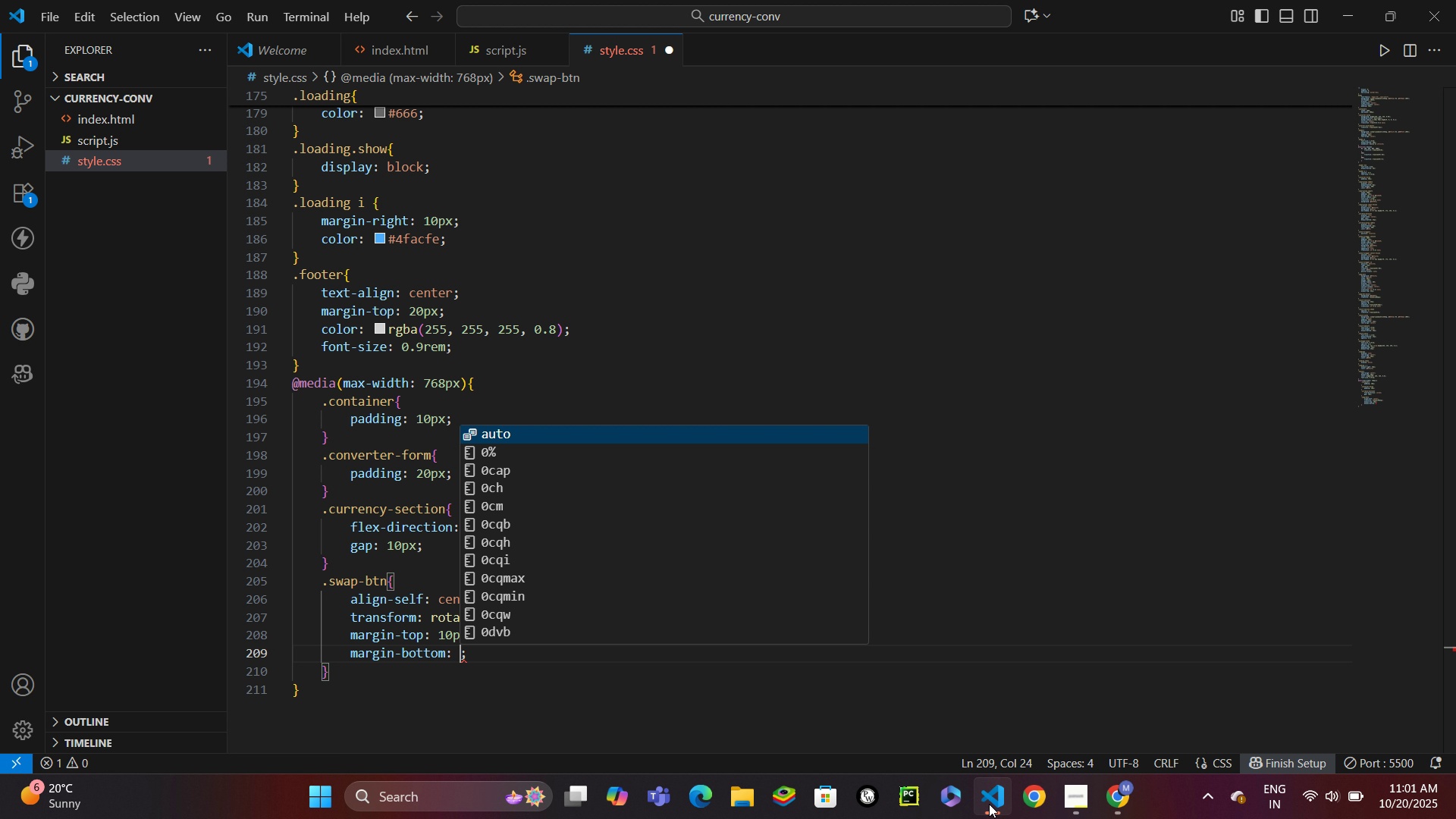 
type(10px)
 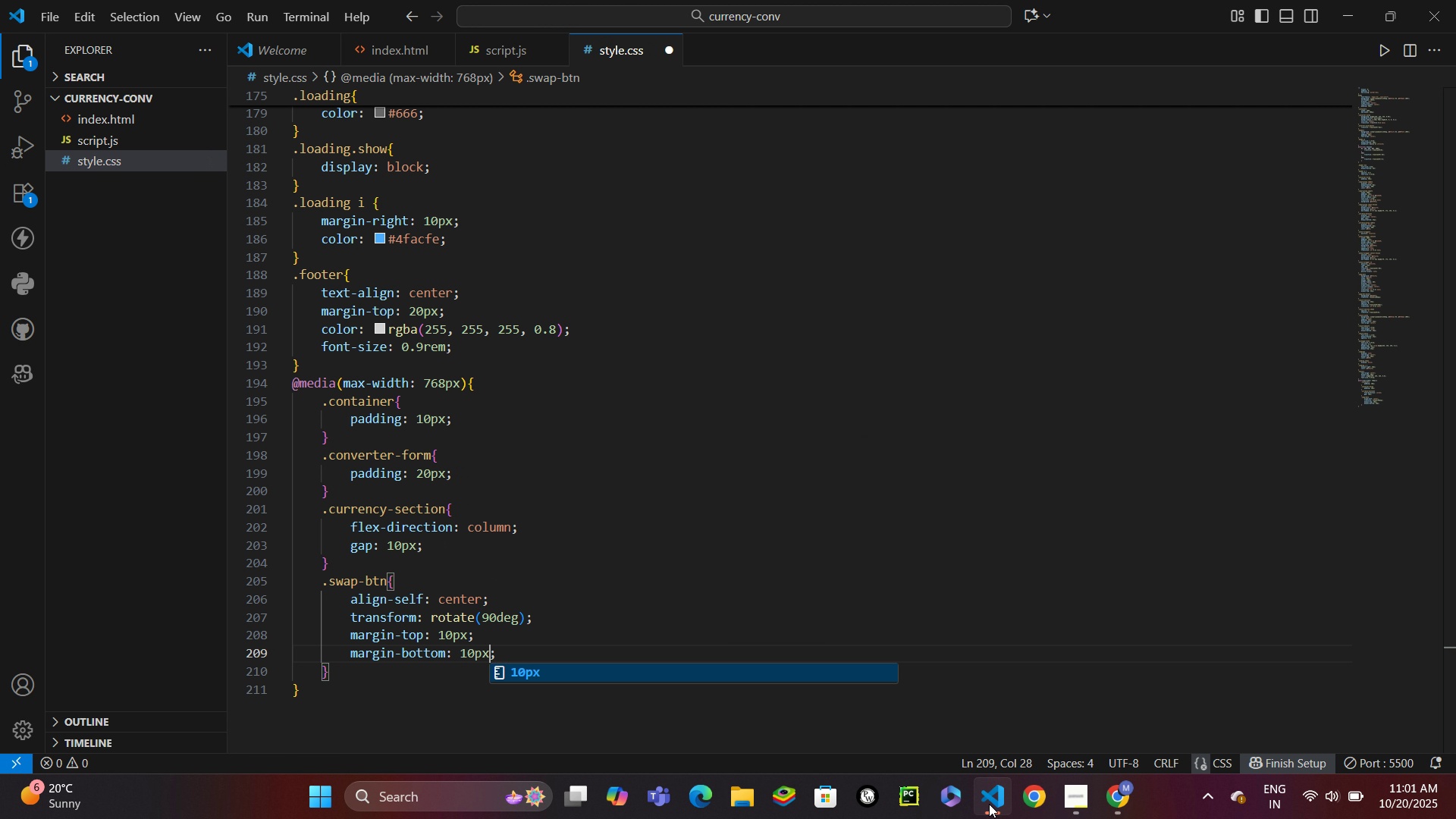 
key(ArrowDown)
 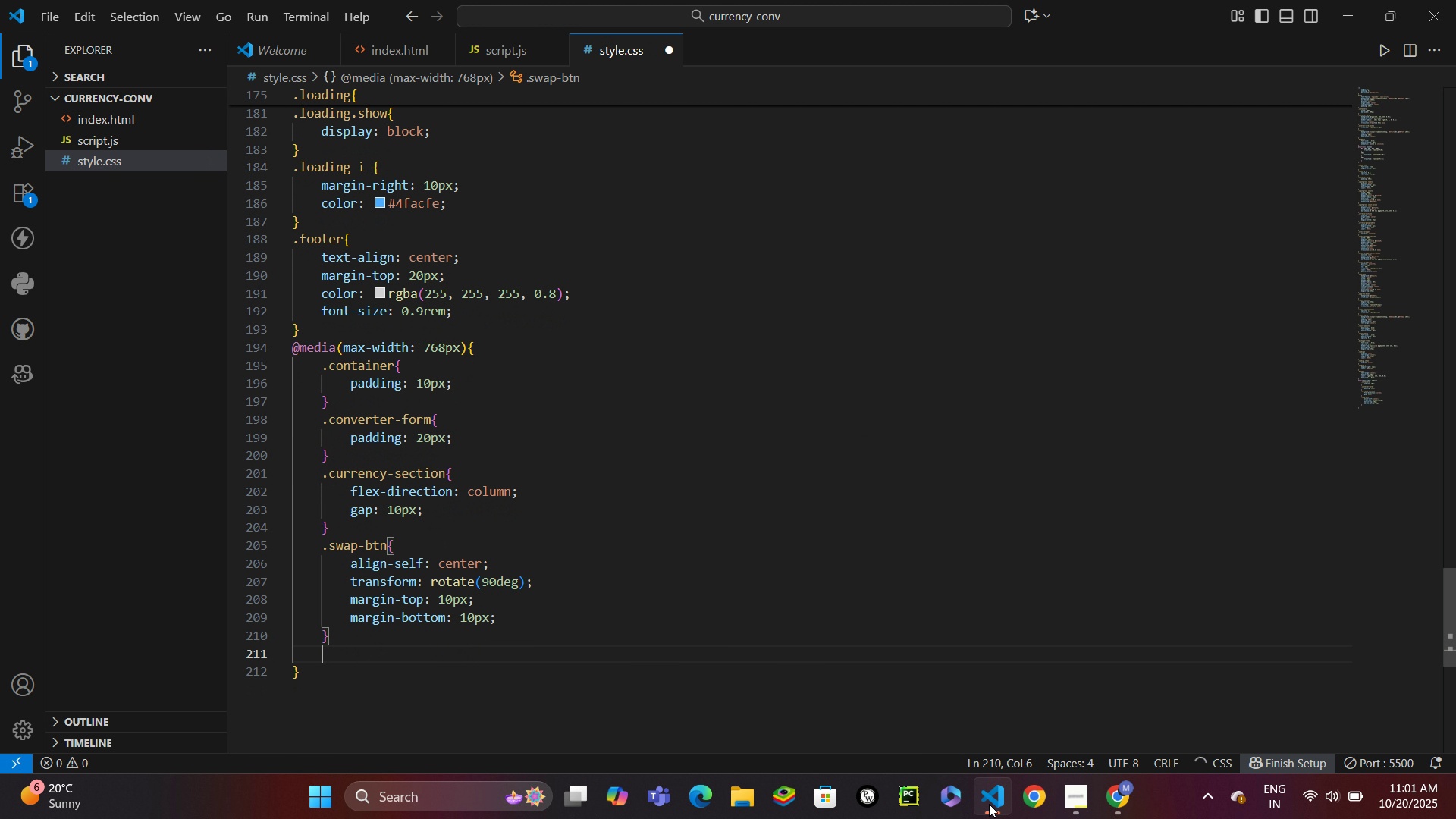 
key(Enter)
 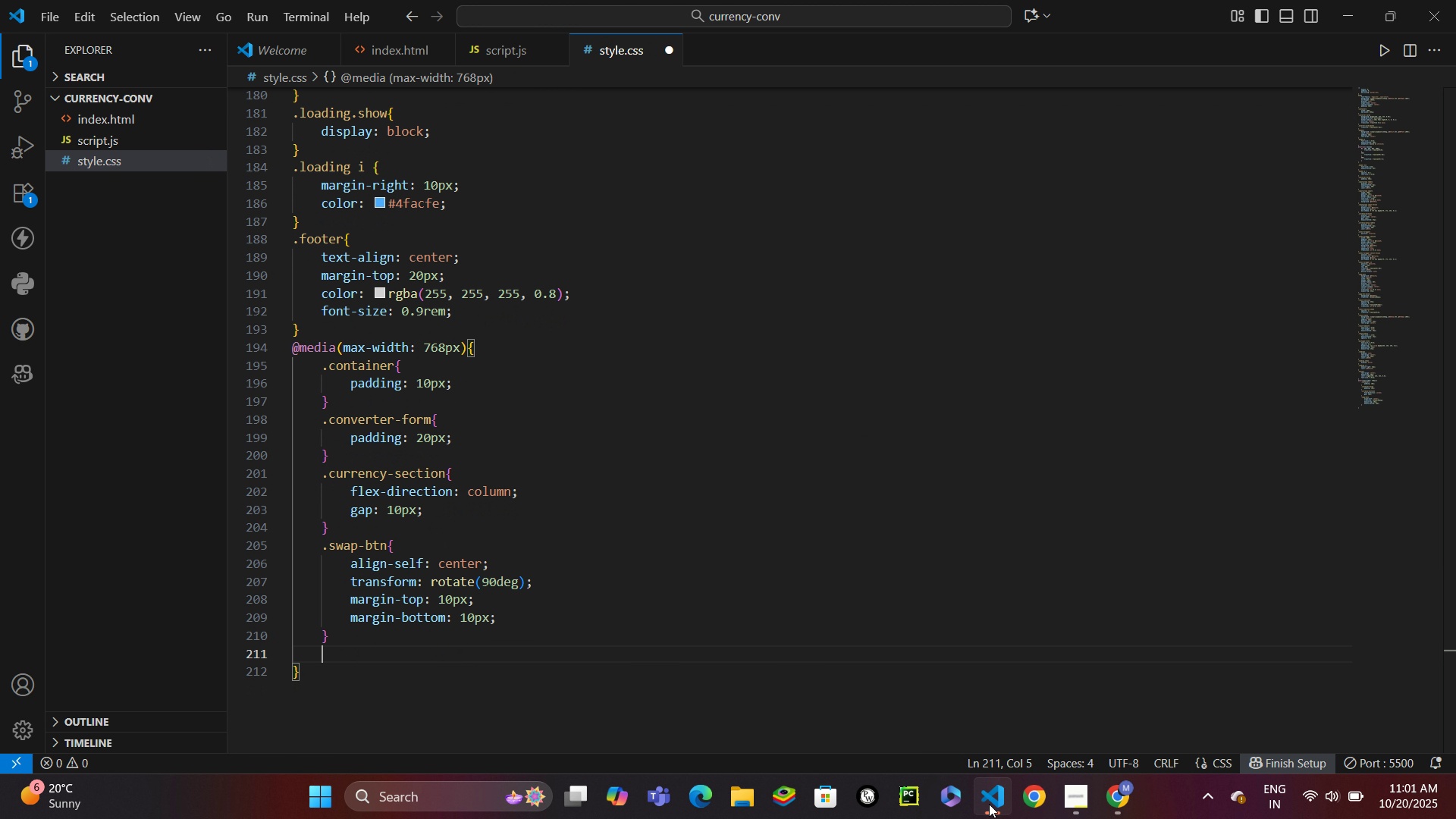 
type(.swap)
 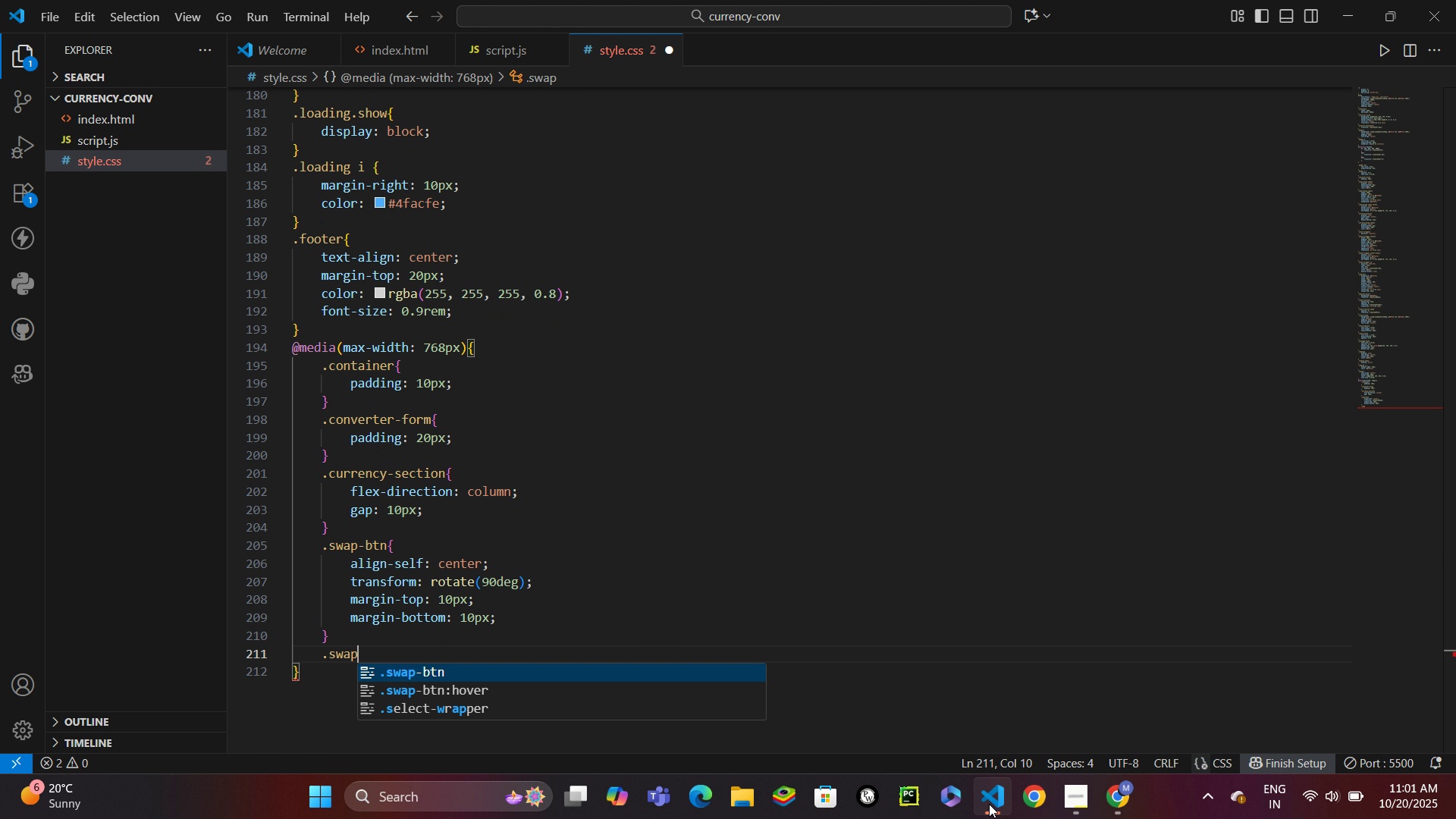 
key(Enter)
 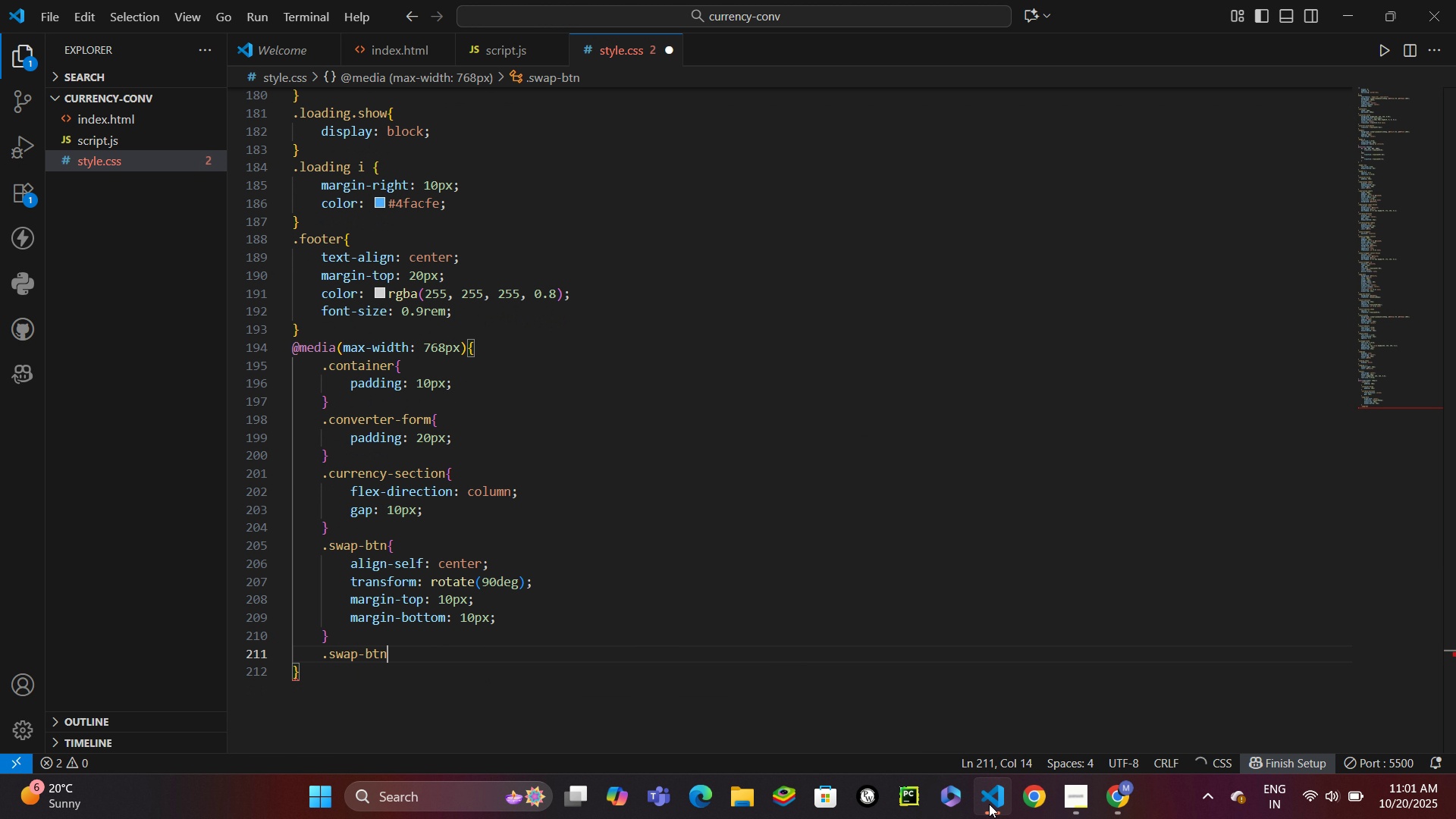 
key(Shift+BracketLeft)
 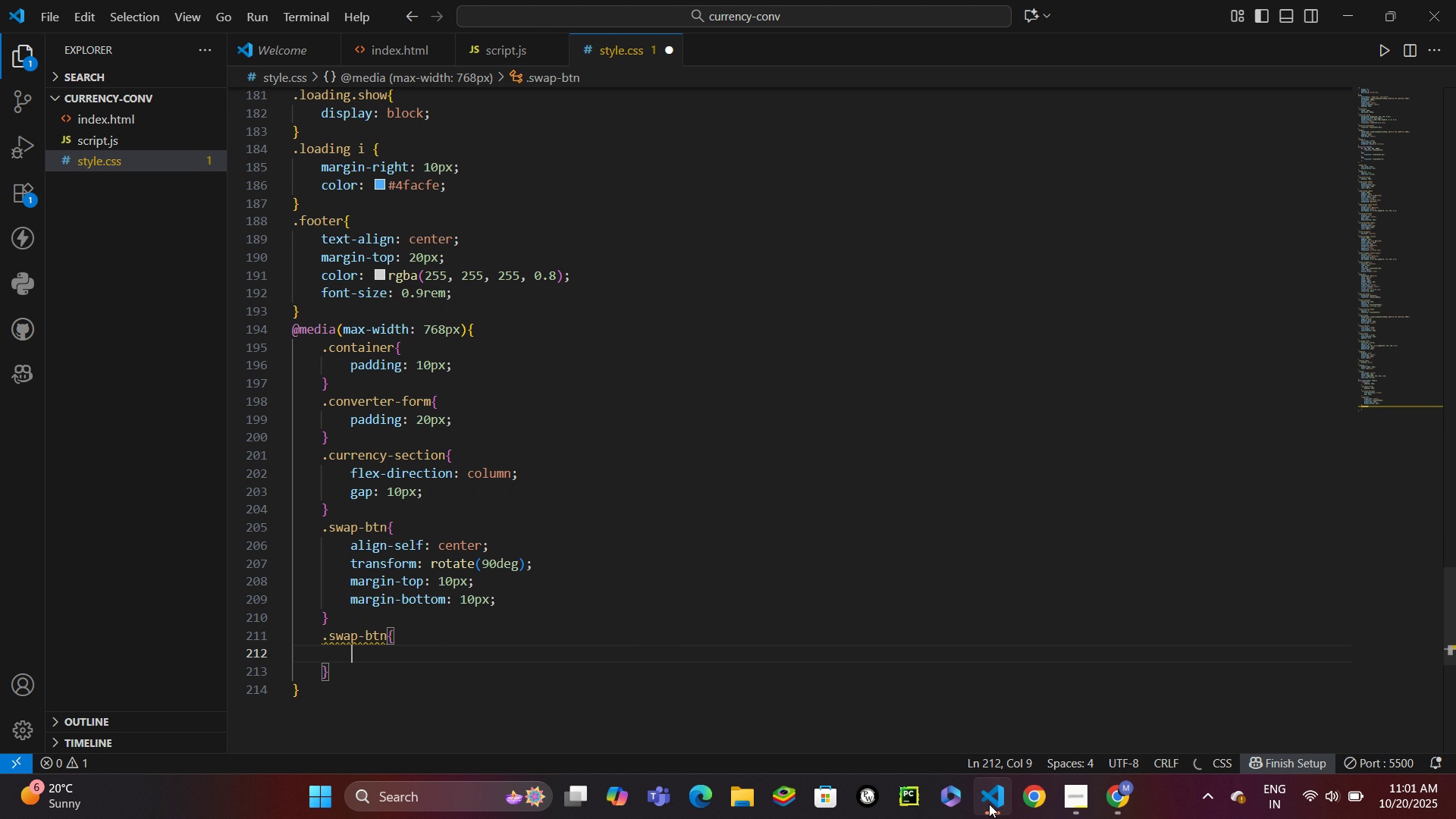 
key(Enter)
 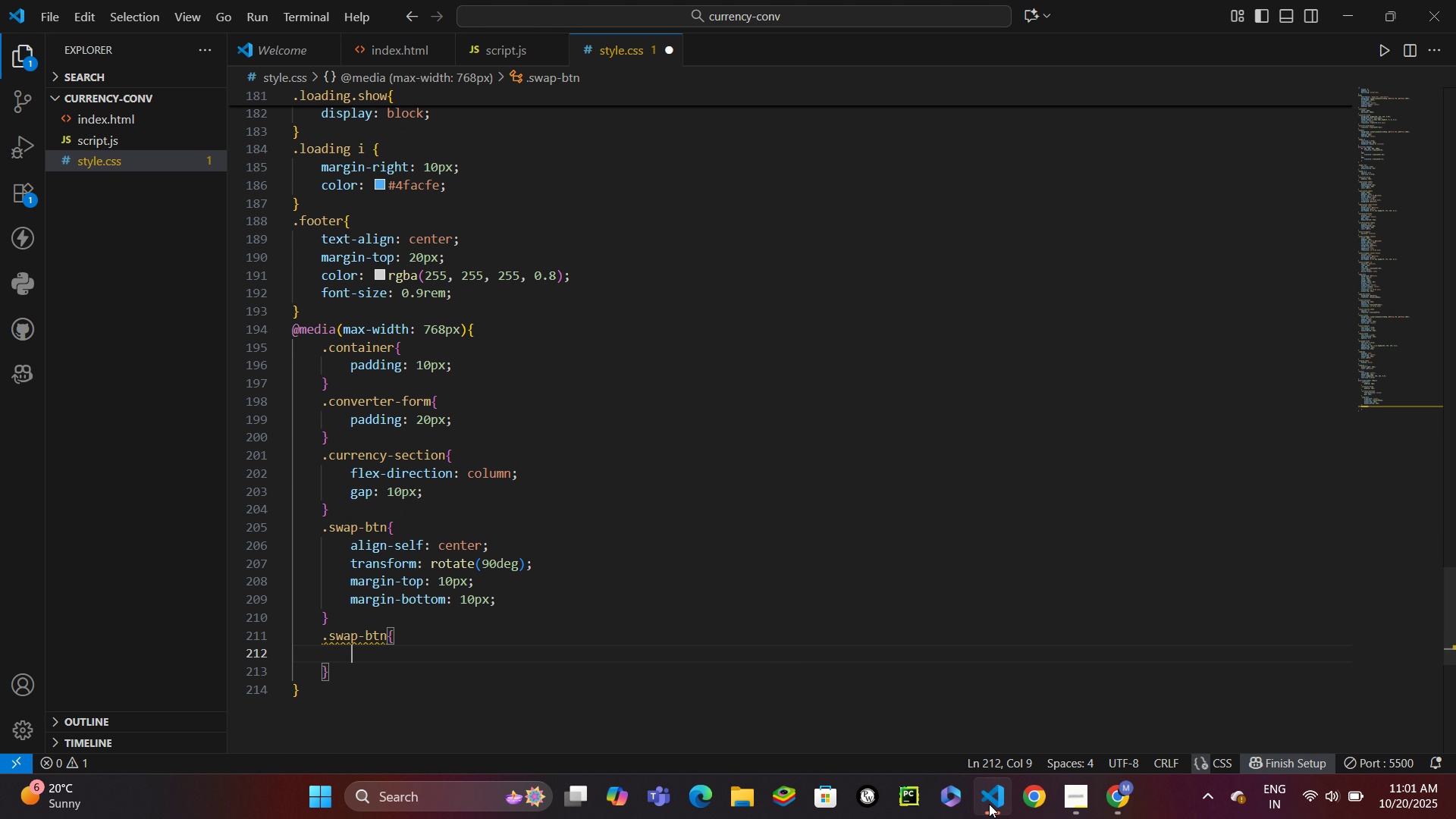 
type(alignse)
 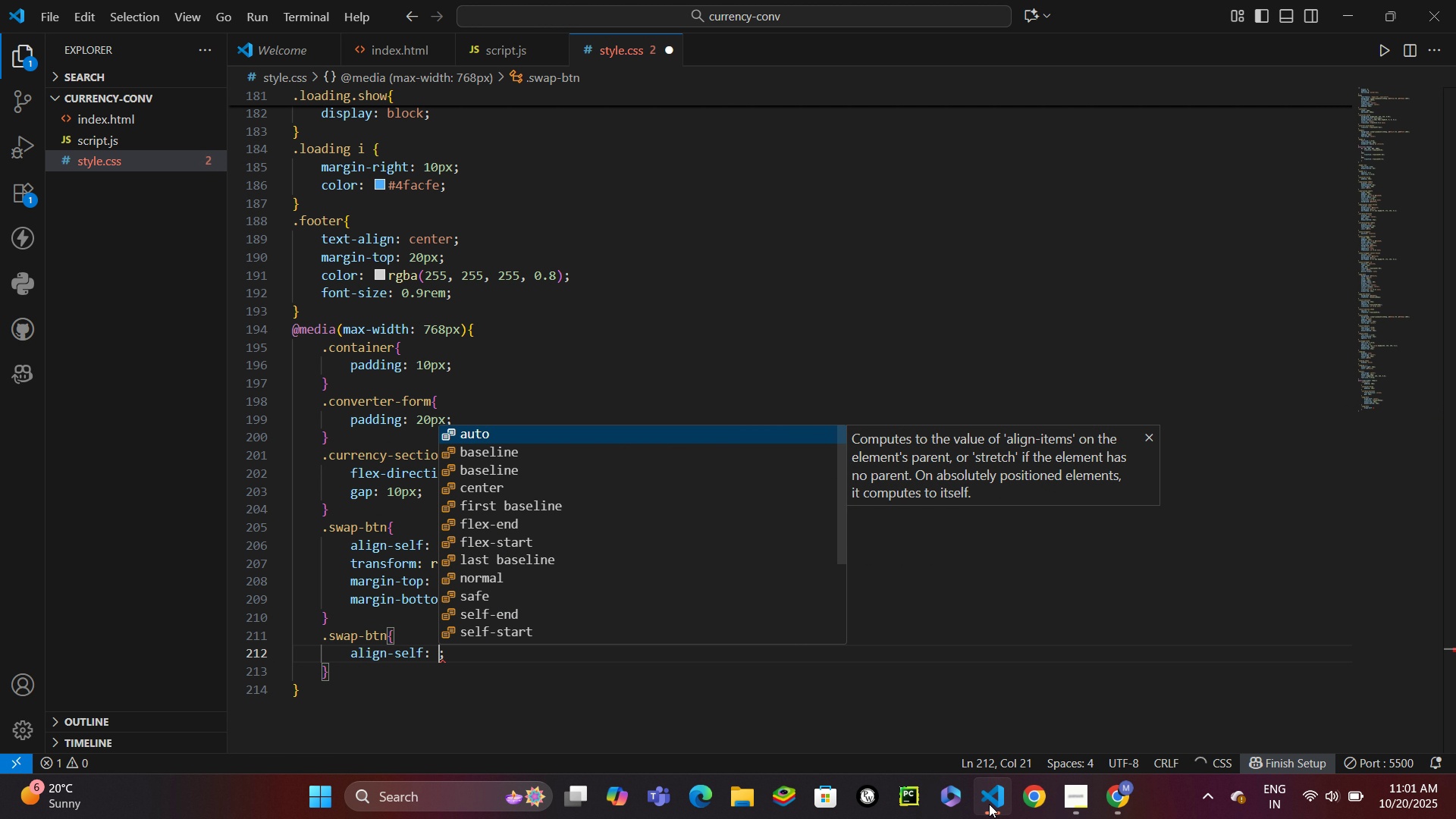 
key(Enter)
 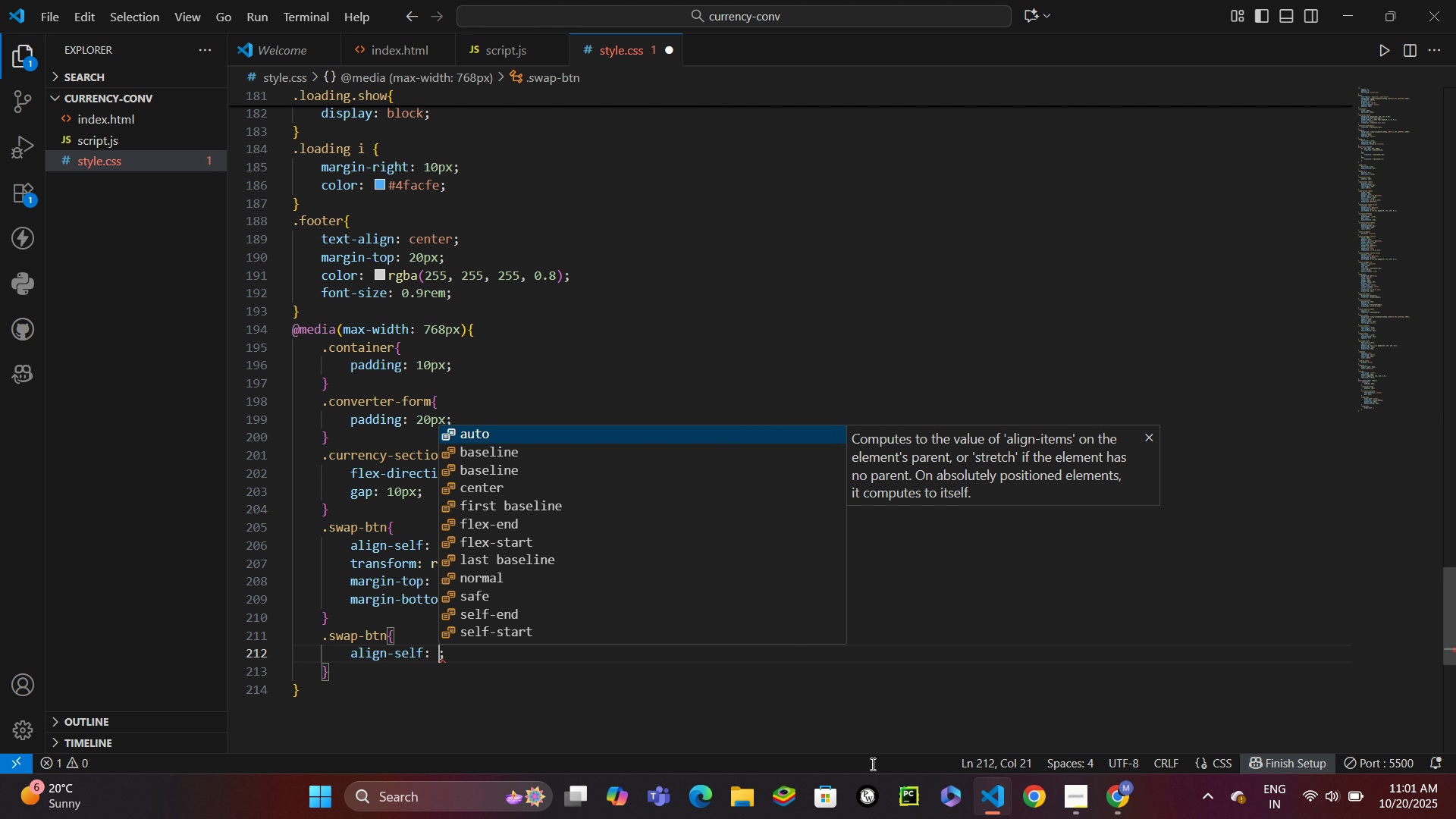 
wait(5.35)
 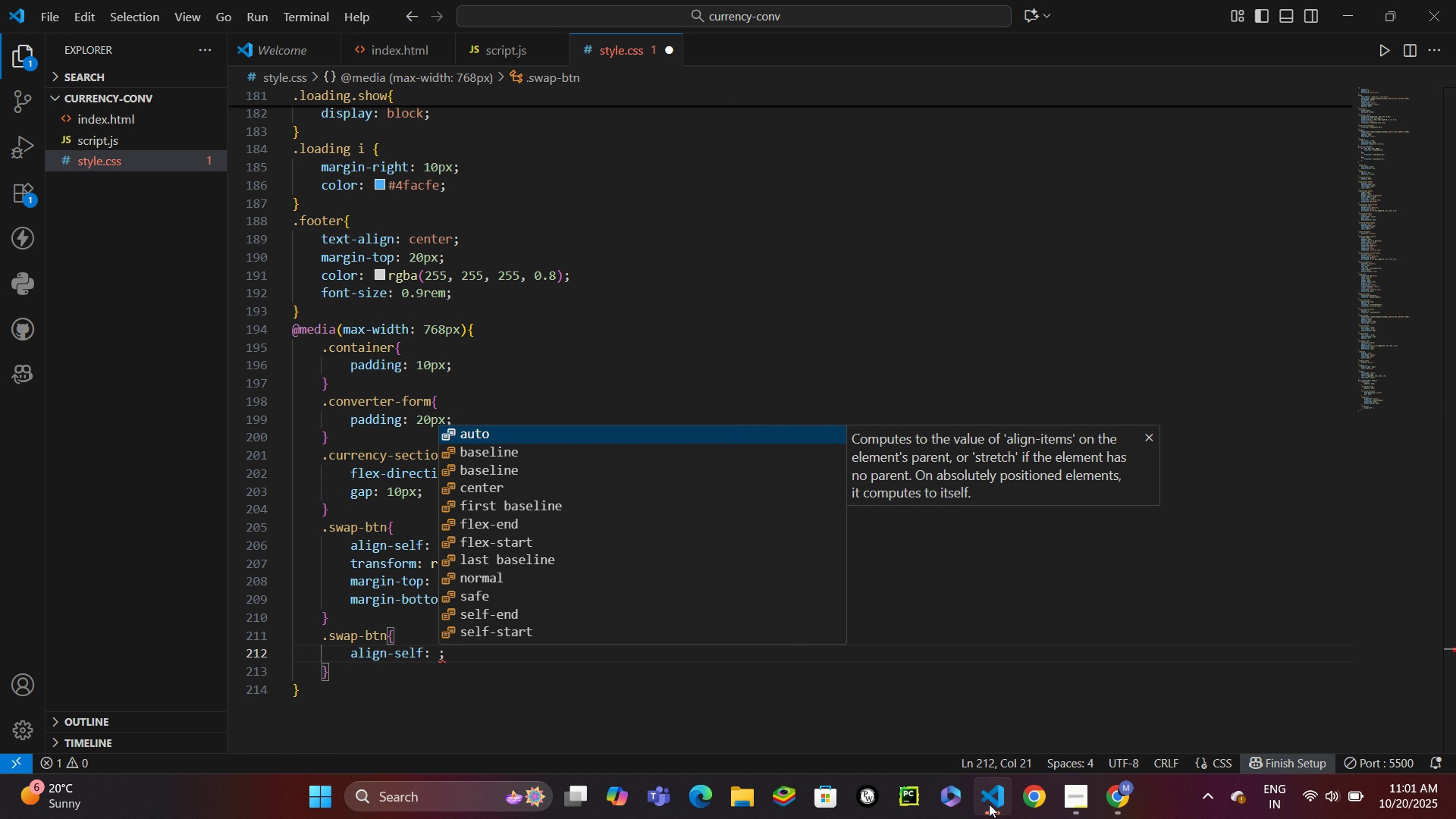 
left_click_drag(start_coordinate=[337, 675], to_coordinate=[320, 635])
 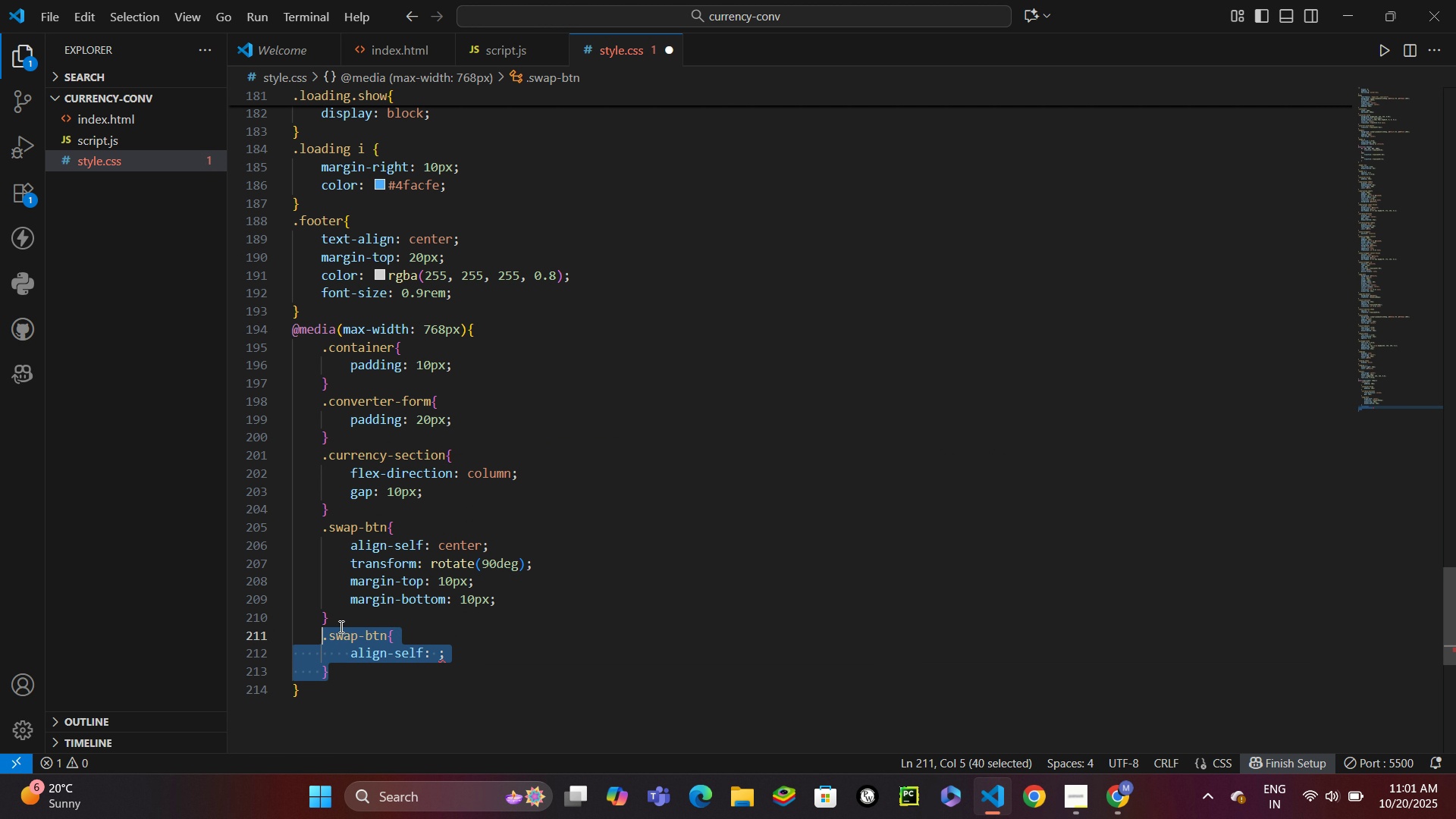 
key(Backspace)
 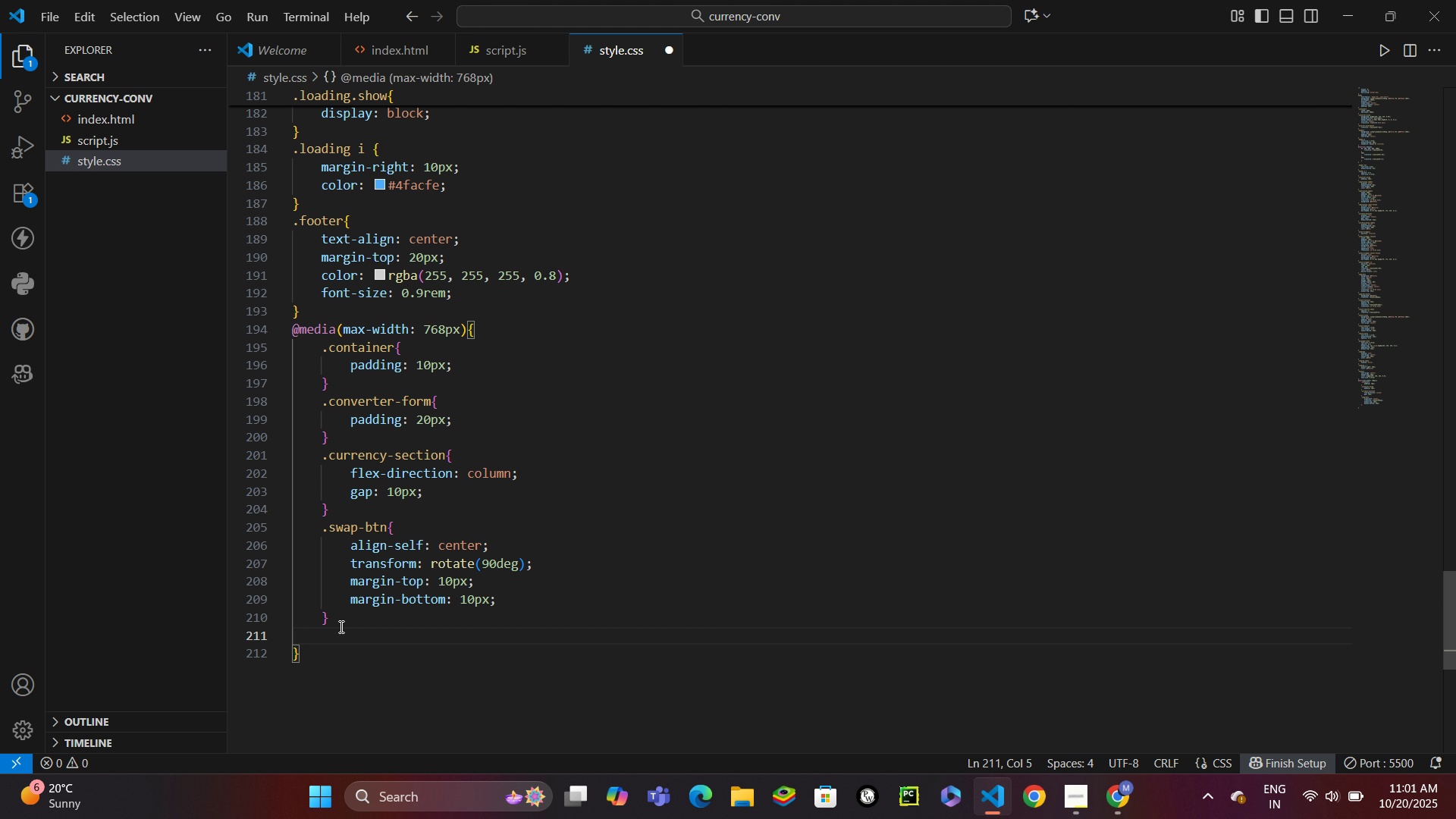 
key(Period)
 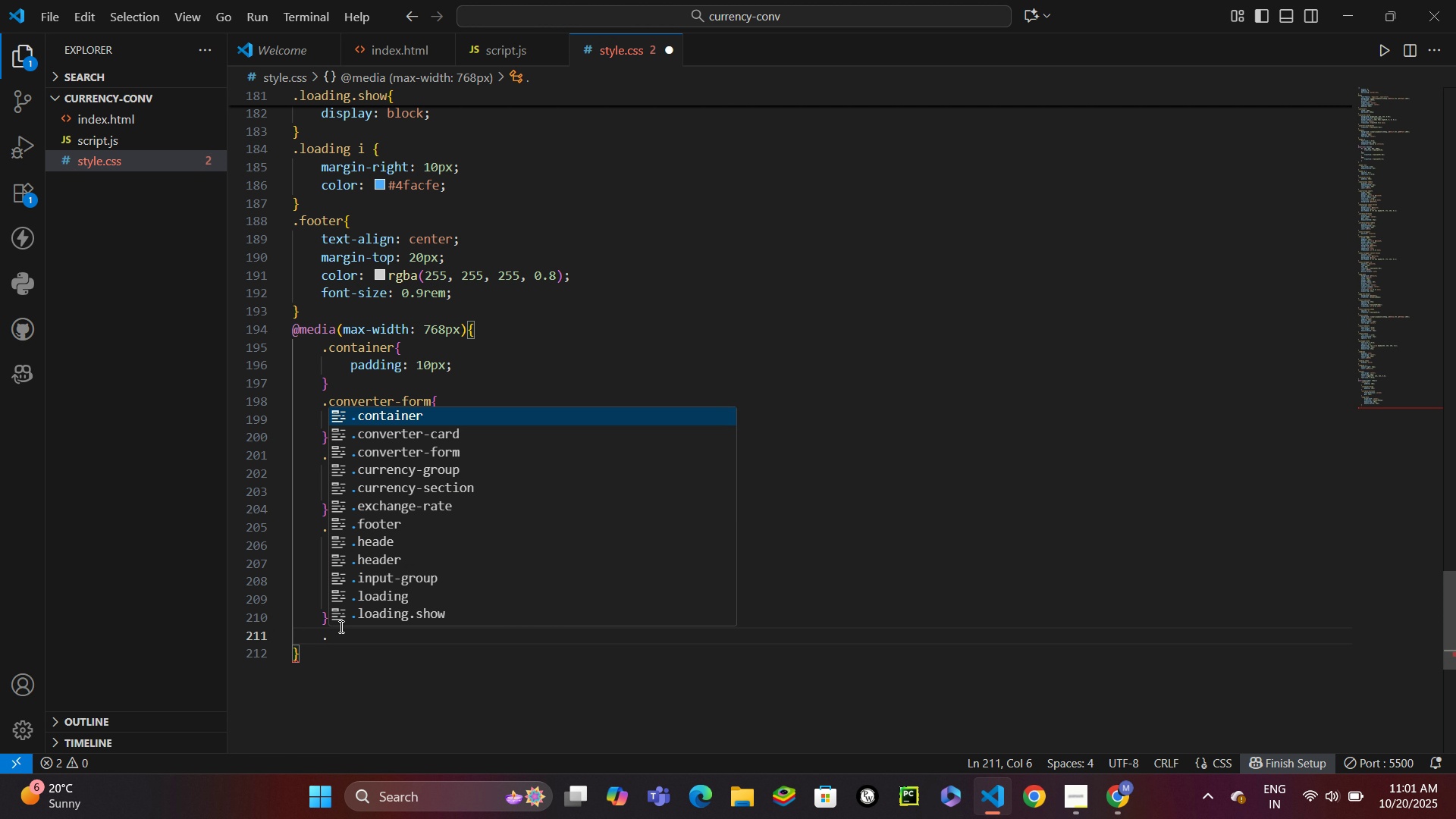 
type(swa)
 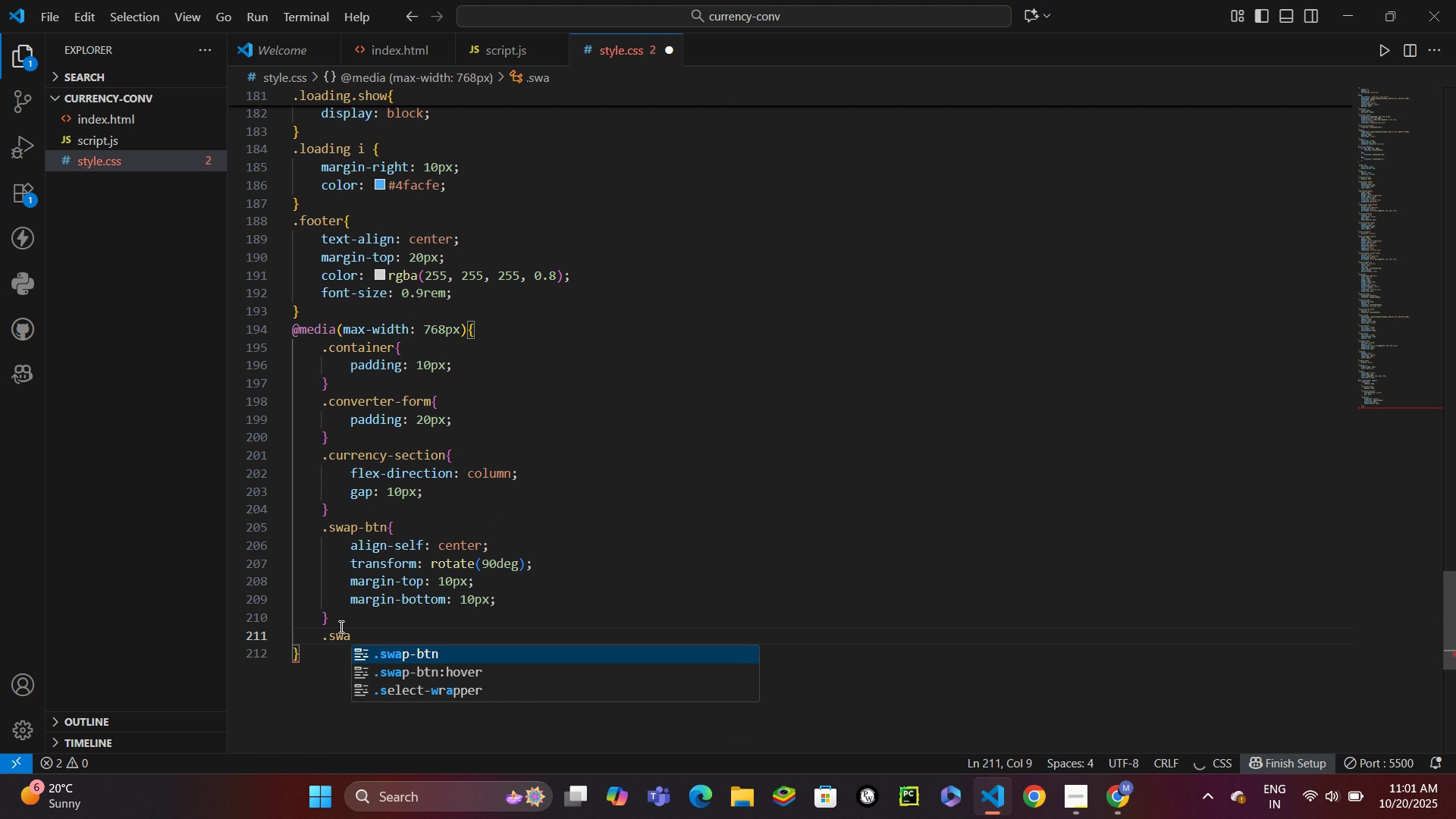 
key(Enter)
 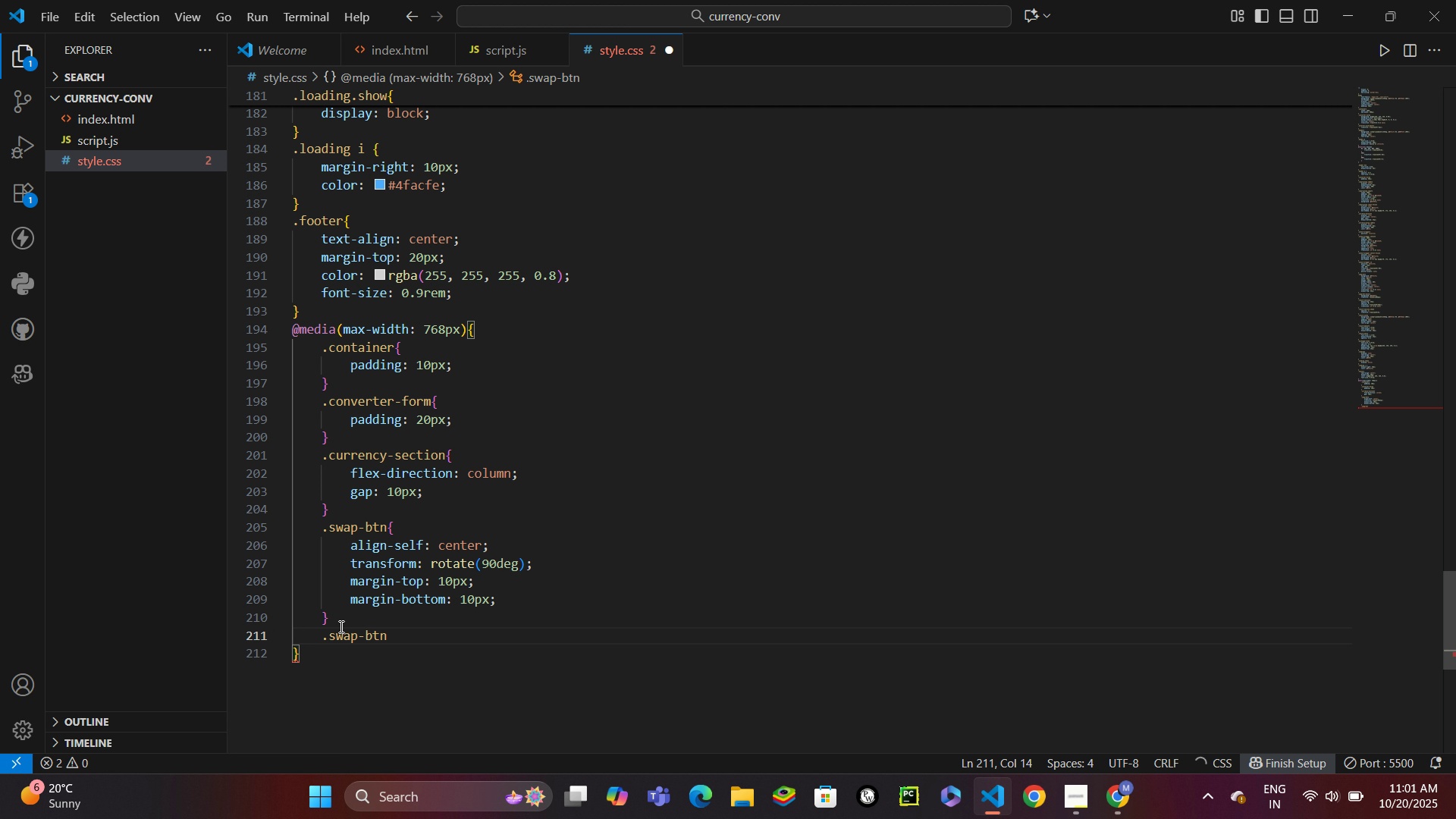 
type(:hover{)
 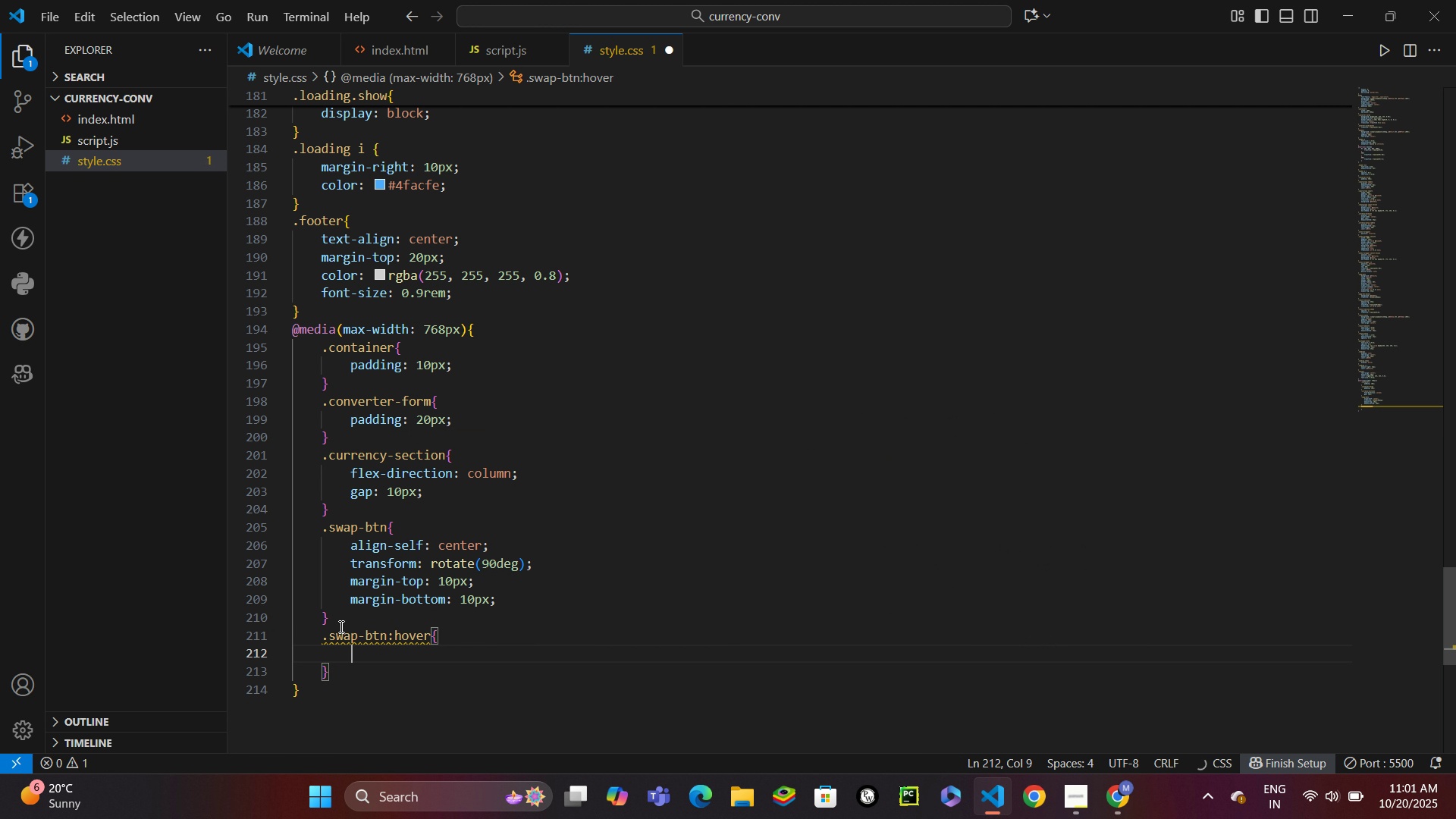 
 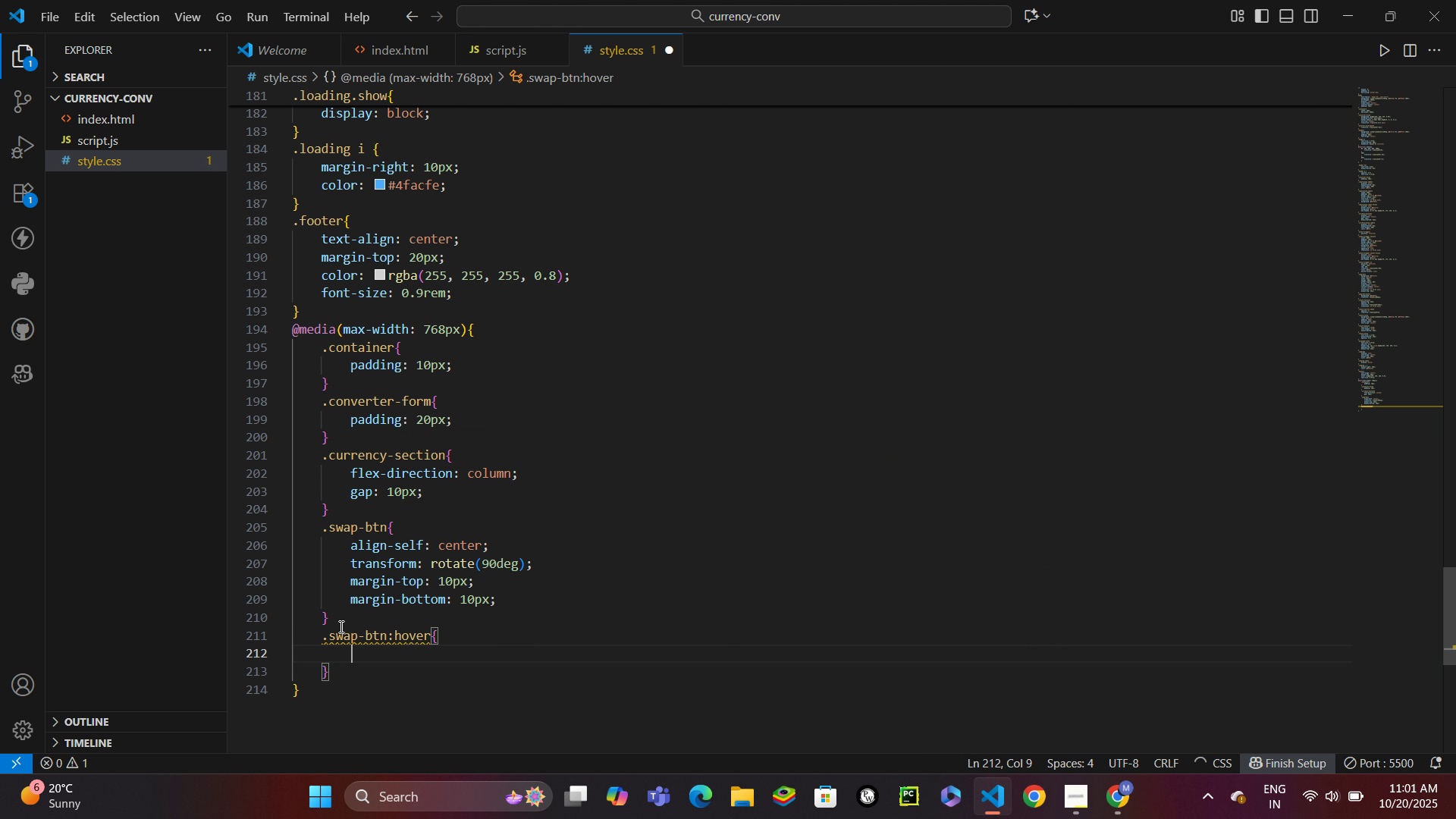 
key(Enter)
 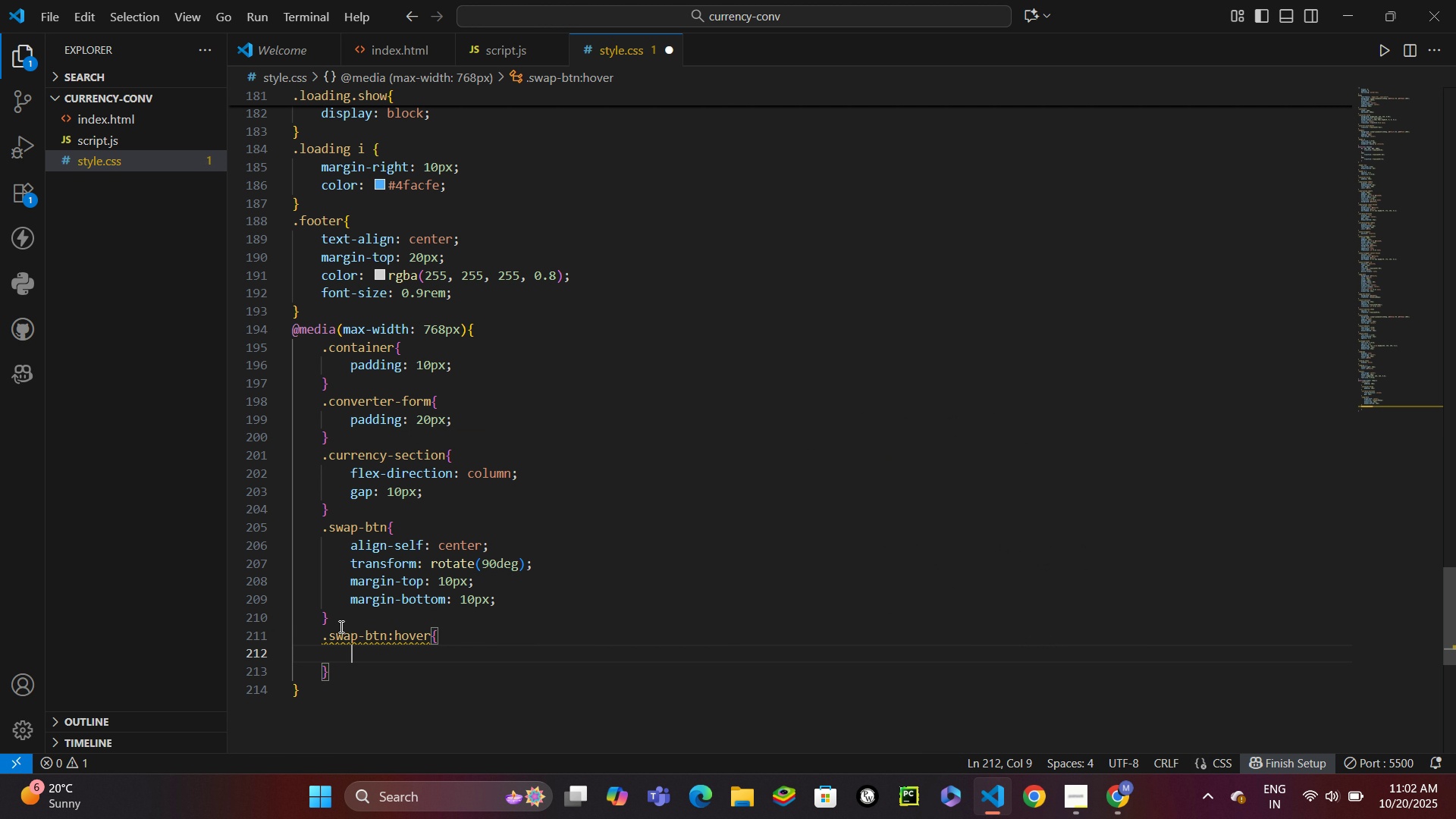 
type(trans)
 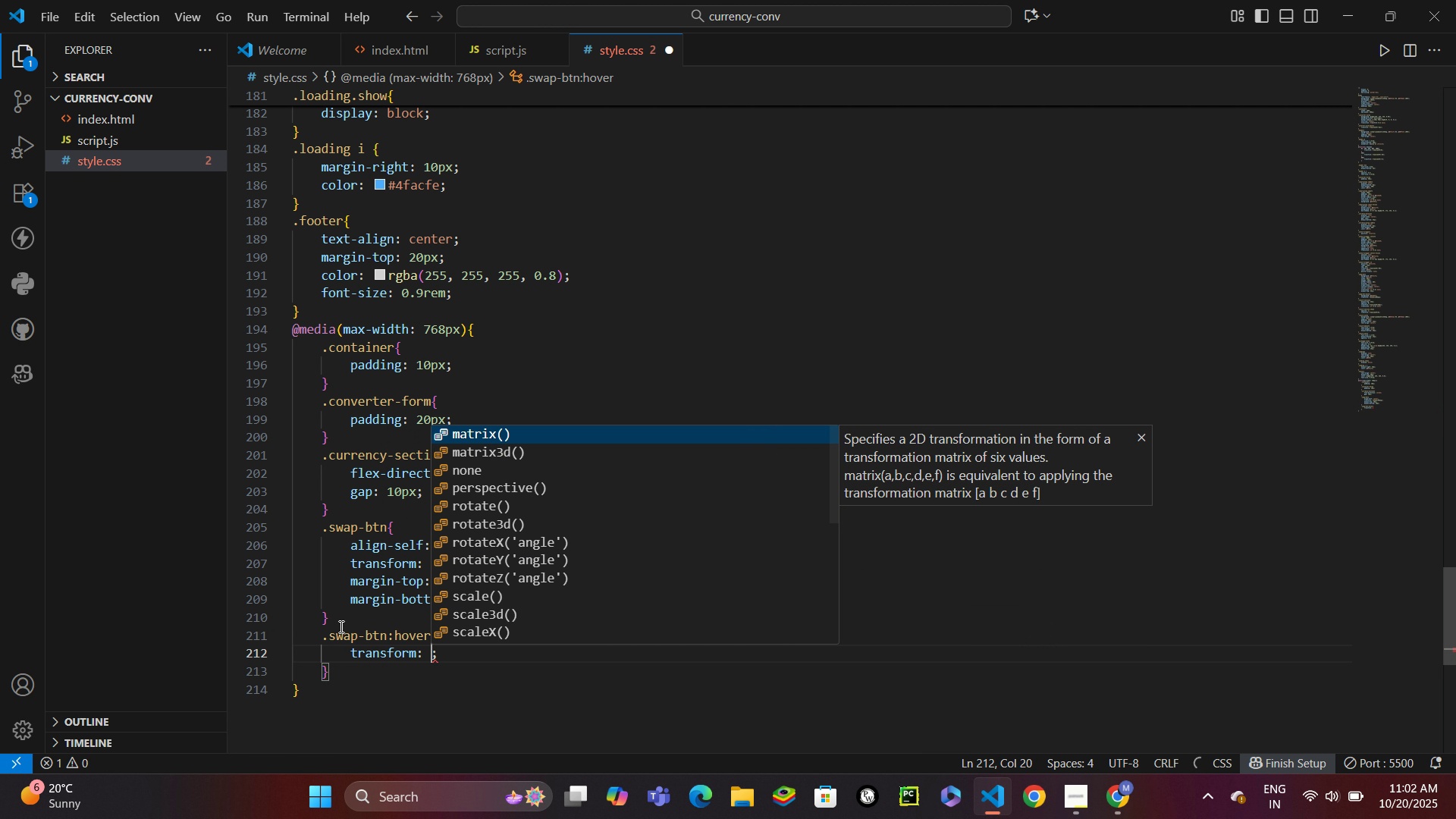 
key(Enter)
 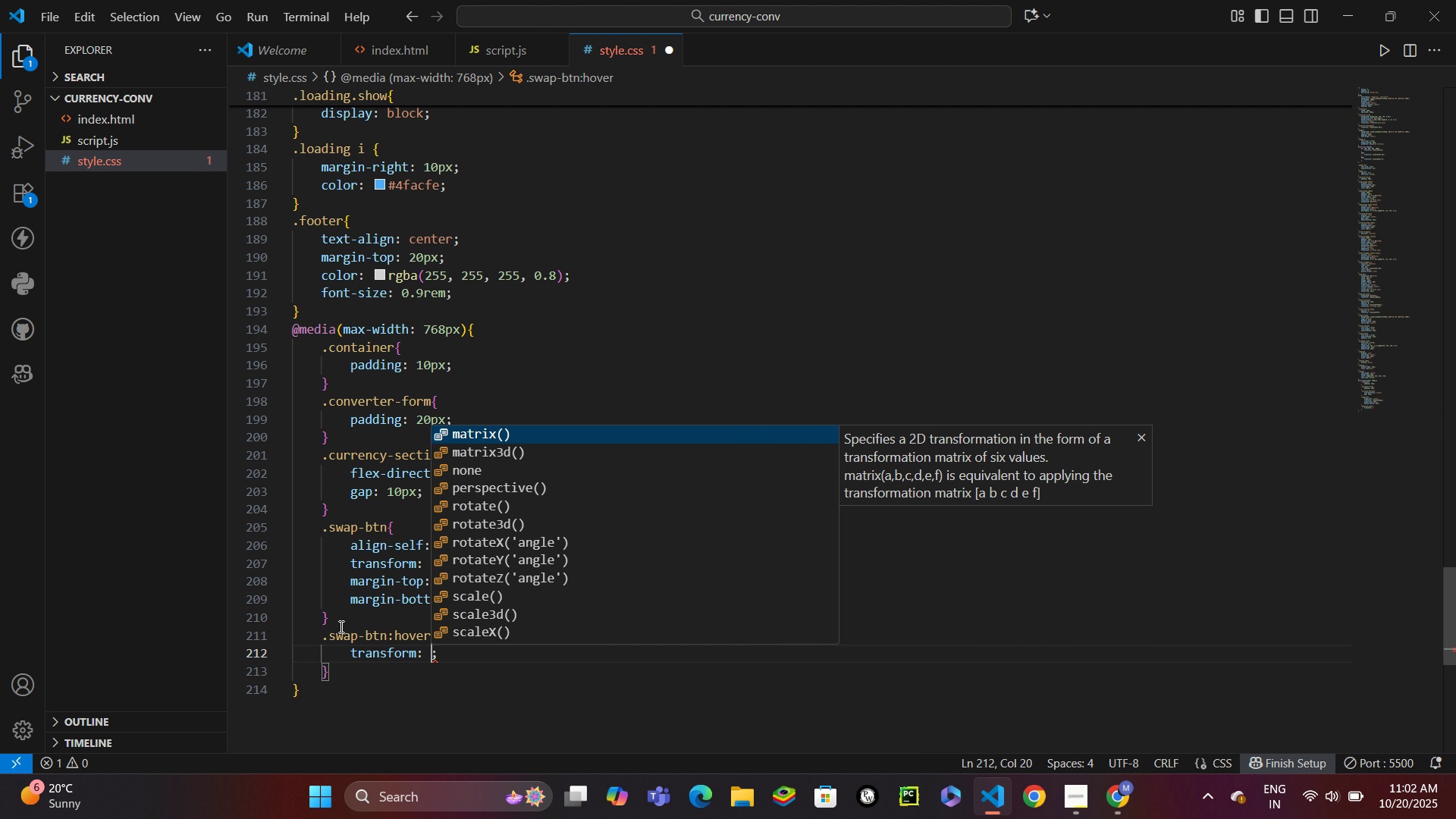 
type(rot)
 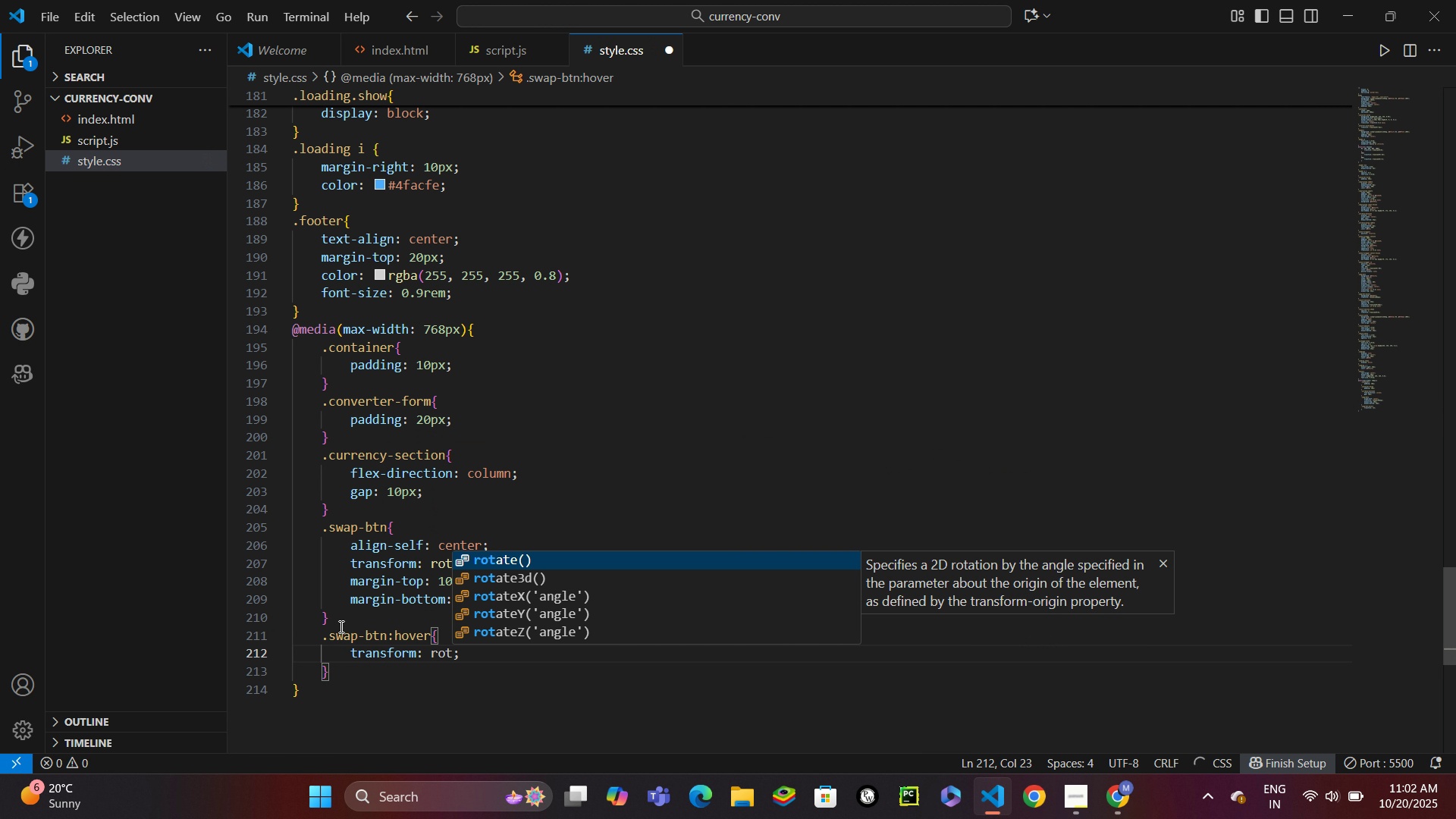 
key(Enter)
 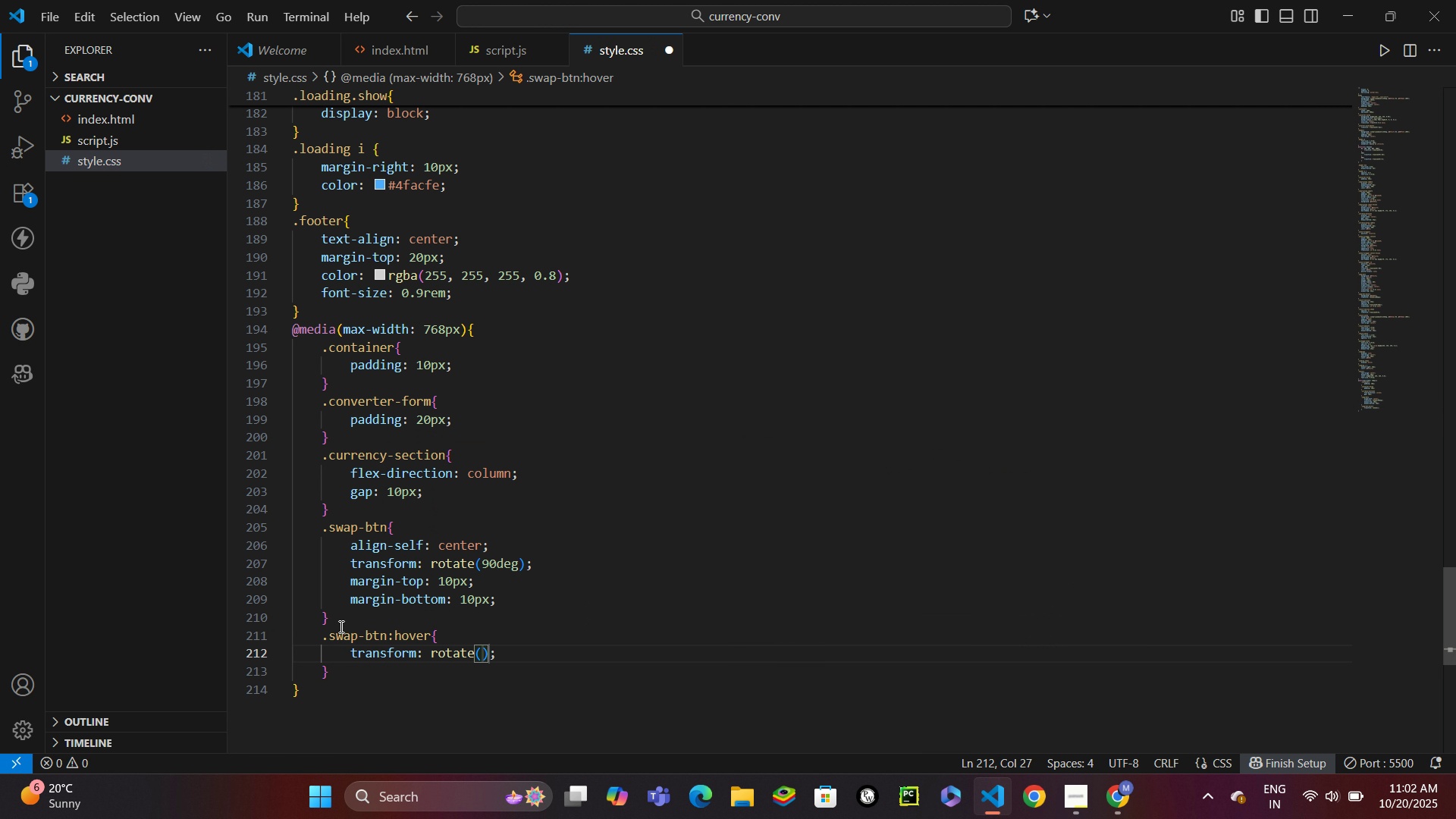 
type(270deg)
 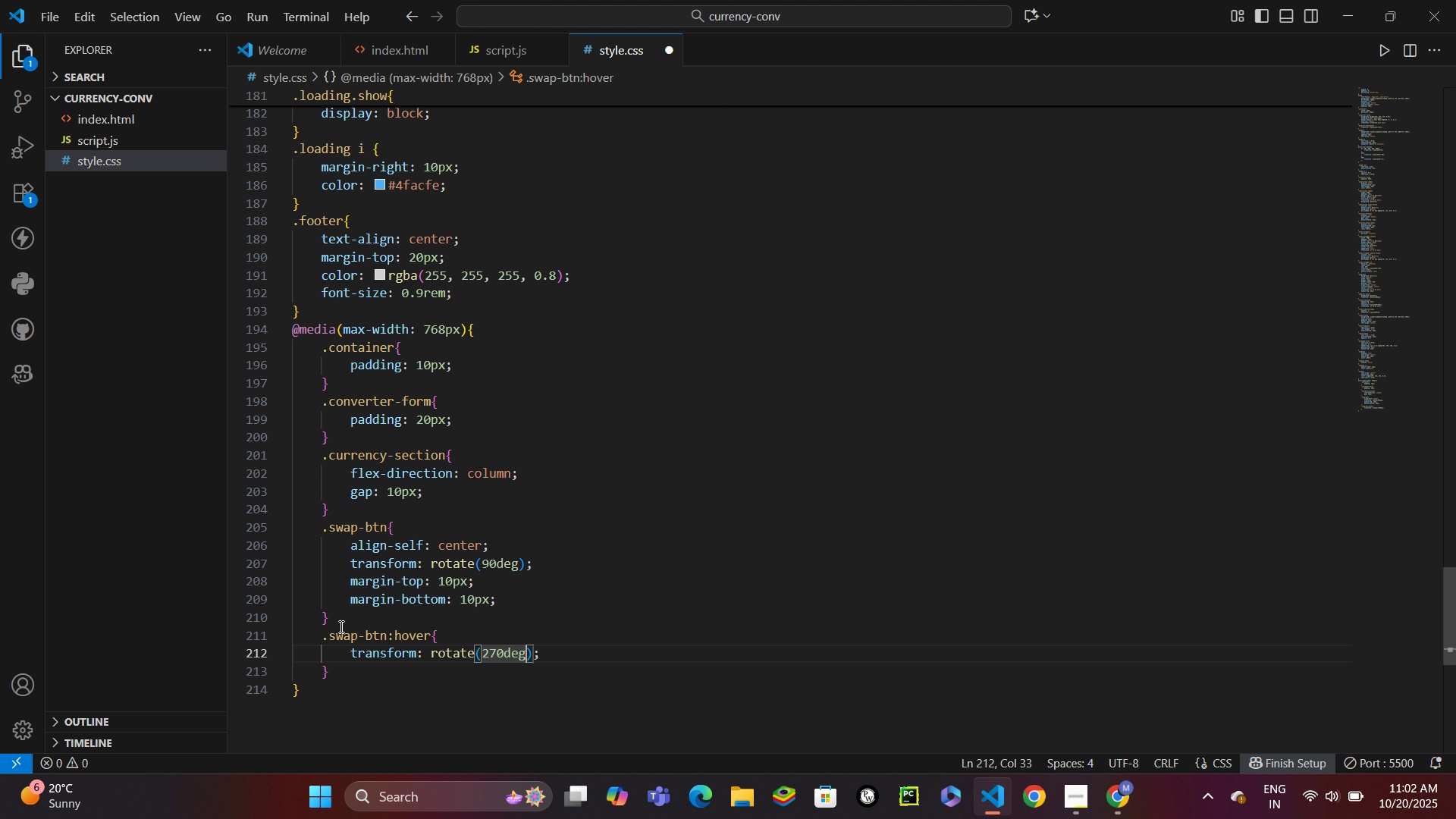 
key(ArrowDown)
 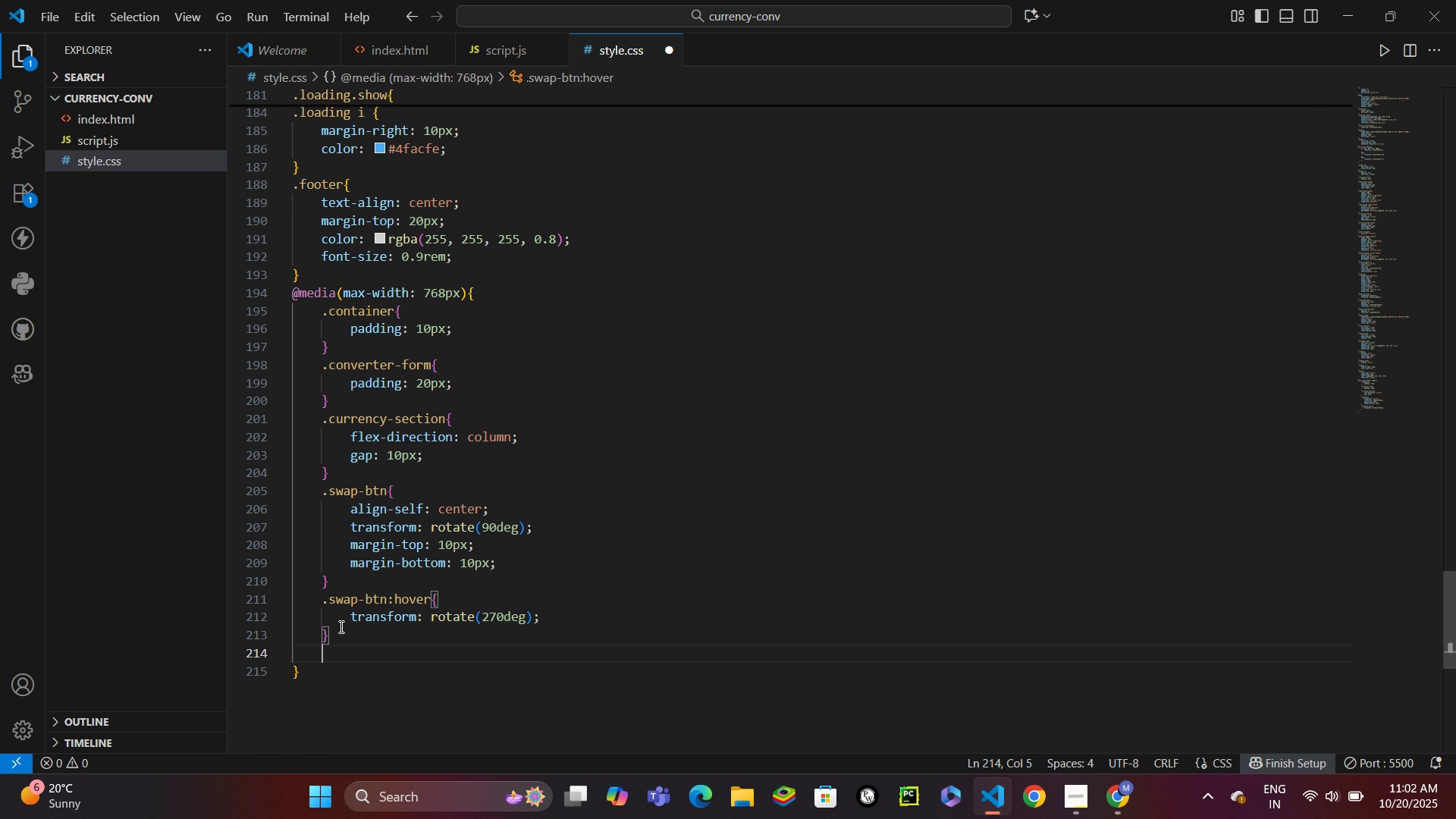 
key(Enter)
 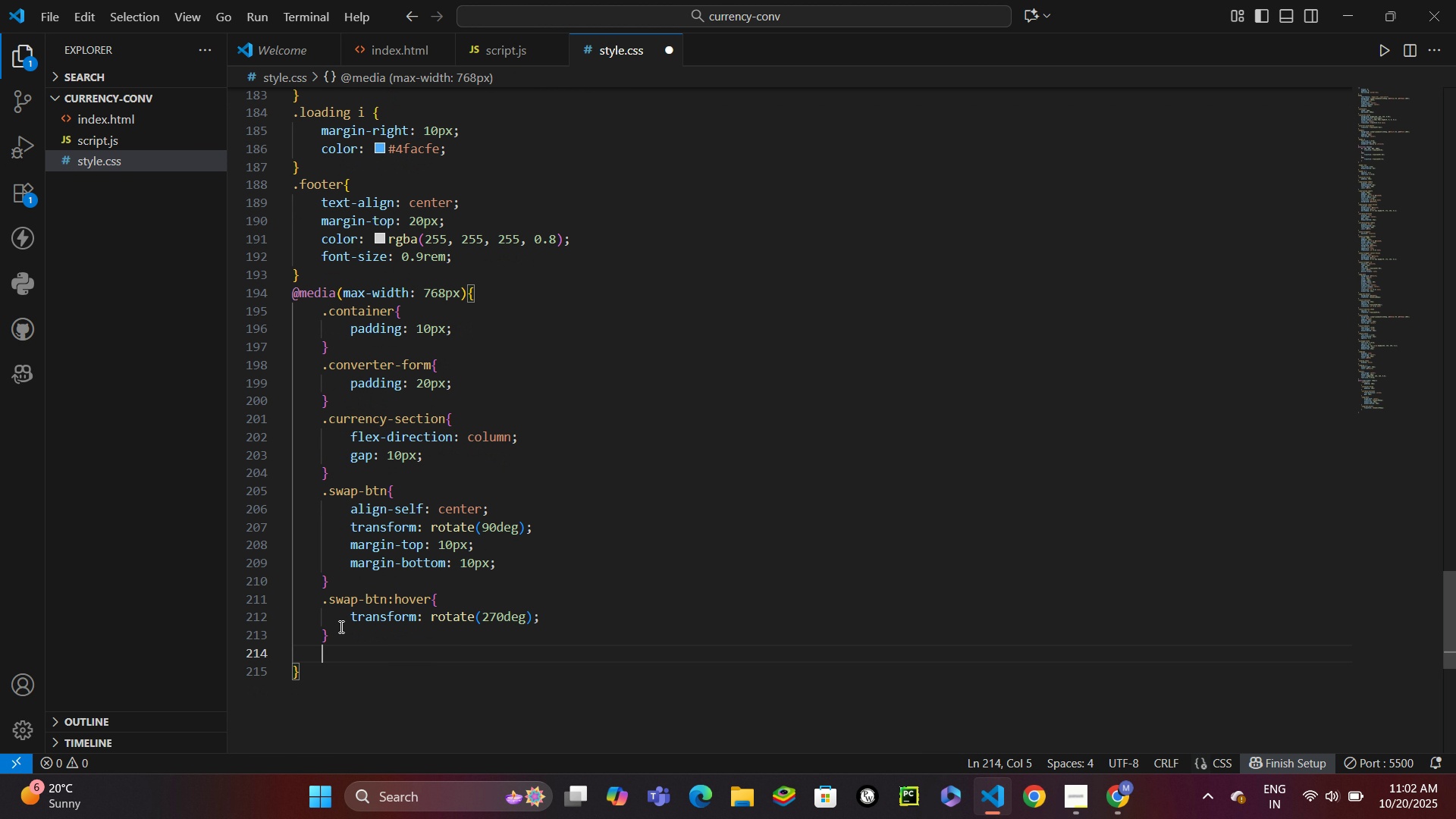 
type(.resu)
 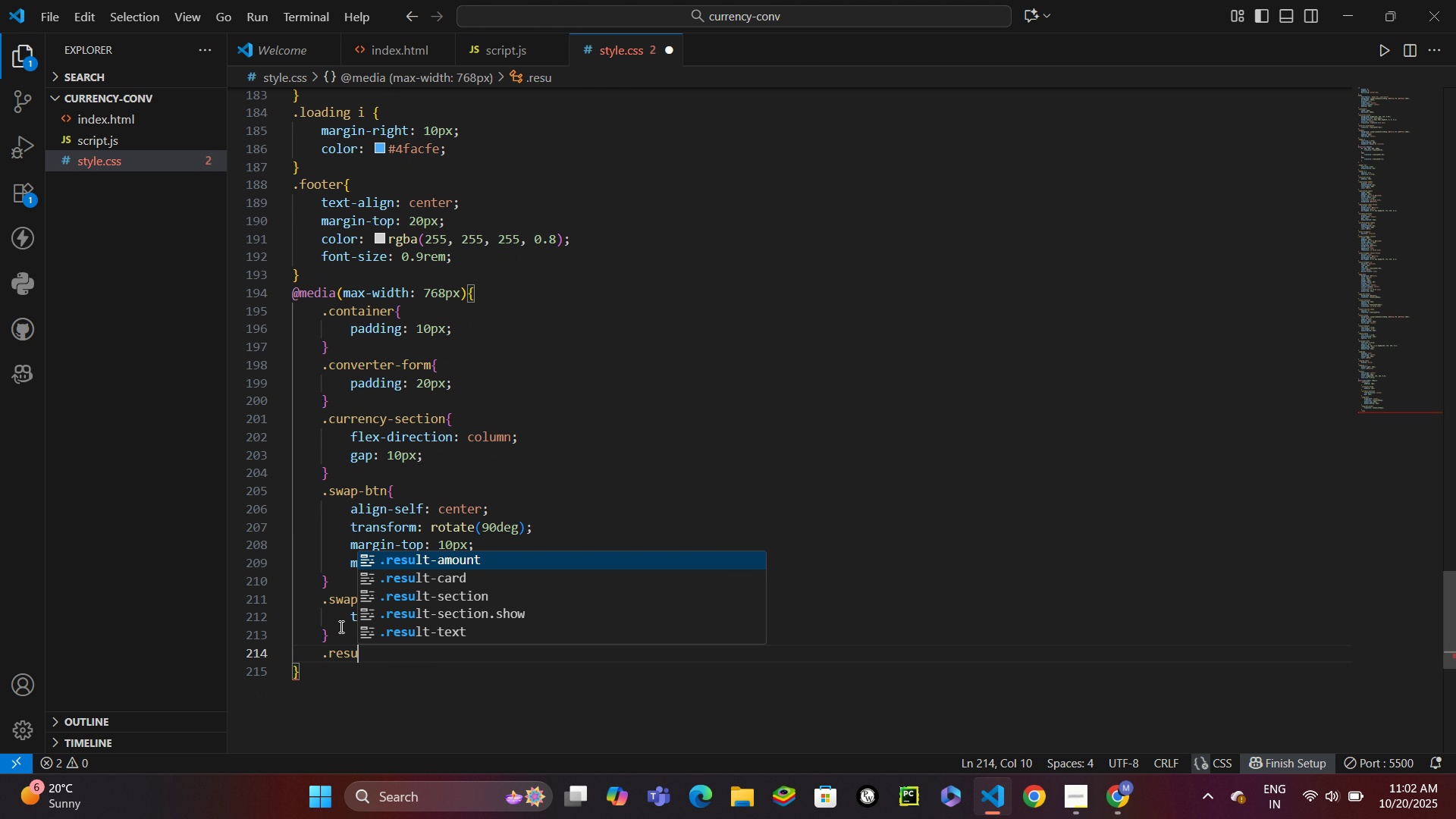 
key(Enter)
 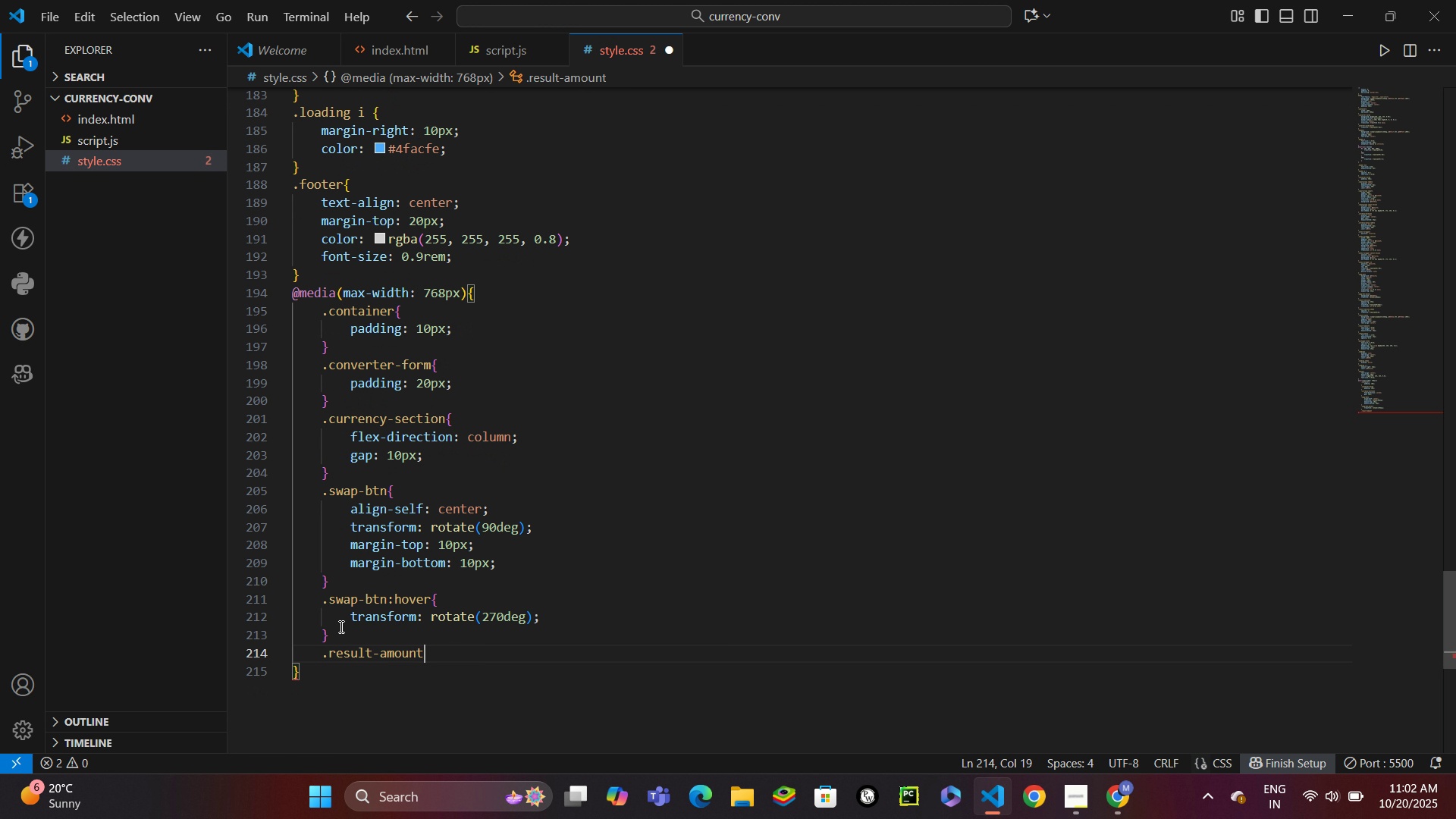 
key(Shift+BracketLeft)
 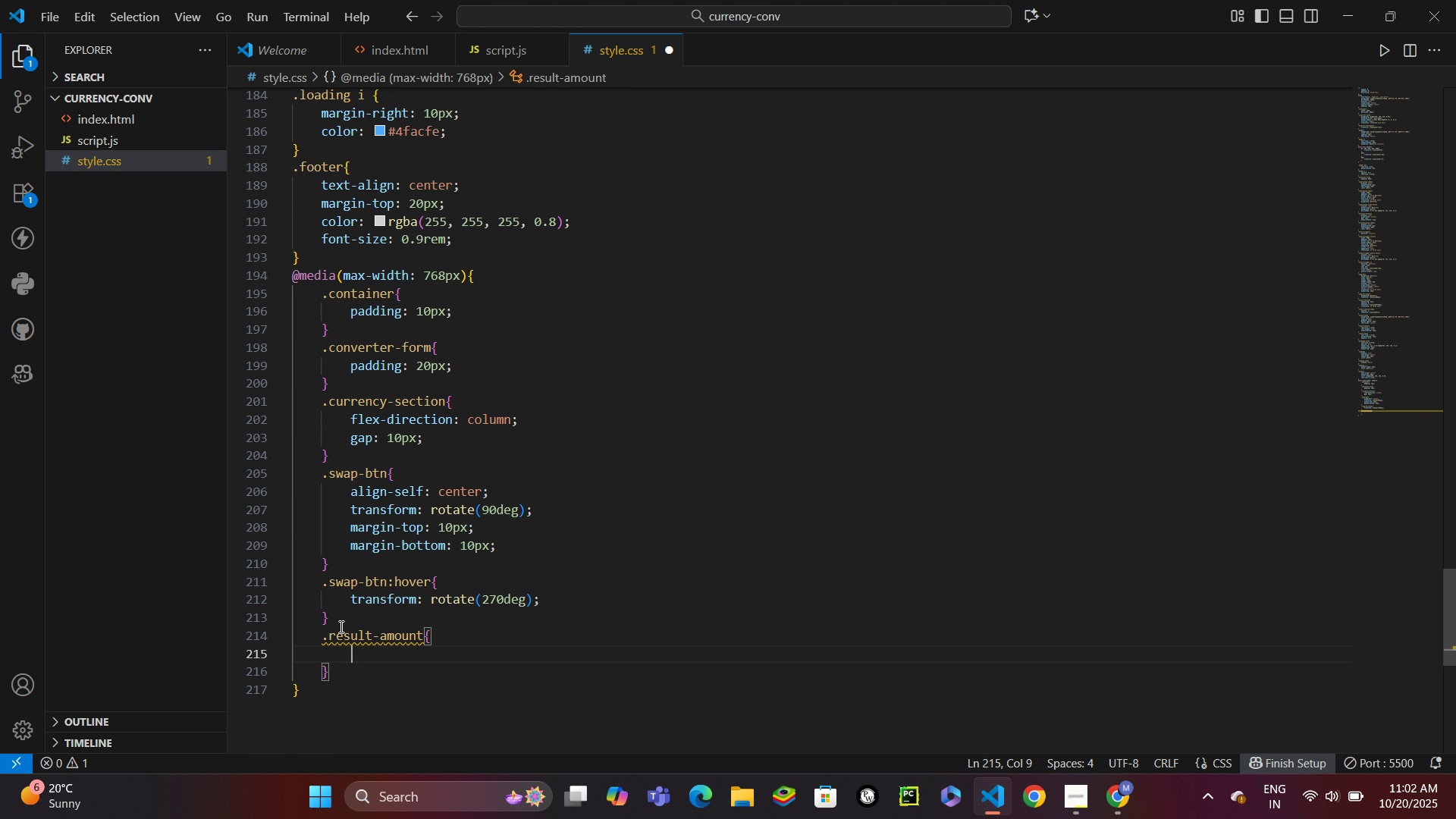 
key(Enter)
 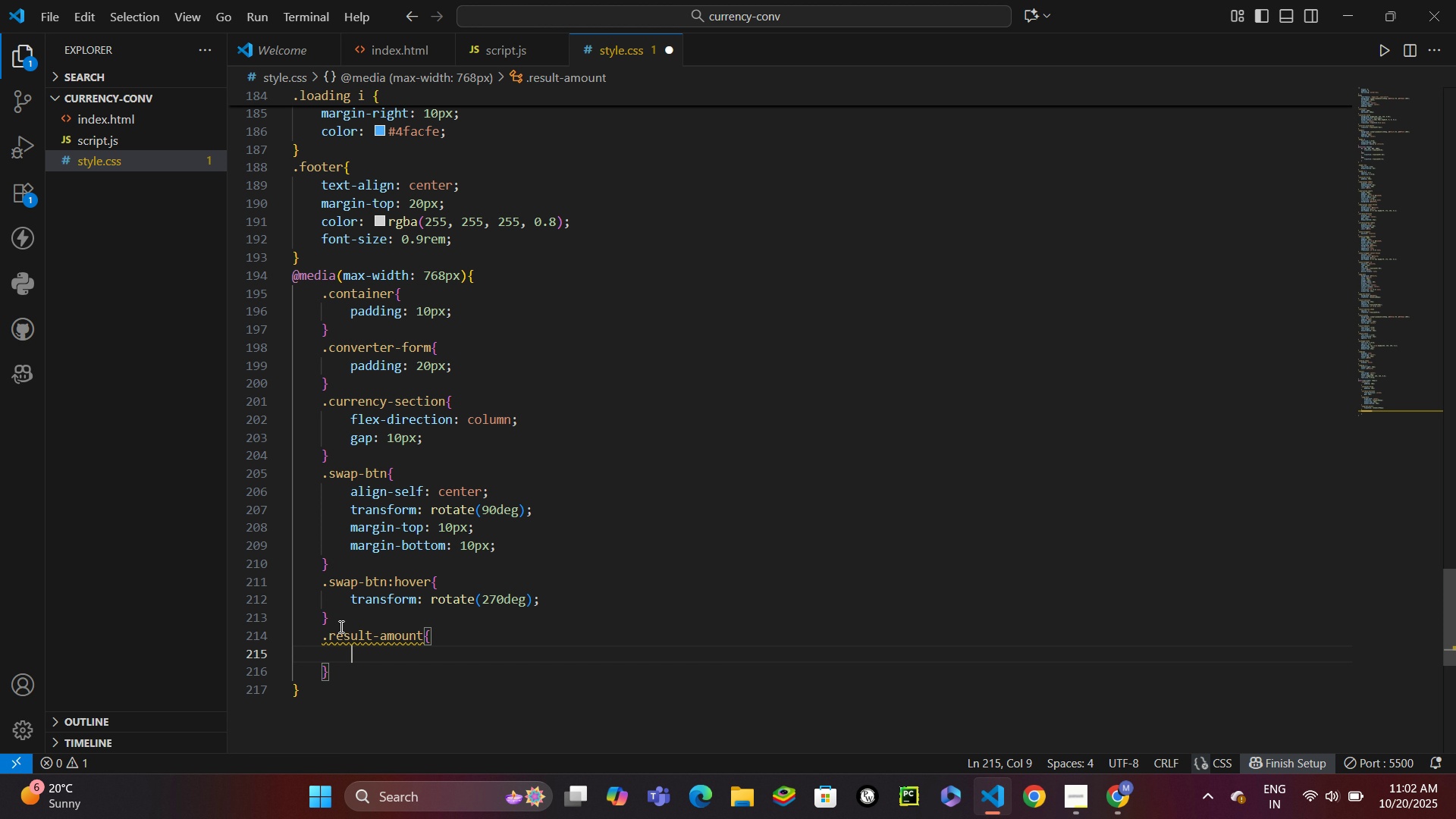 
type(fontsi)
 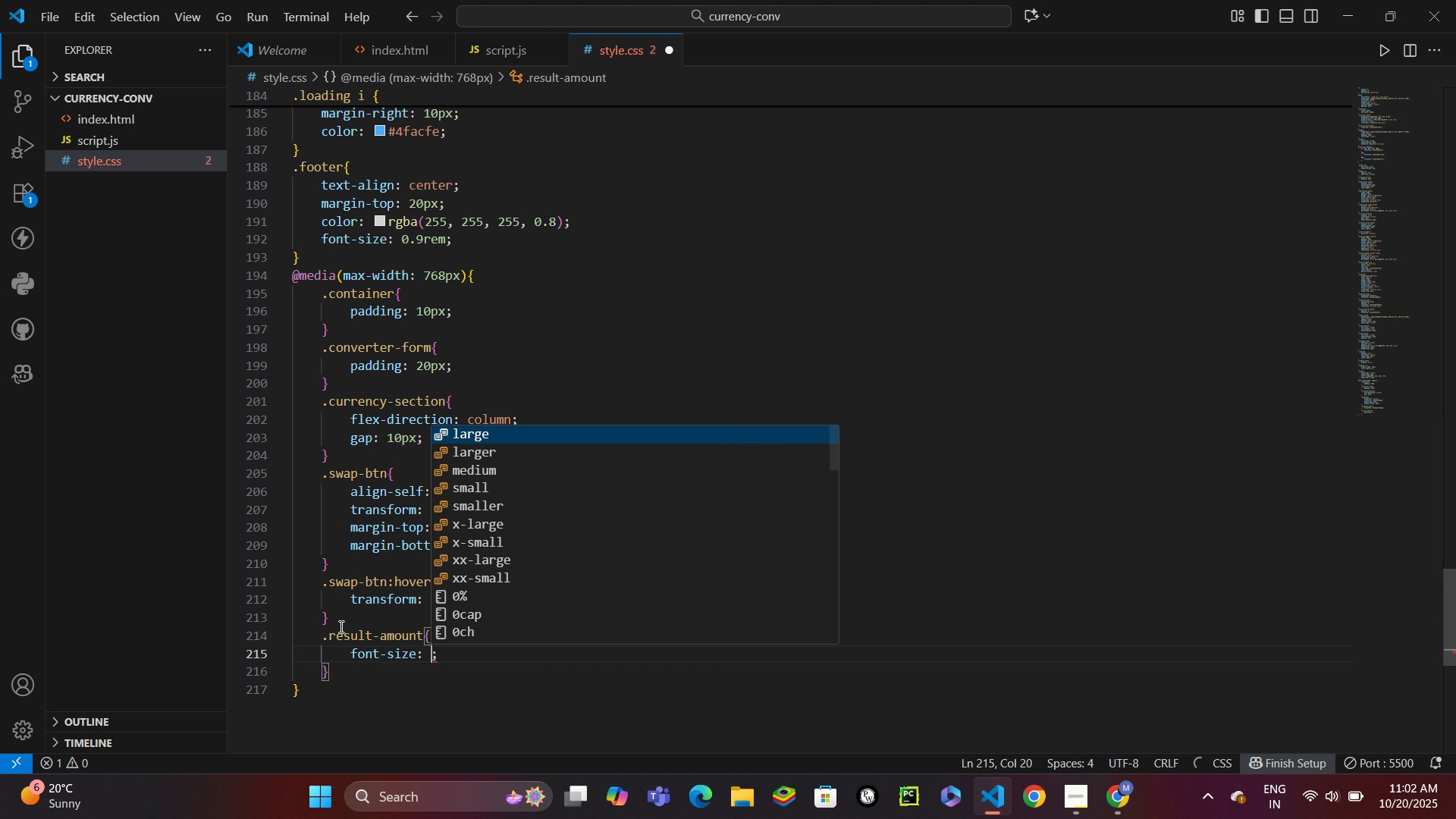 
key(Enter)
 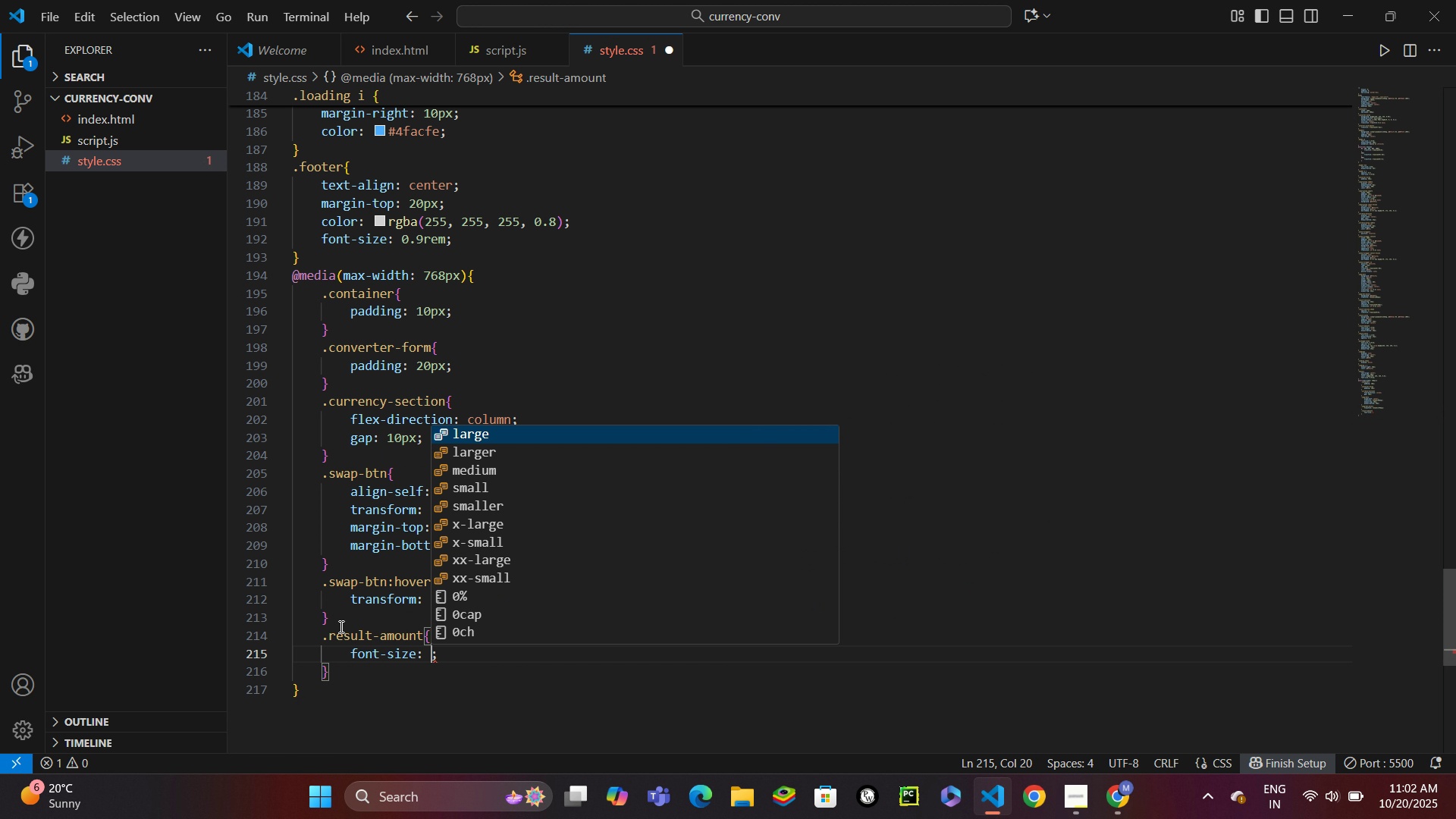 
type(2rem)
 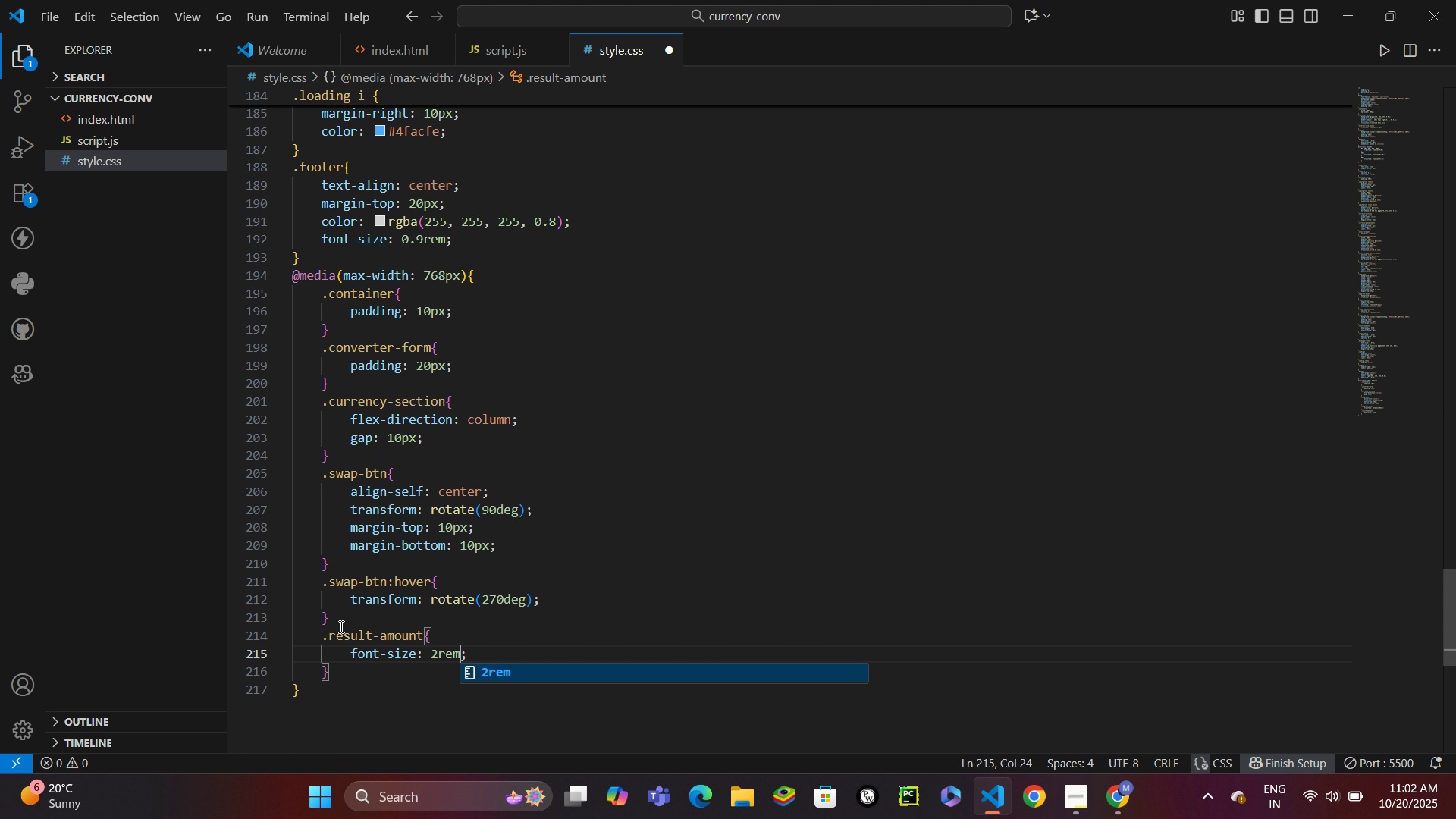 
key(ArrowDown)
 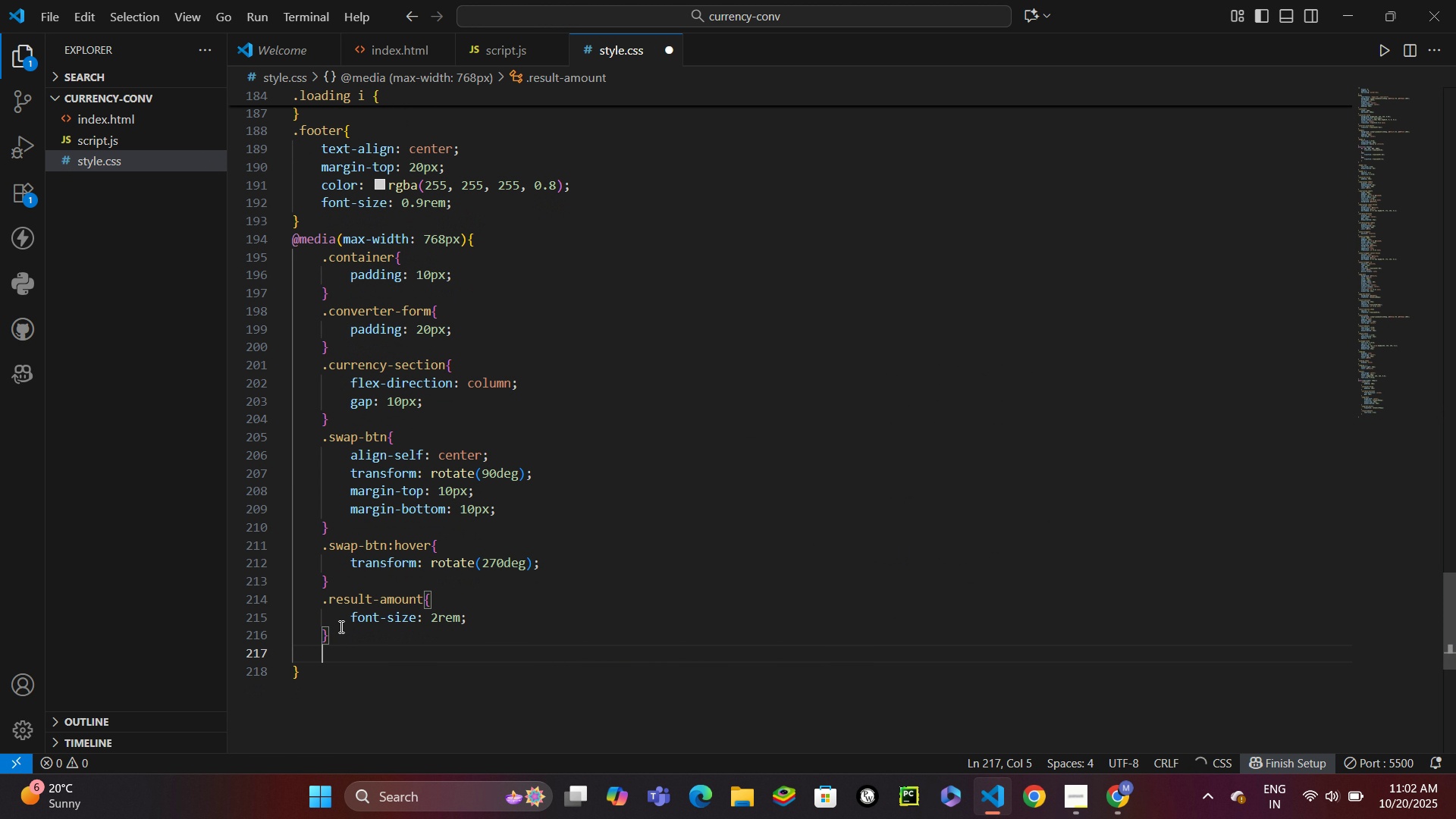 
key(Enter)
 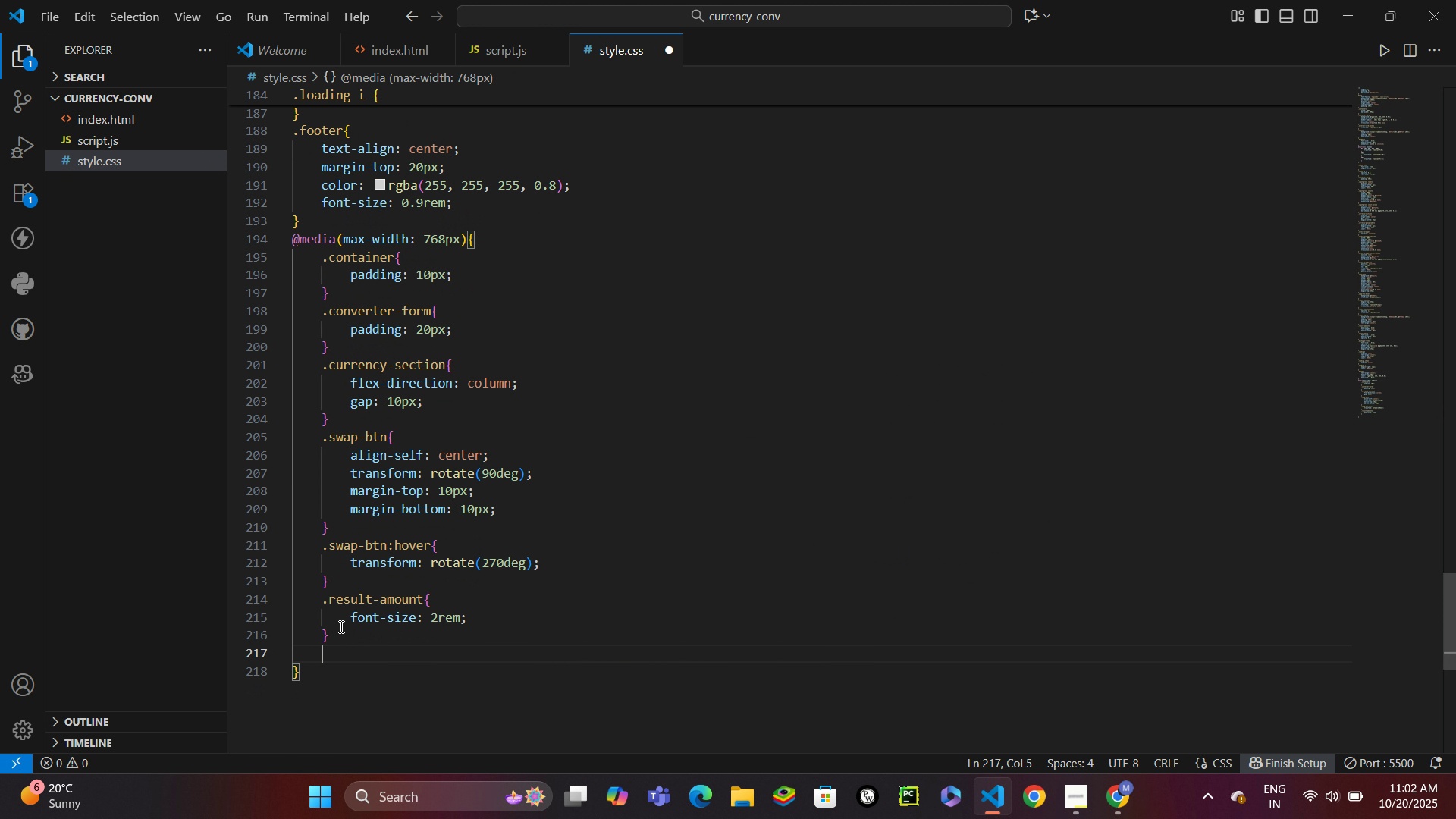 
type(.head)
 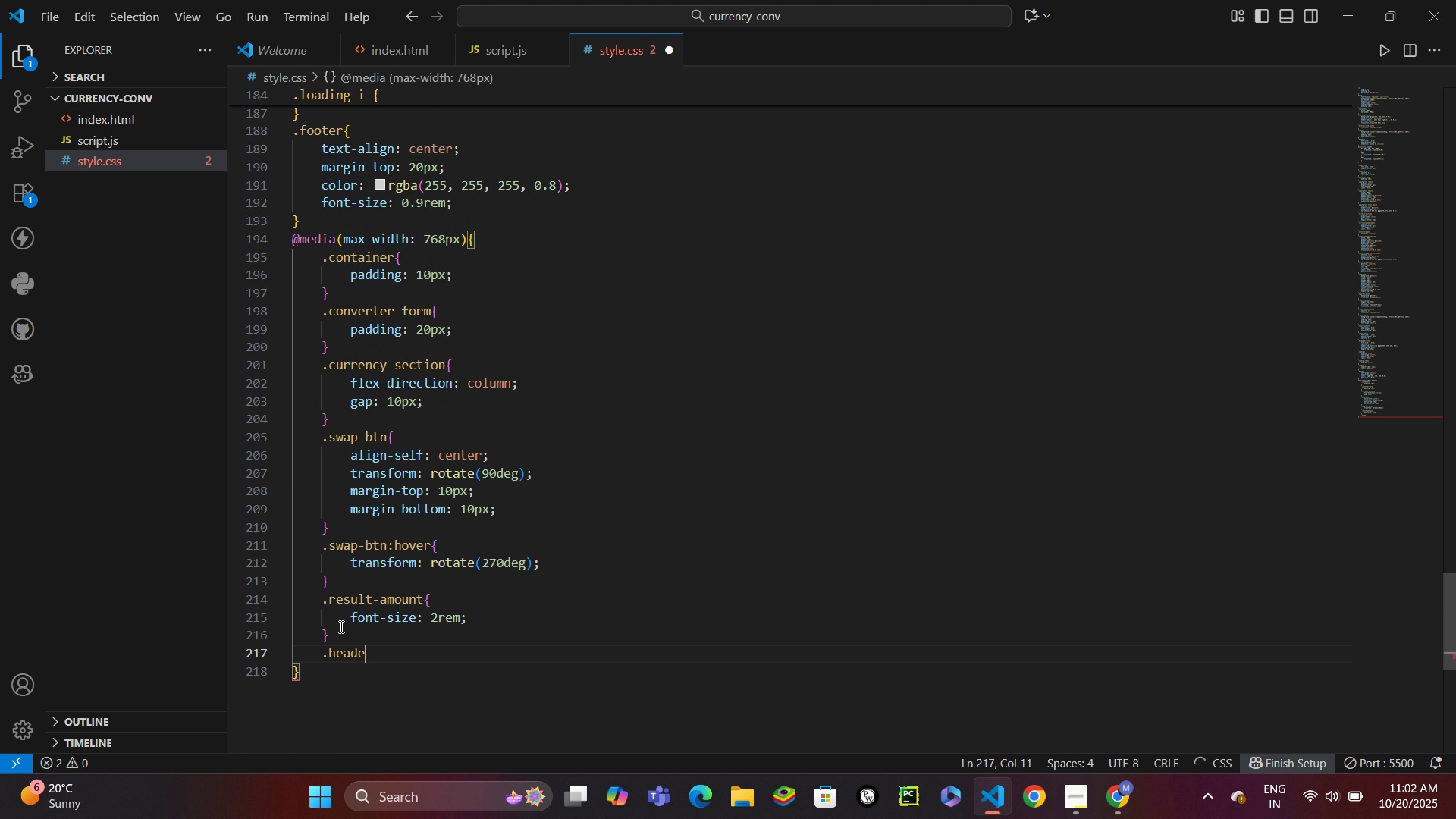 
key(Enter)
 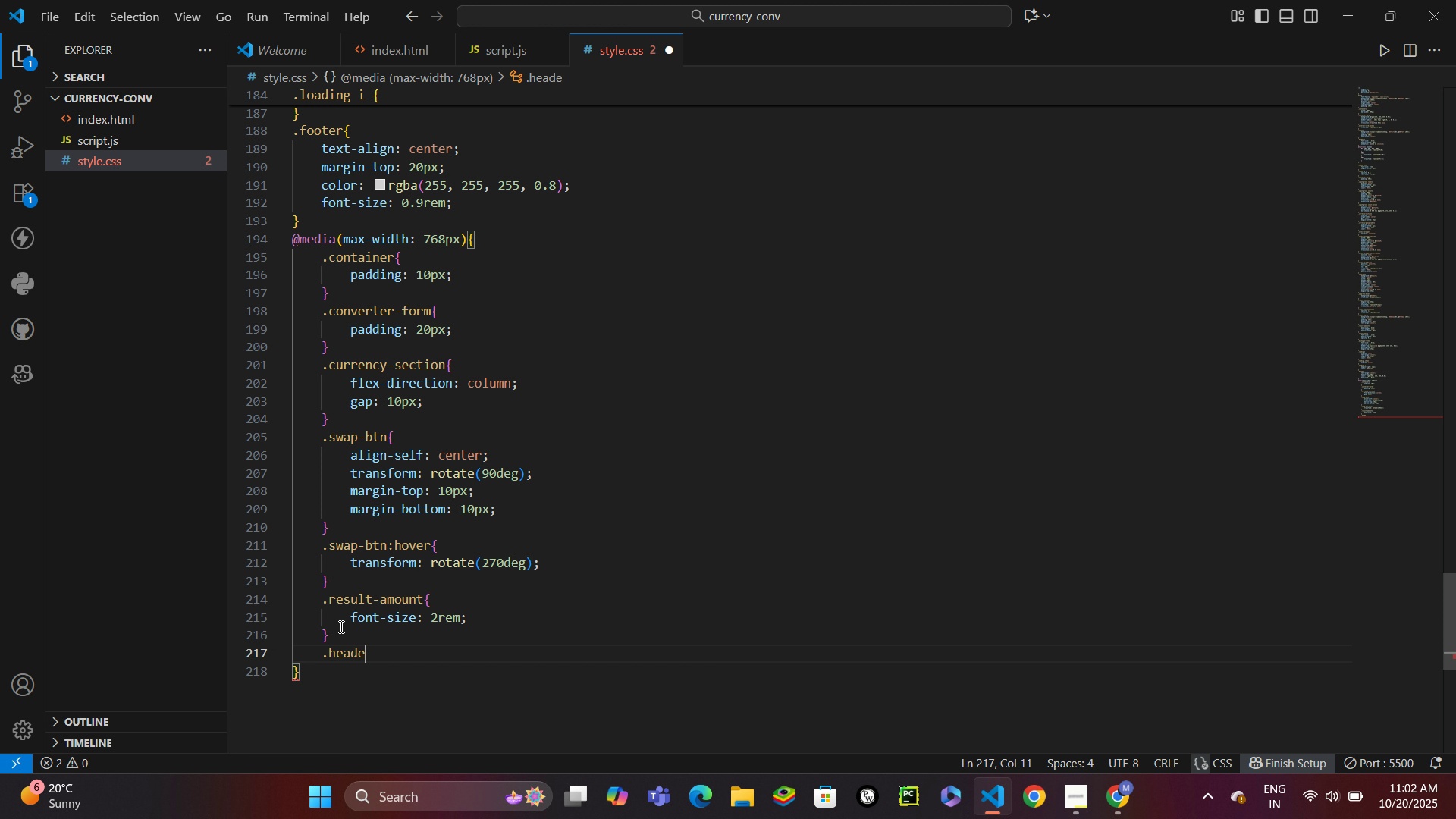 
type(er)
key(Backspace)
key(Backspace)
type(er)
key(Backspace)
key(Backspace)
type(r h1{)
 